 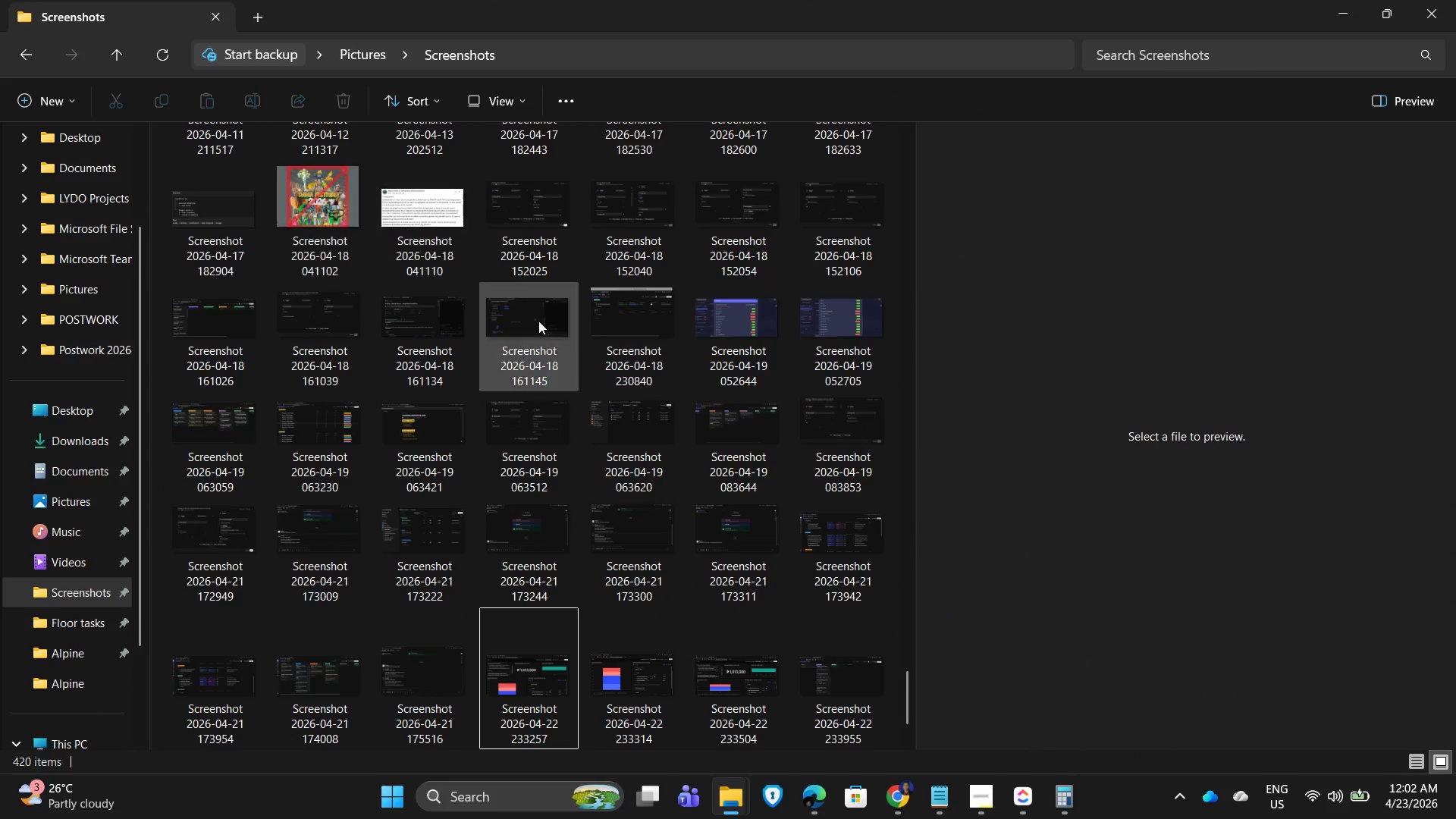 
scroll: coordinate [602, 646], scroll_direction: down, amount: 9.0
 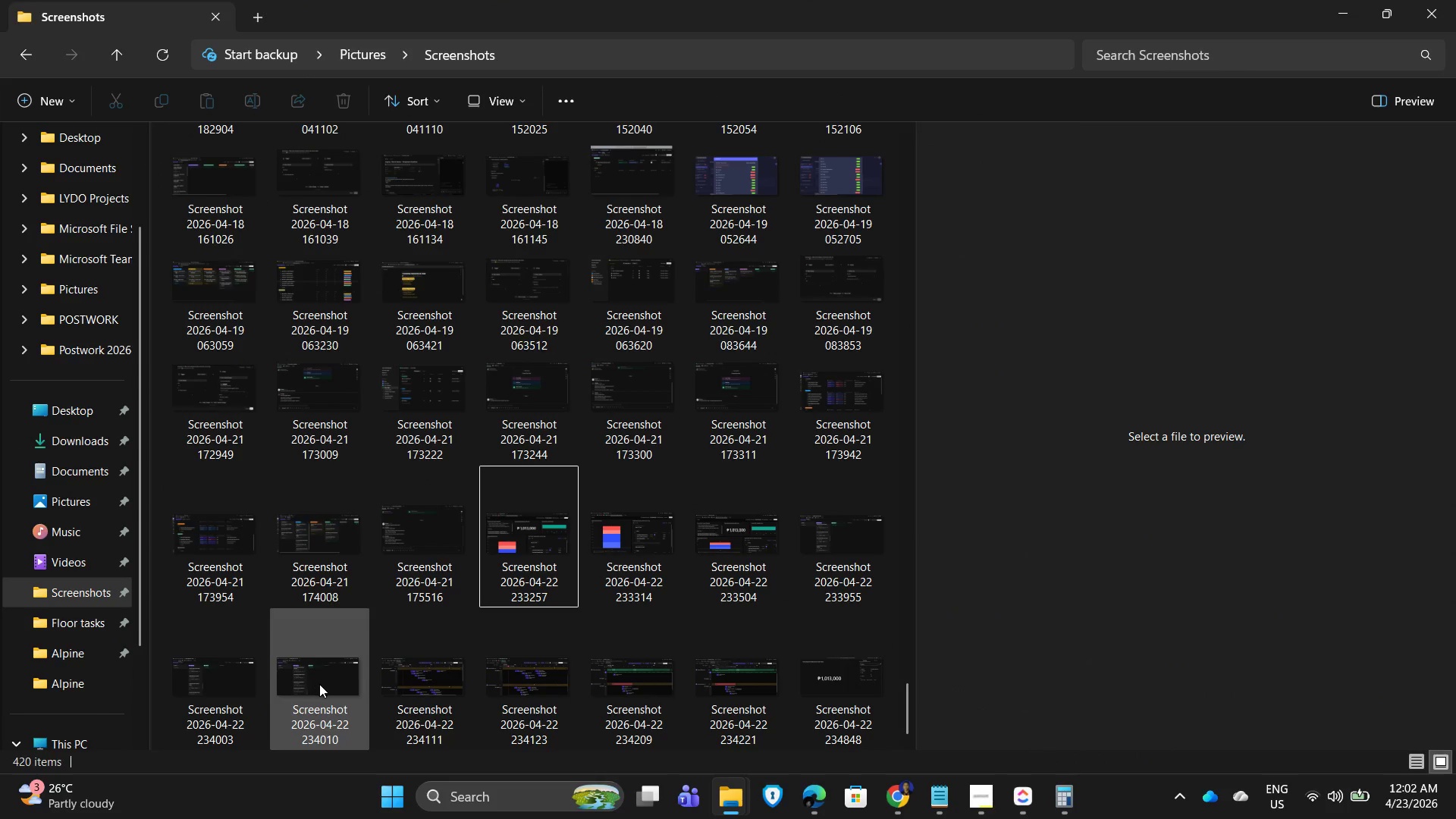 
wait(6.75)
 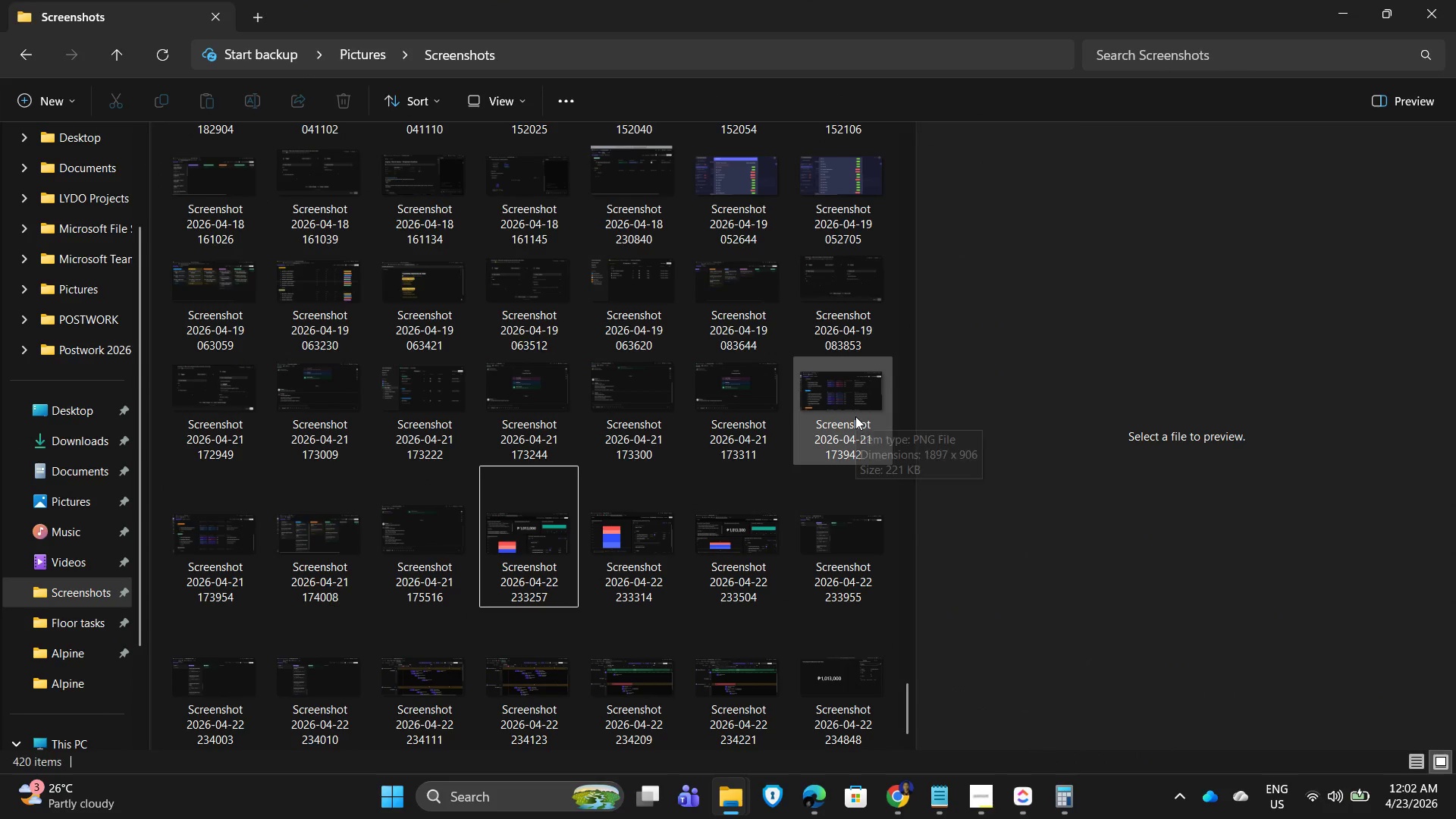 
scroll: coordinate [645, 645], scroll_direction: down, amount: 3.0
 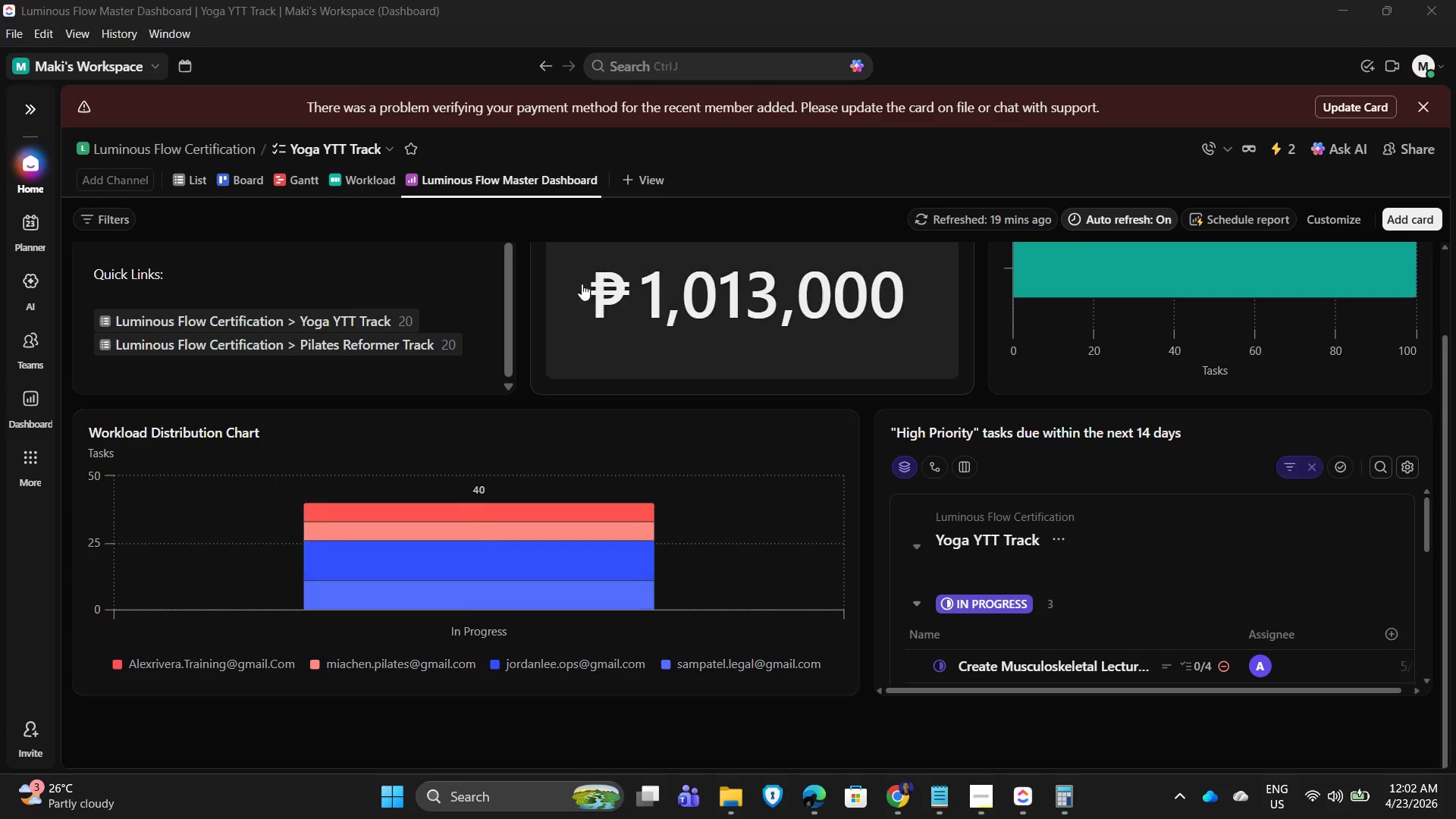 
left_click([724, 799])
 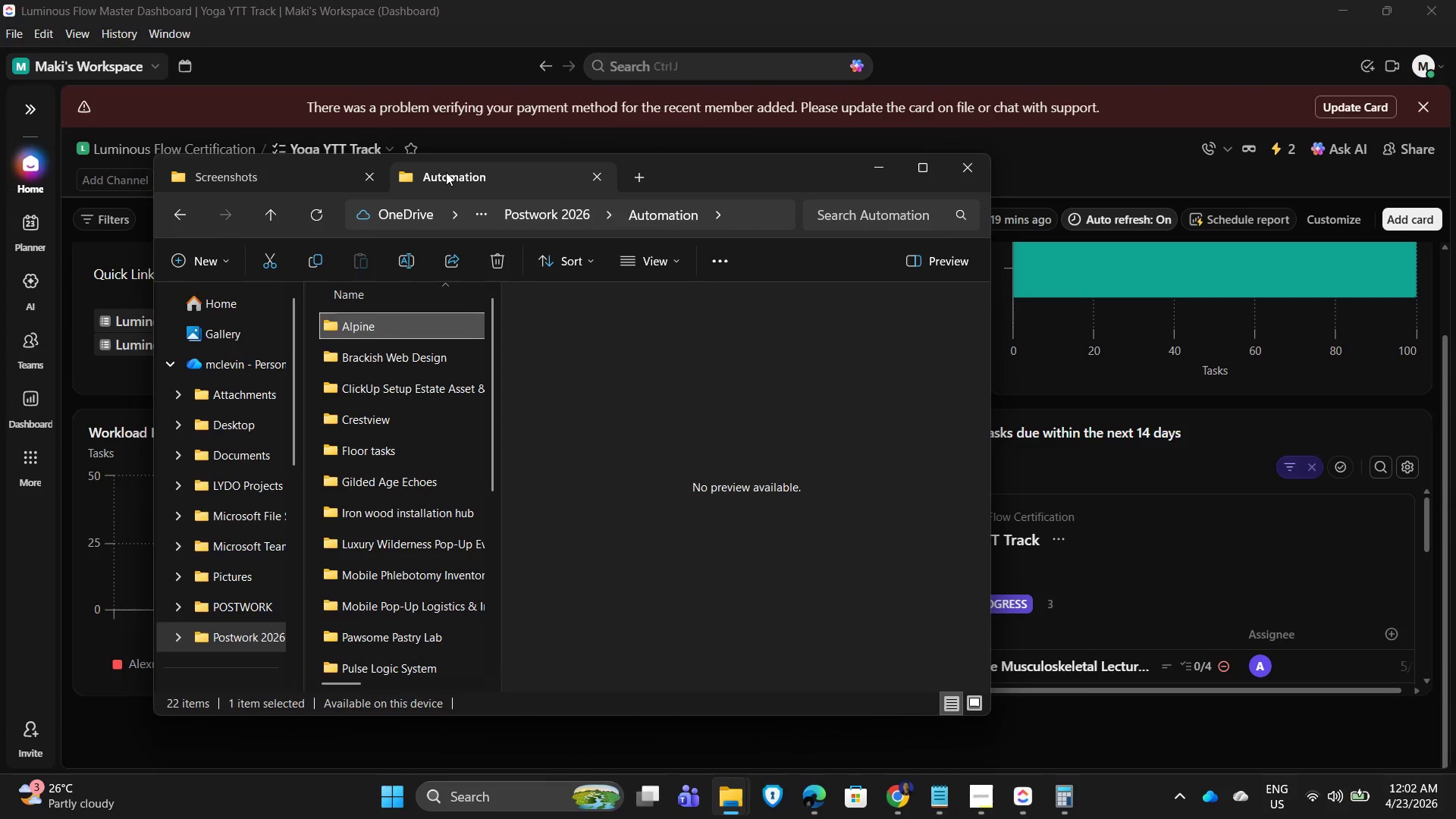 
scroll: coordinate [380, 549], scroll_direction: down, amount: 1.0
 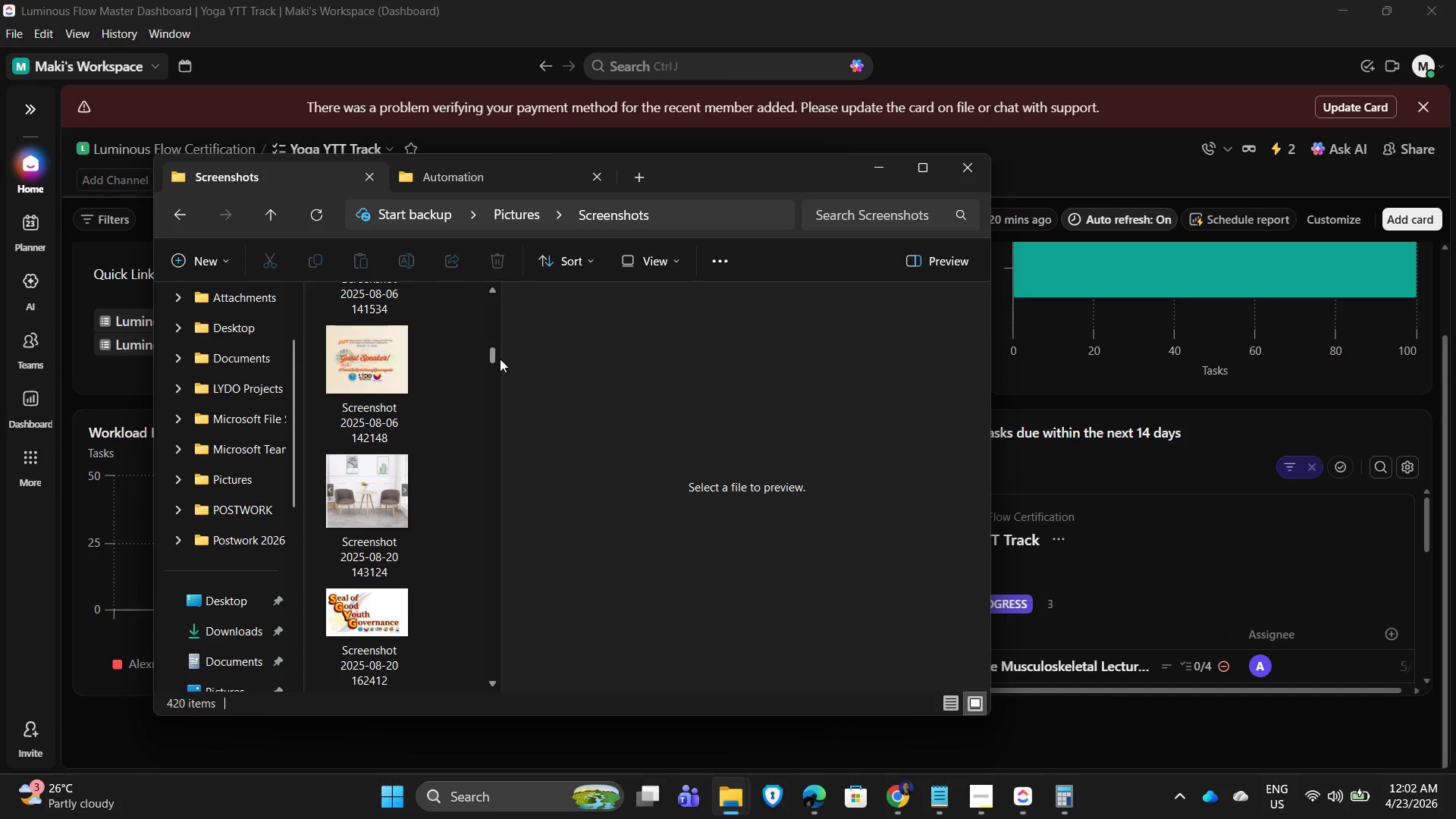 
left_click_drag(start_coordinate=[501, 359], to_coordinate=[671, 374])
 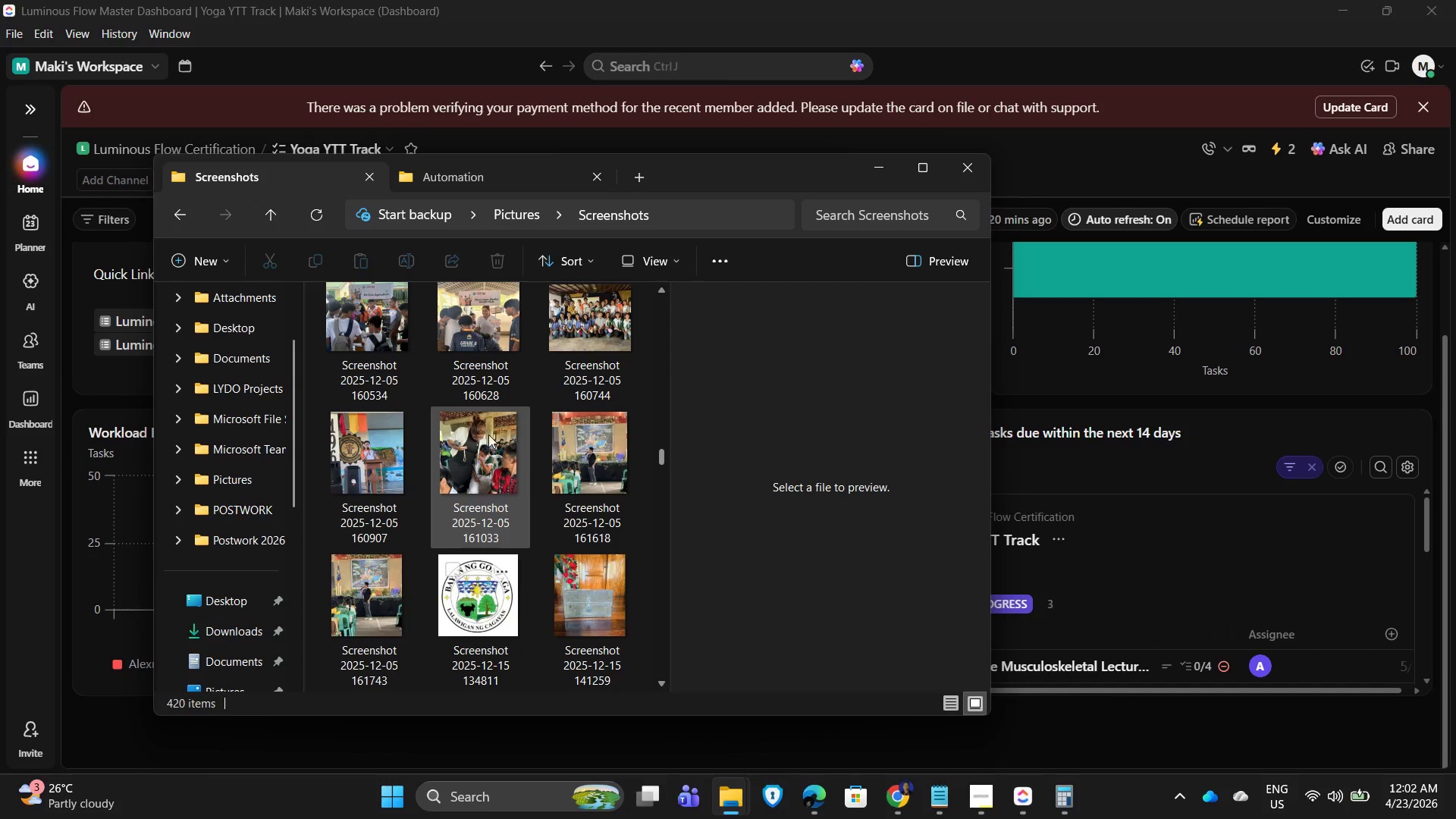 
scroll: coordinate [571, 660], scroll_direction: down, amount: 149.0
 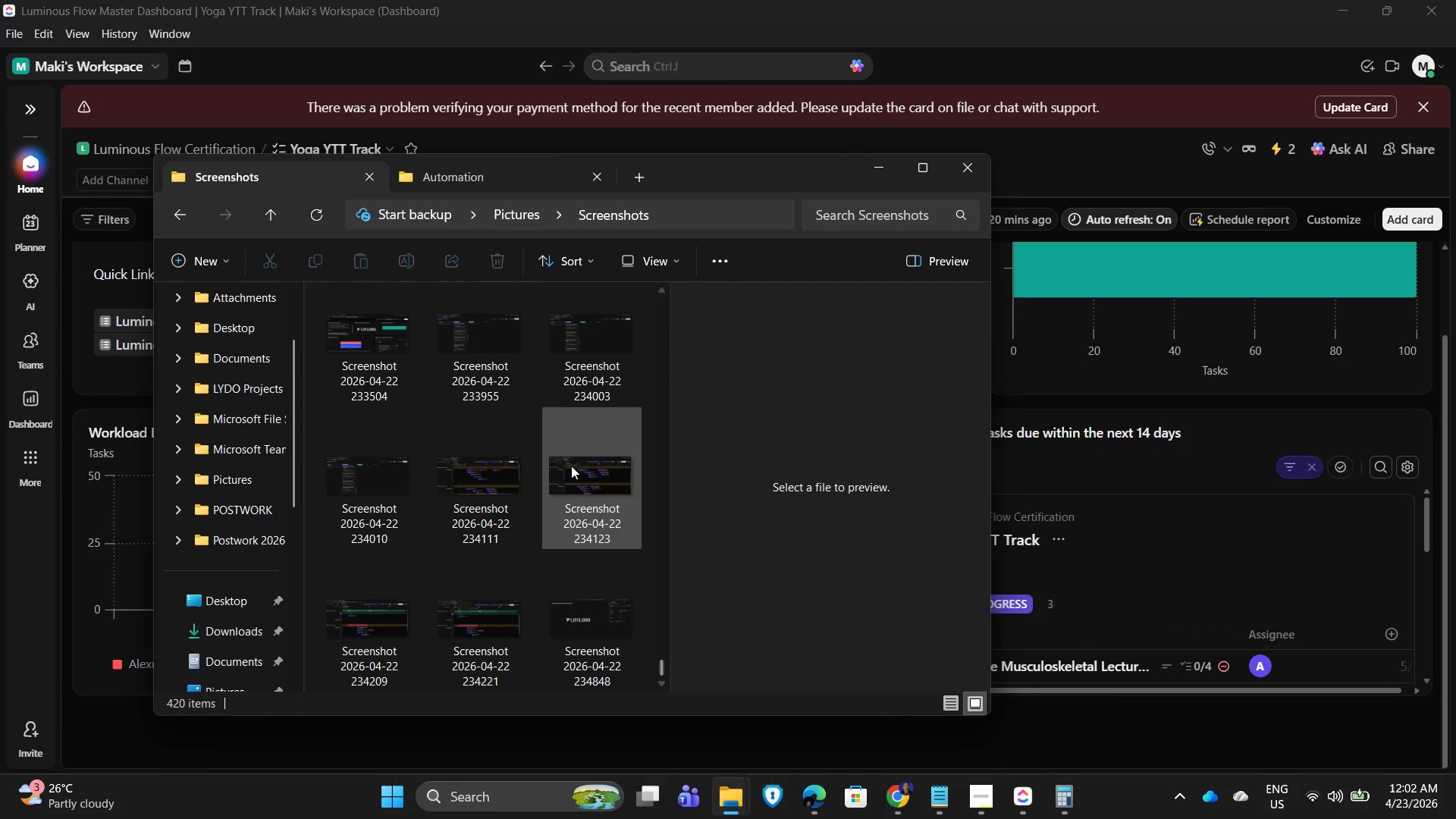 
scroll: coordinate [579, 472], scroll_direction: none, amount: 0.0
 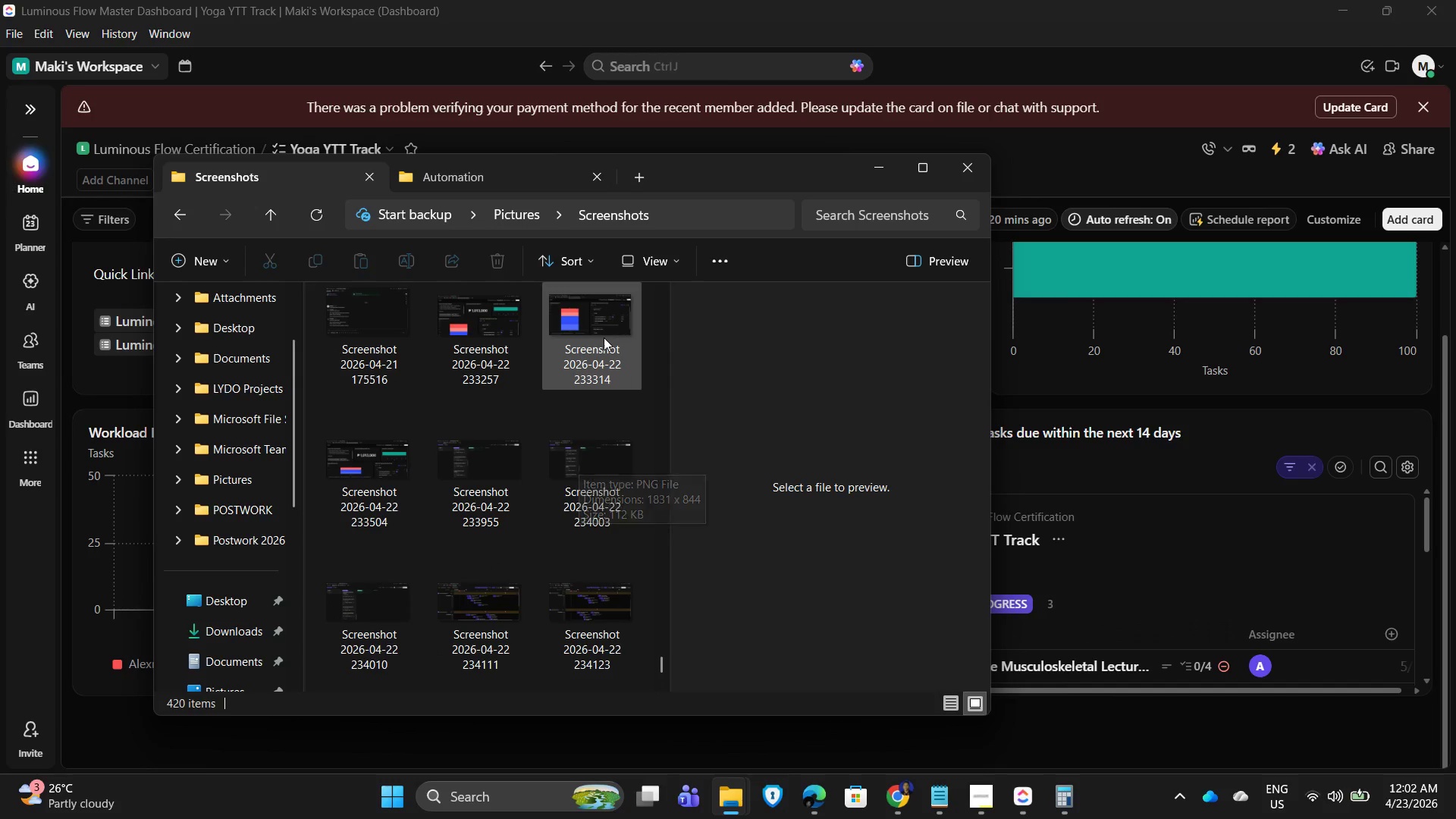 
scroll: coordinate [588, 358], scroll_direction: up, amount: 2.0
 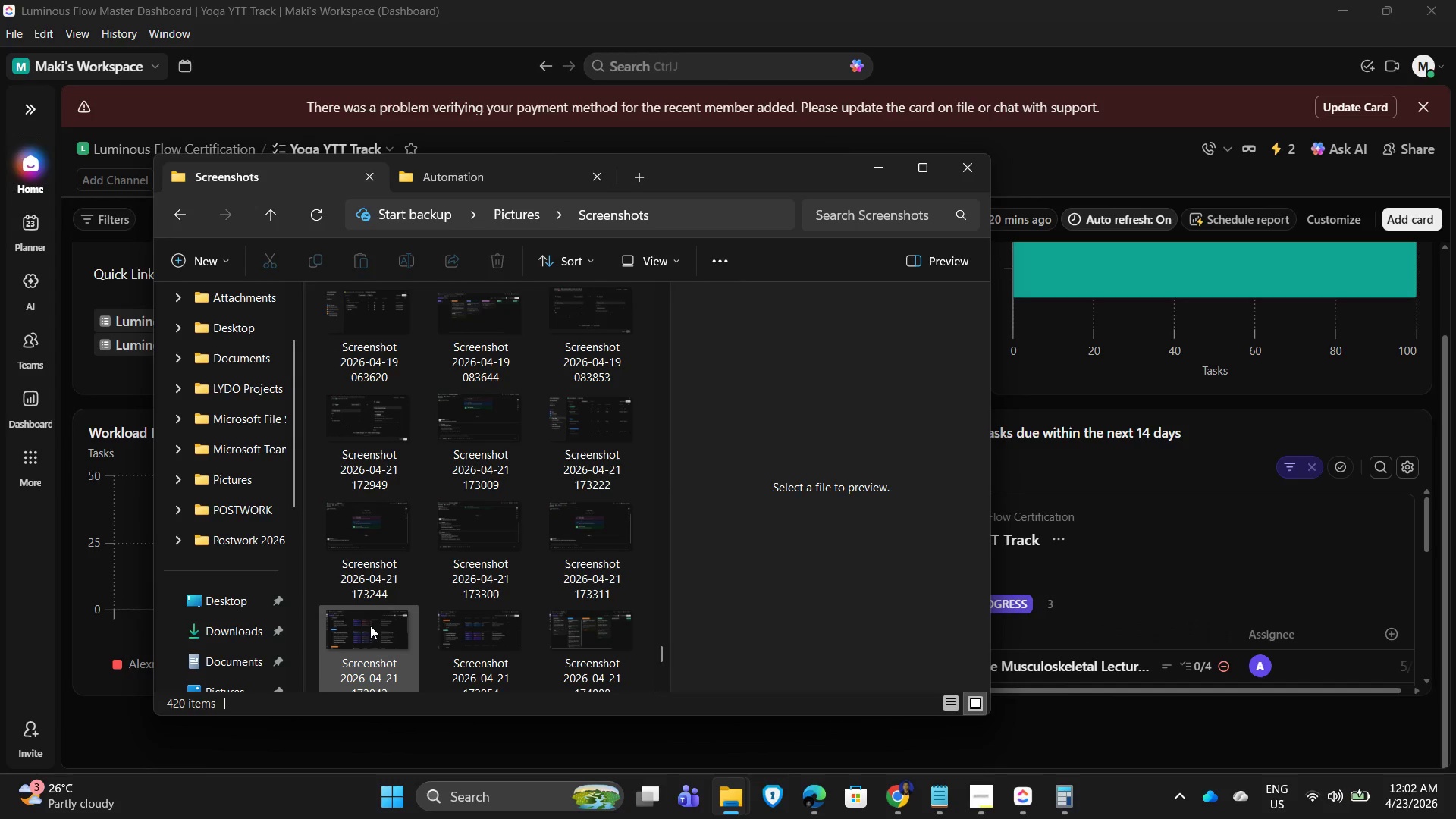 
double_click([366, 634])
 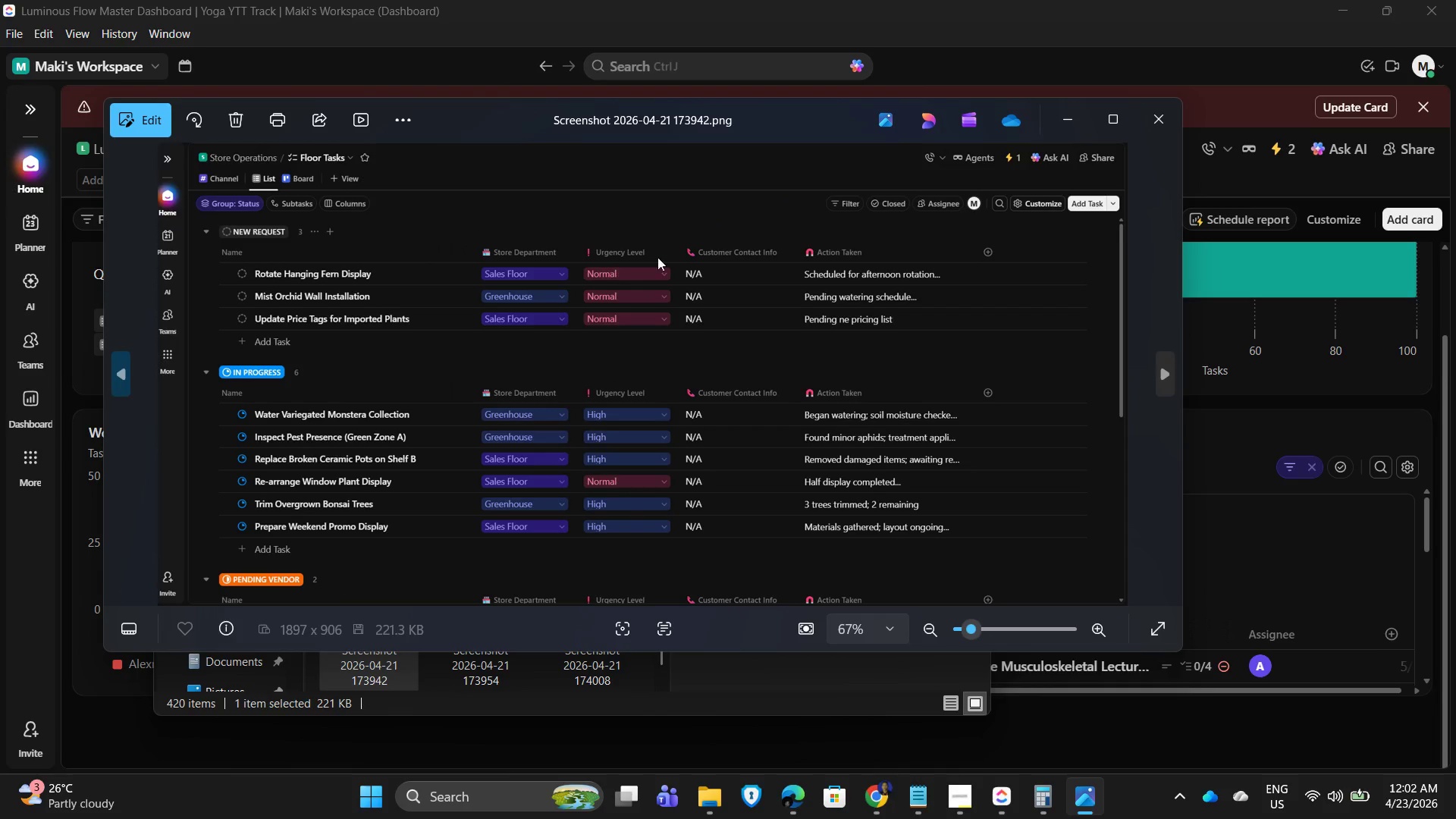 
left_click([1159, 124])
 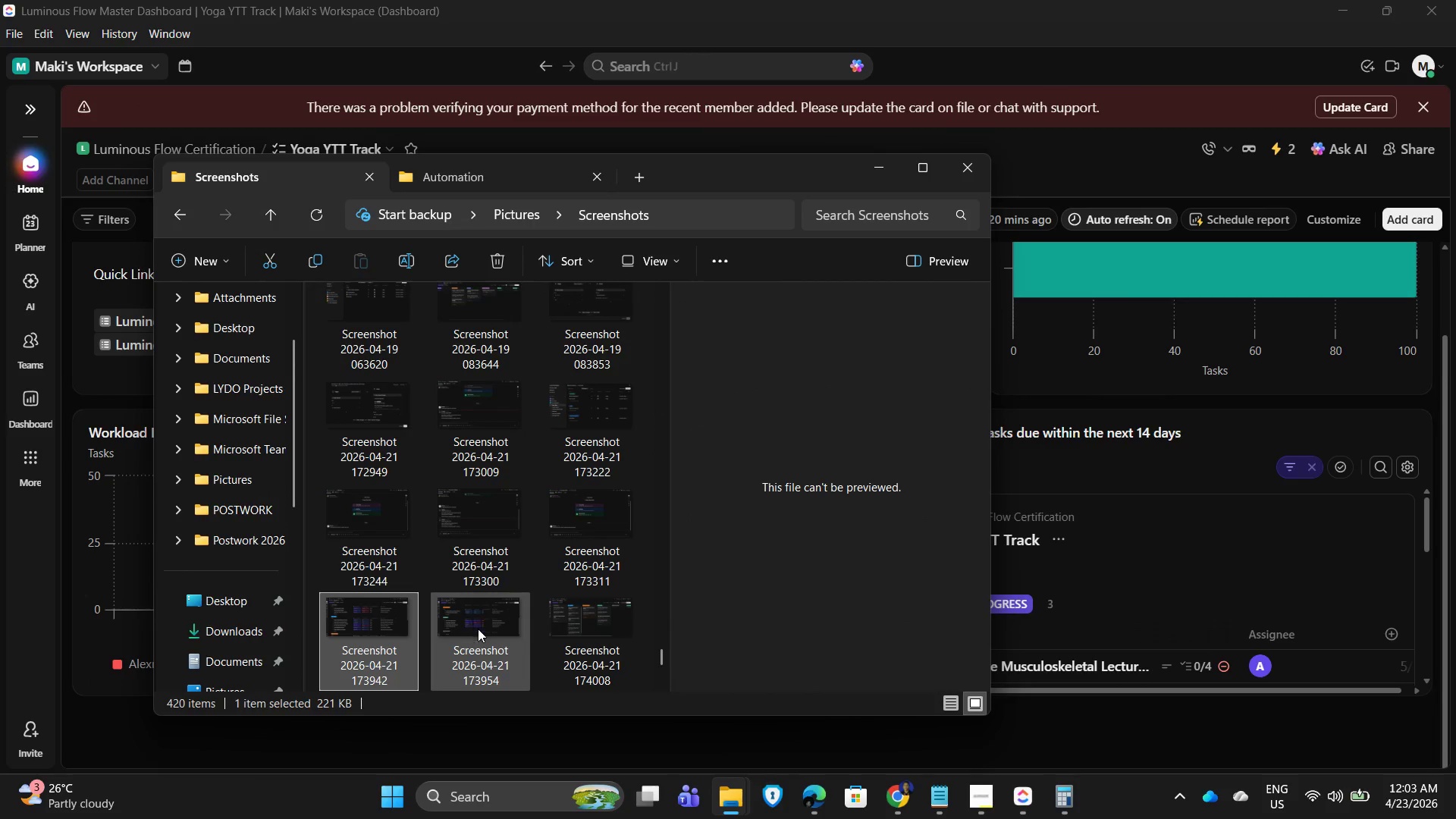 
double_click([487, 629])
 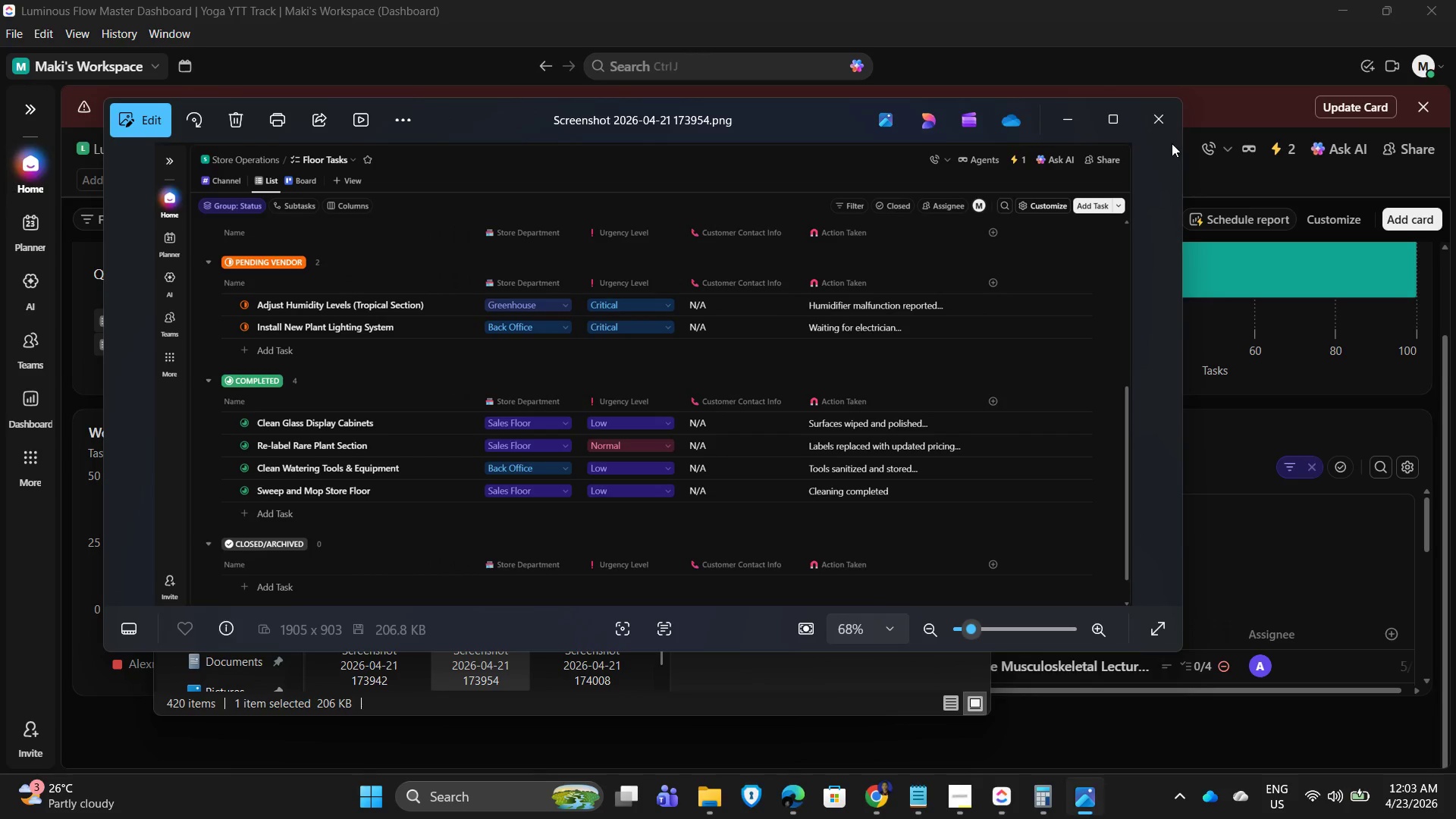 
left_click([1156, 121])
 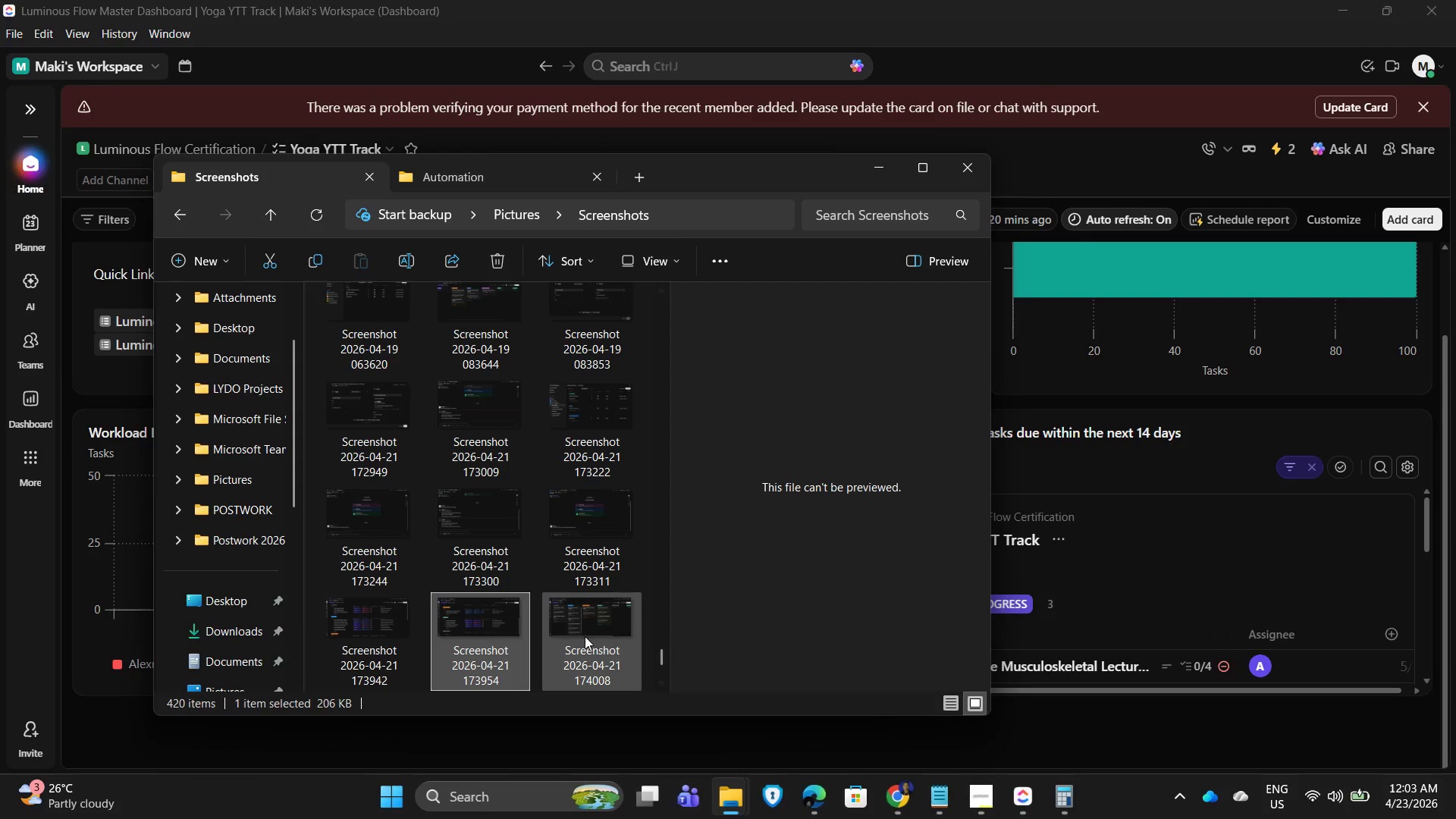 
double_click([584, 636])
 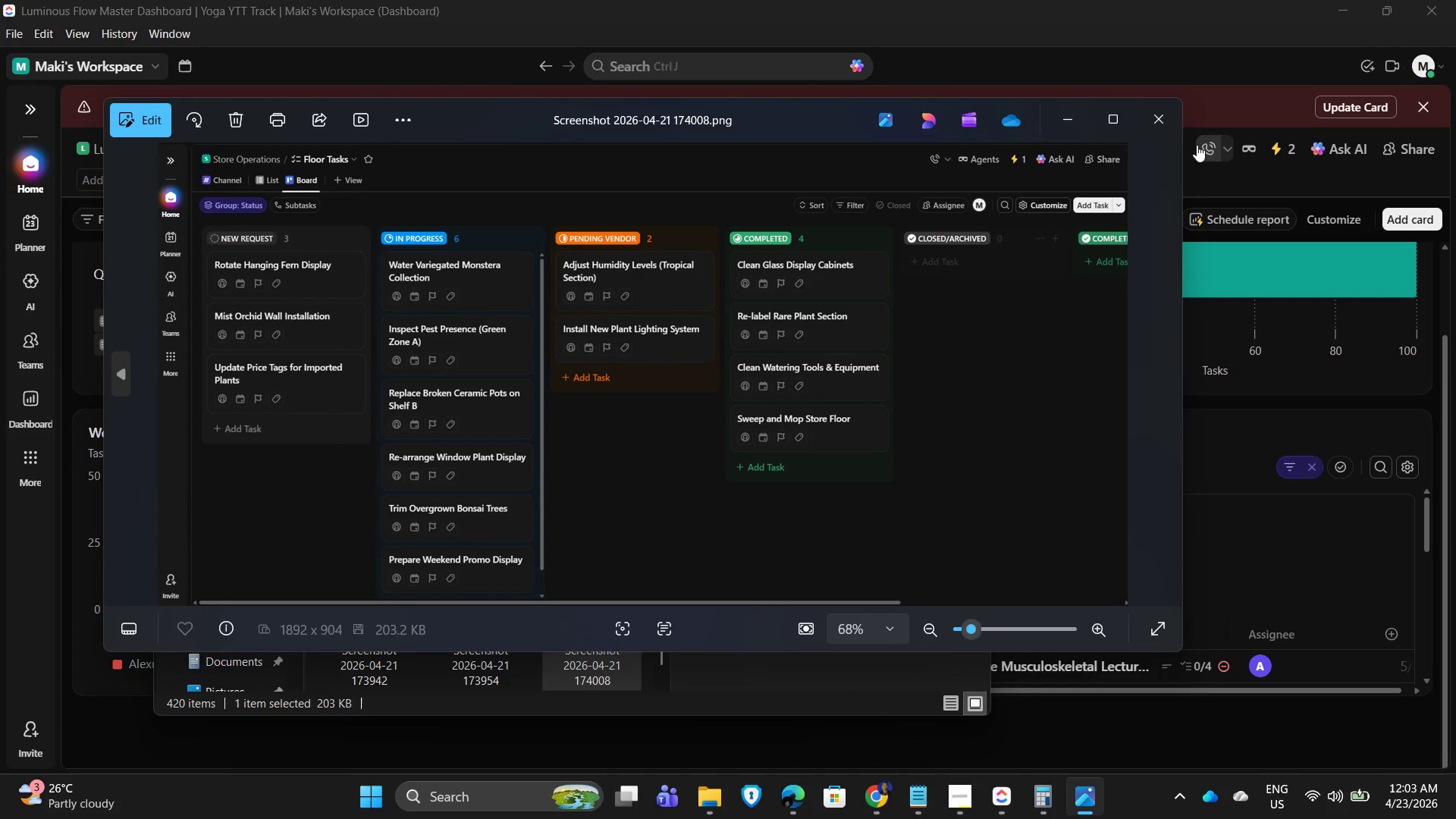 
scroll: coordinate [592, 538], scroll_direction: down, amount: 1.0
 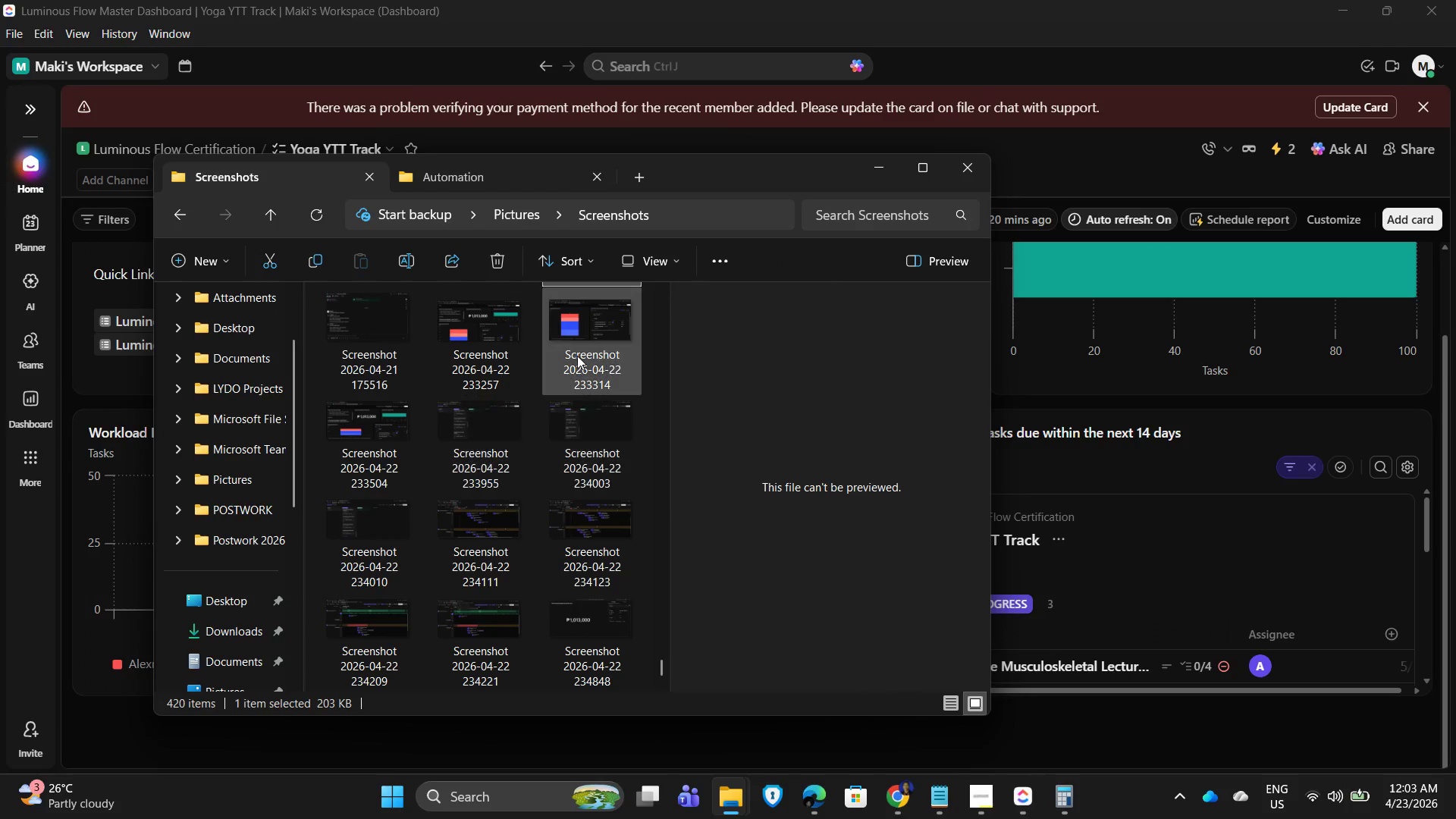 
left_click([1158, 118])
 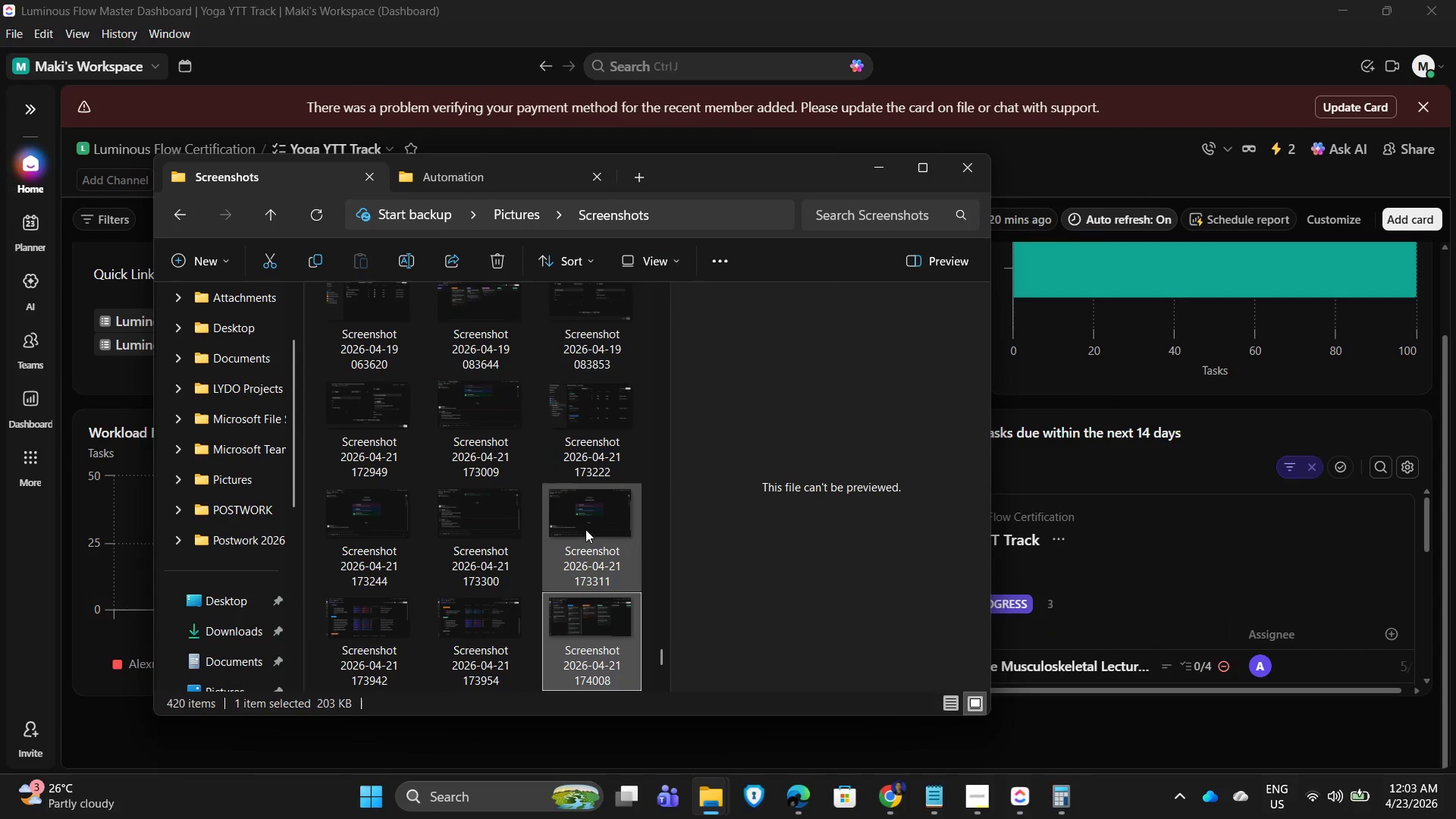 
scroll: coordinate [614, 466], scroll_direction: none, amount: 0.0
 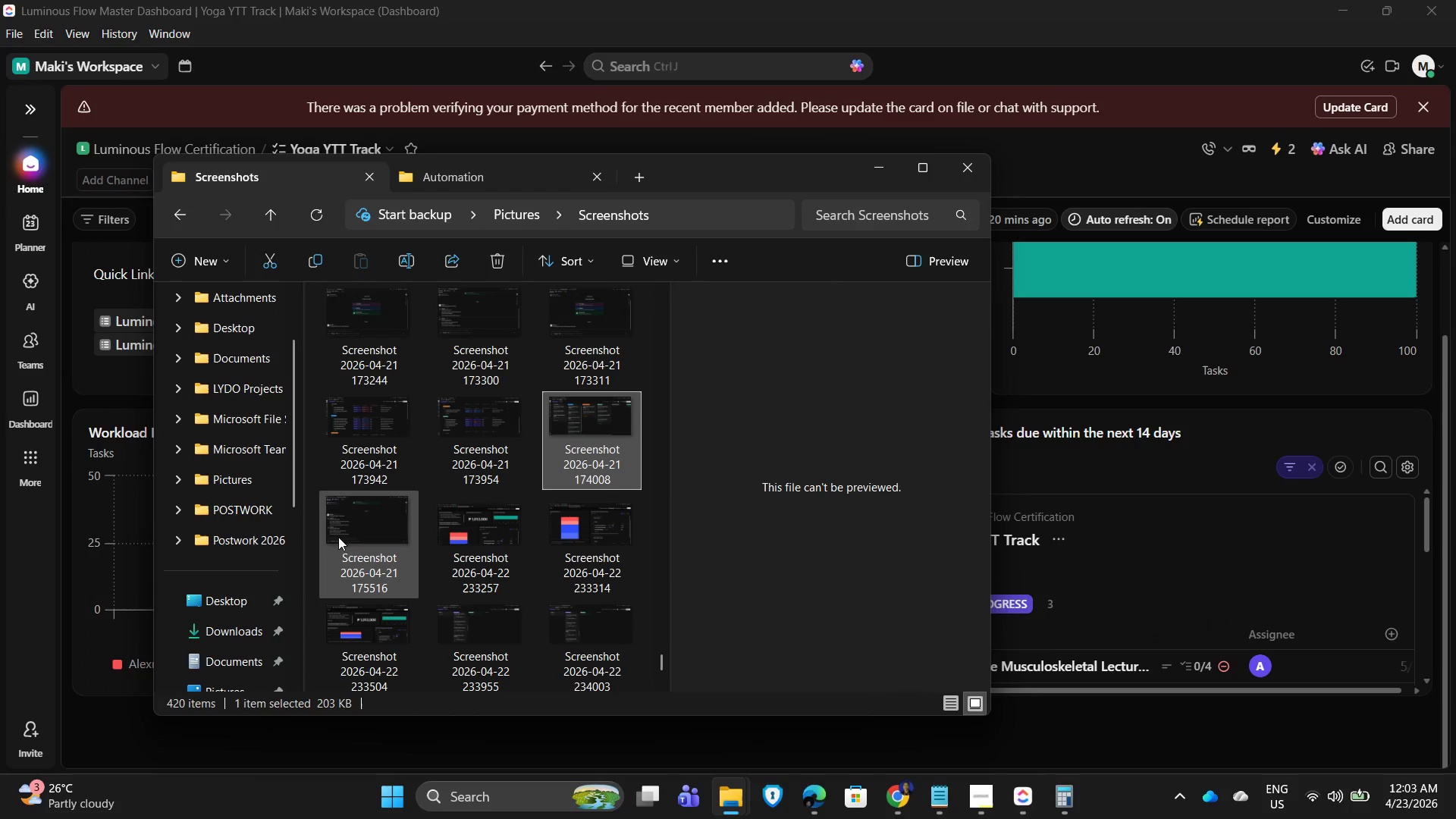 
double_click([334, 547])
 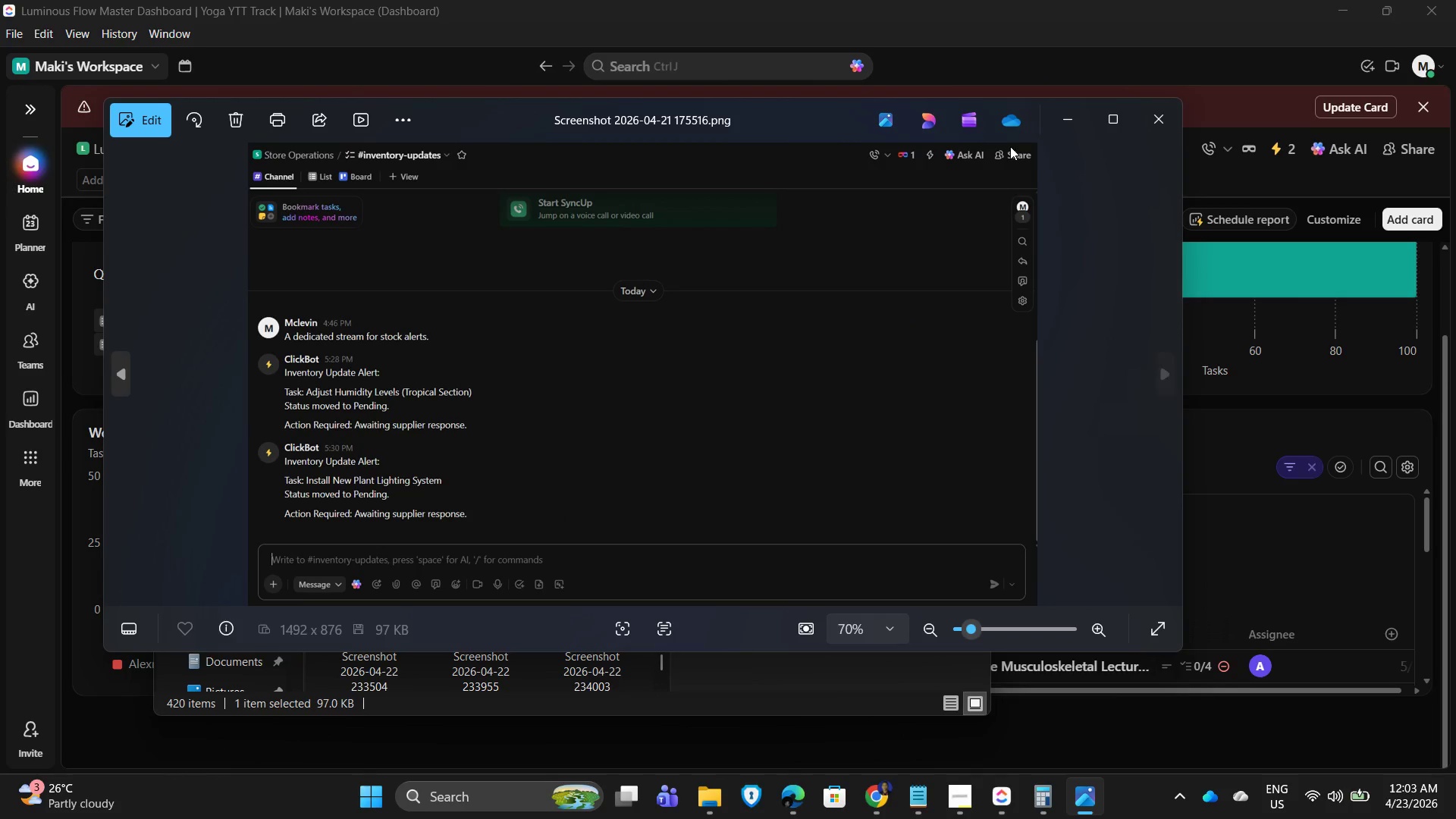 
left_click([1150, 119])
 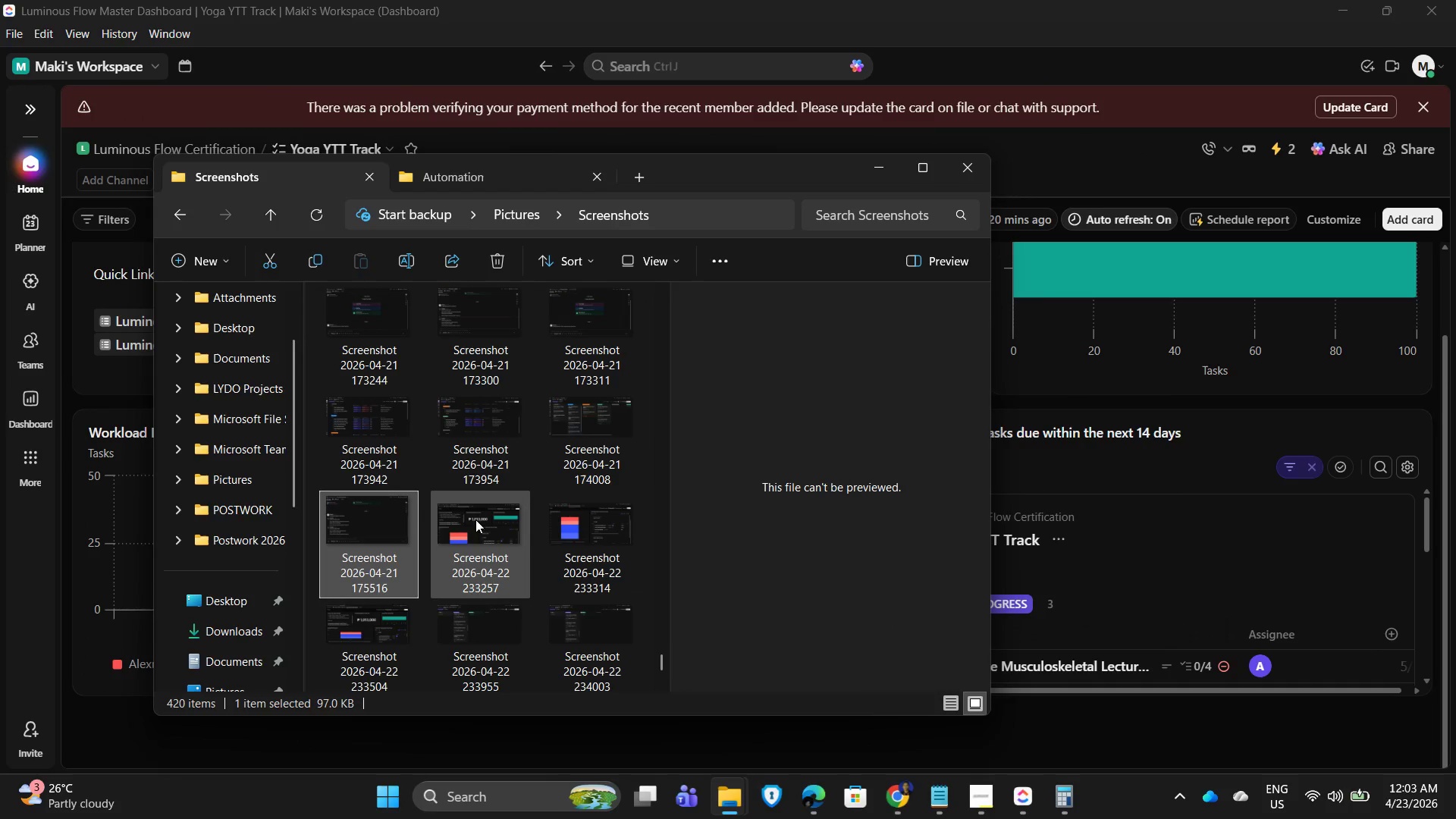 
left_click([474, 521])
 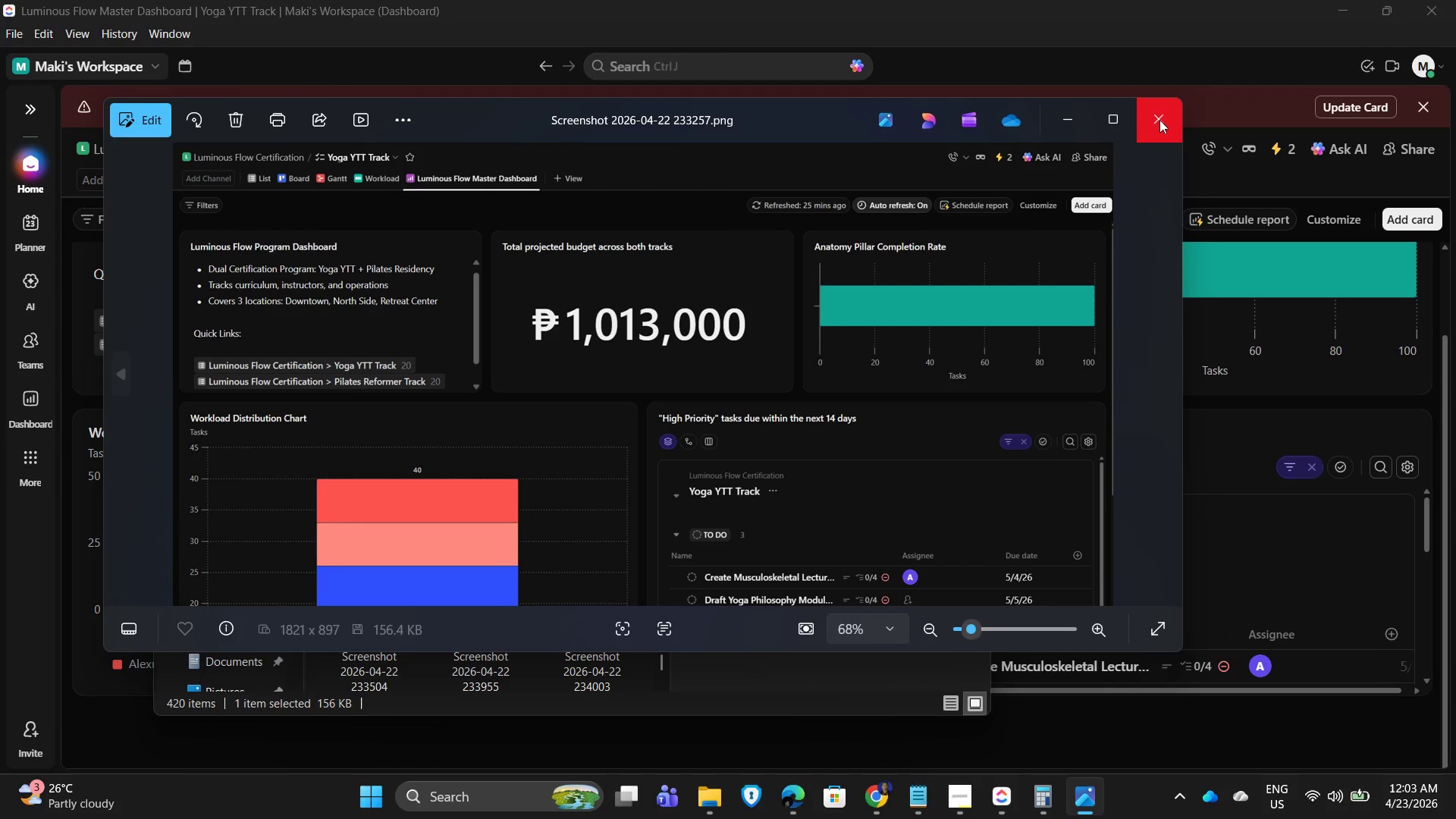 
left_click([1159, 117])
 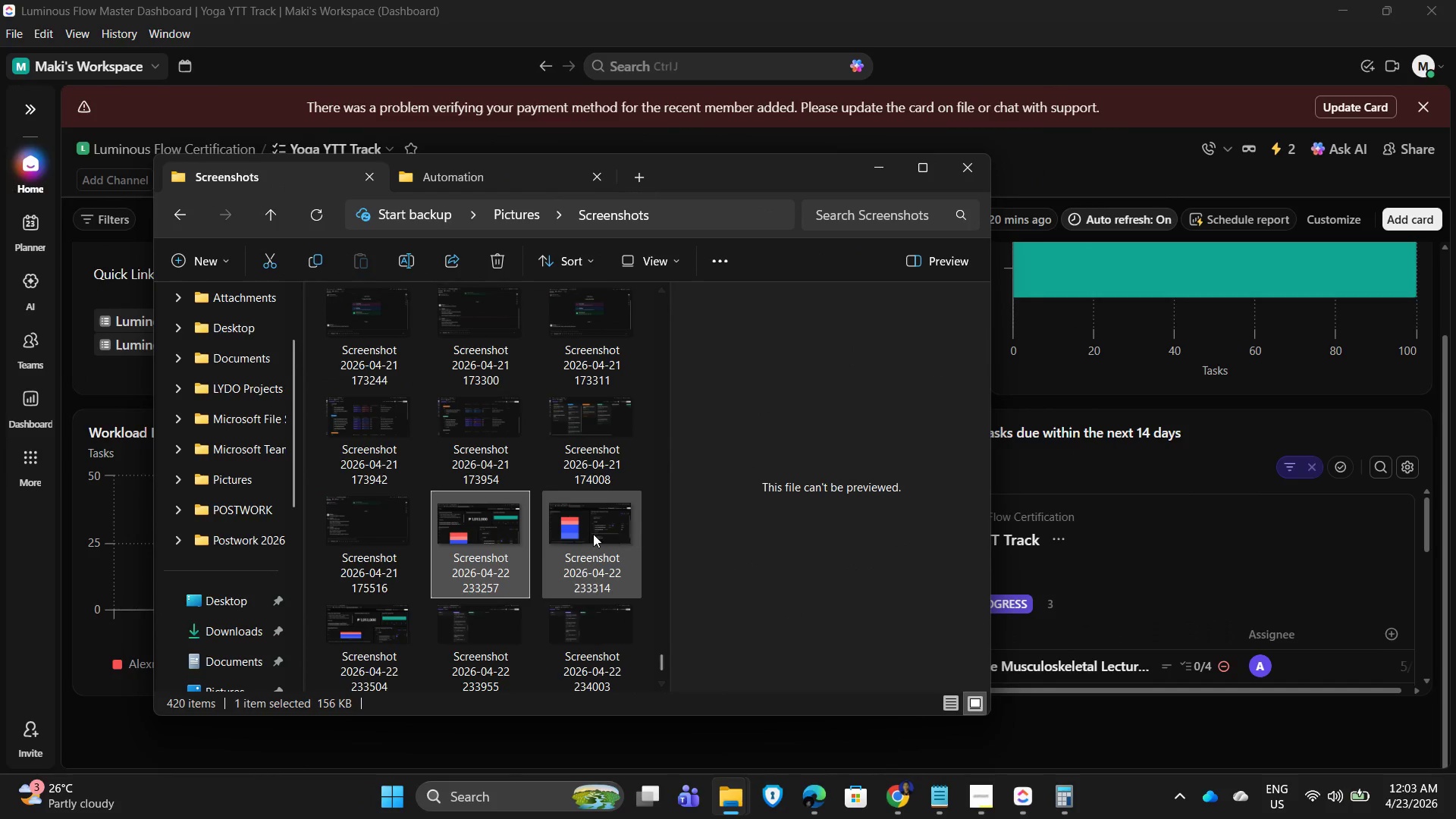 
double_click([588, 535])
 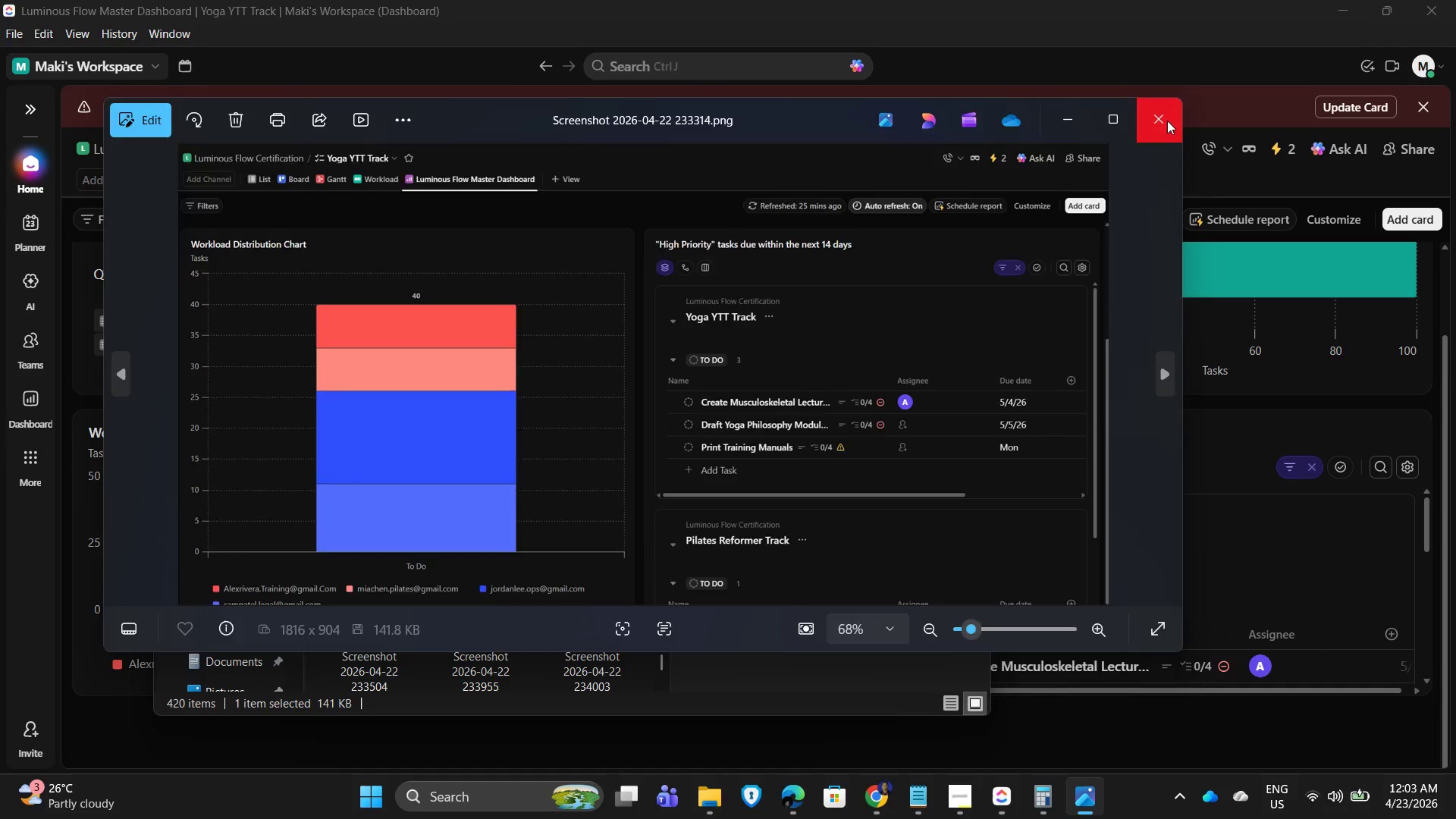 
scroll: coordinate [618, 519], scroll_direction: none, amount: 0.0
 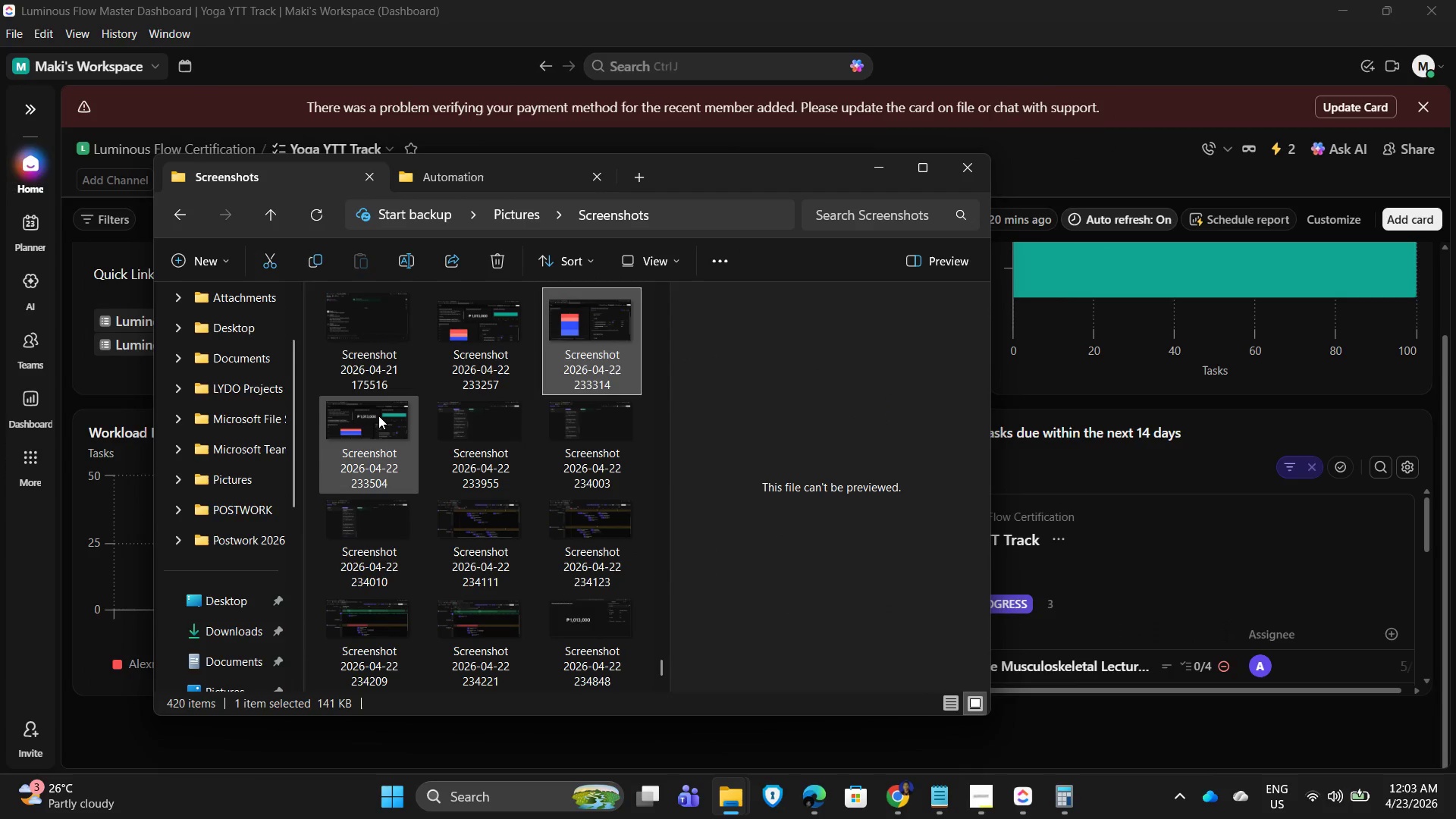 
double_click([378, 416])
 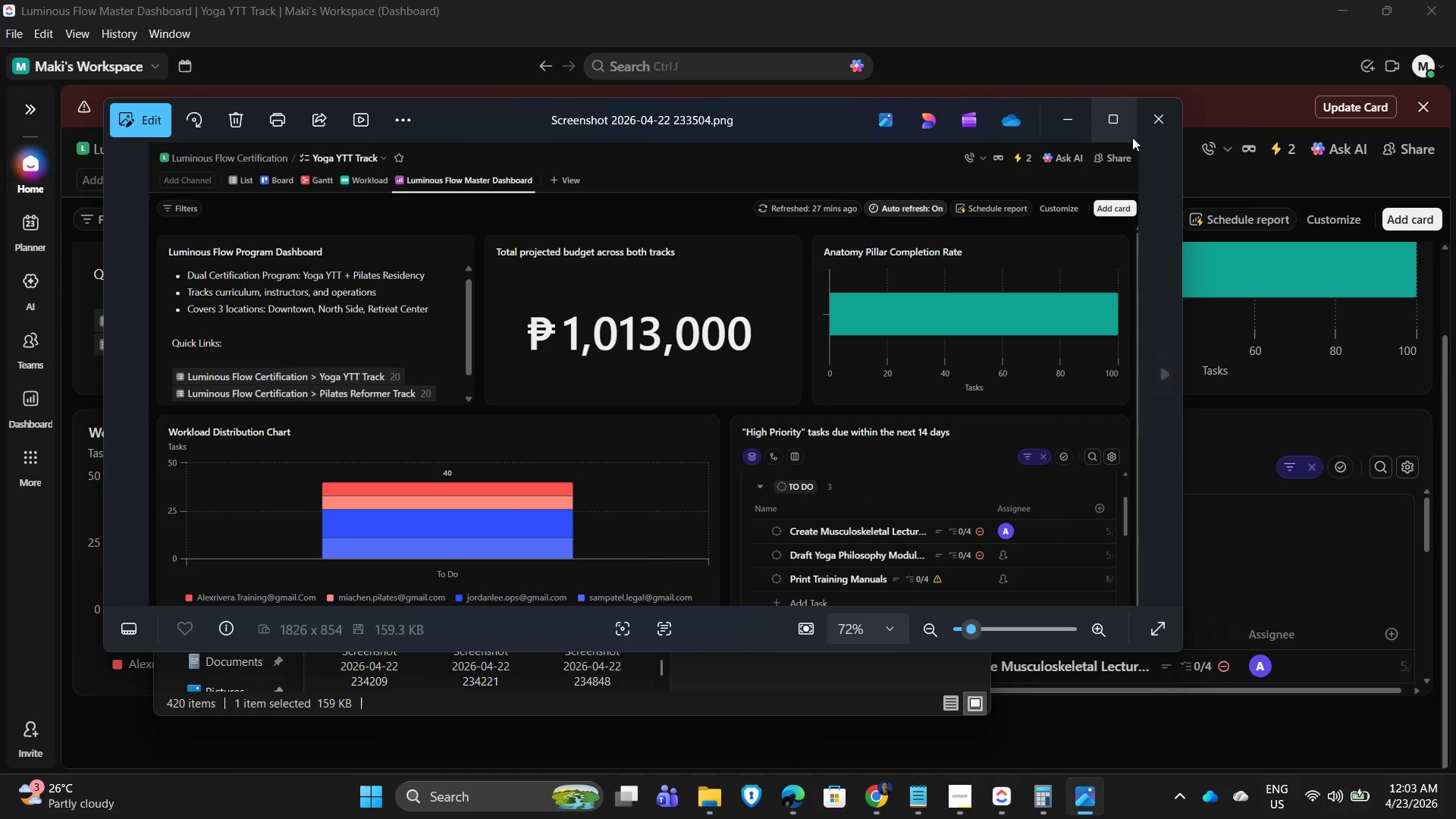 
wait(6.88)
 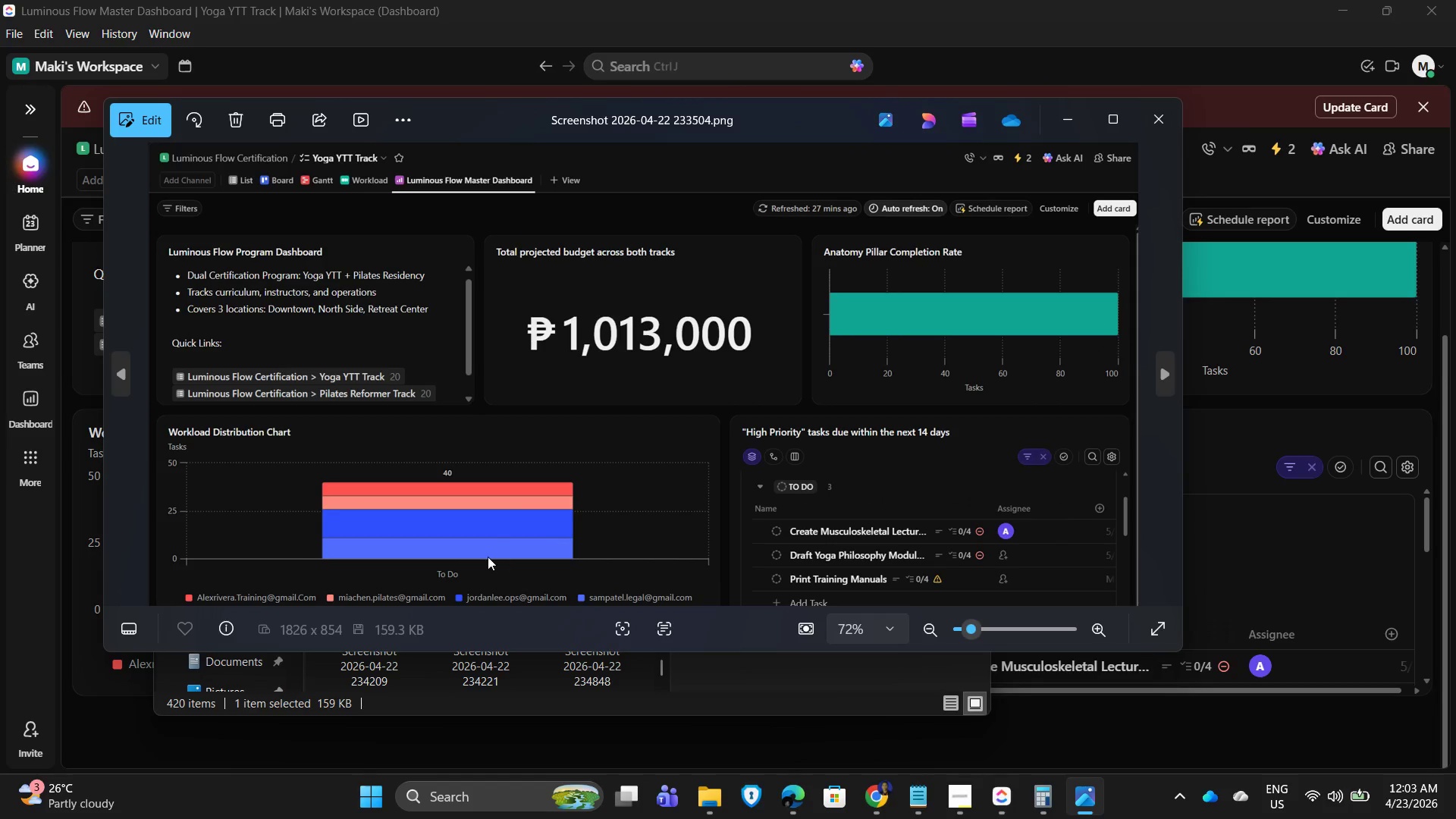 
left_click([1147, 121])
 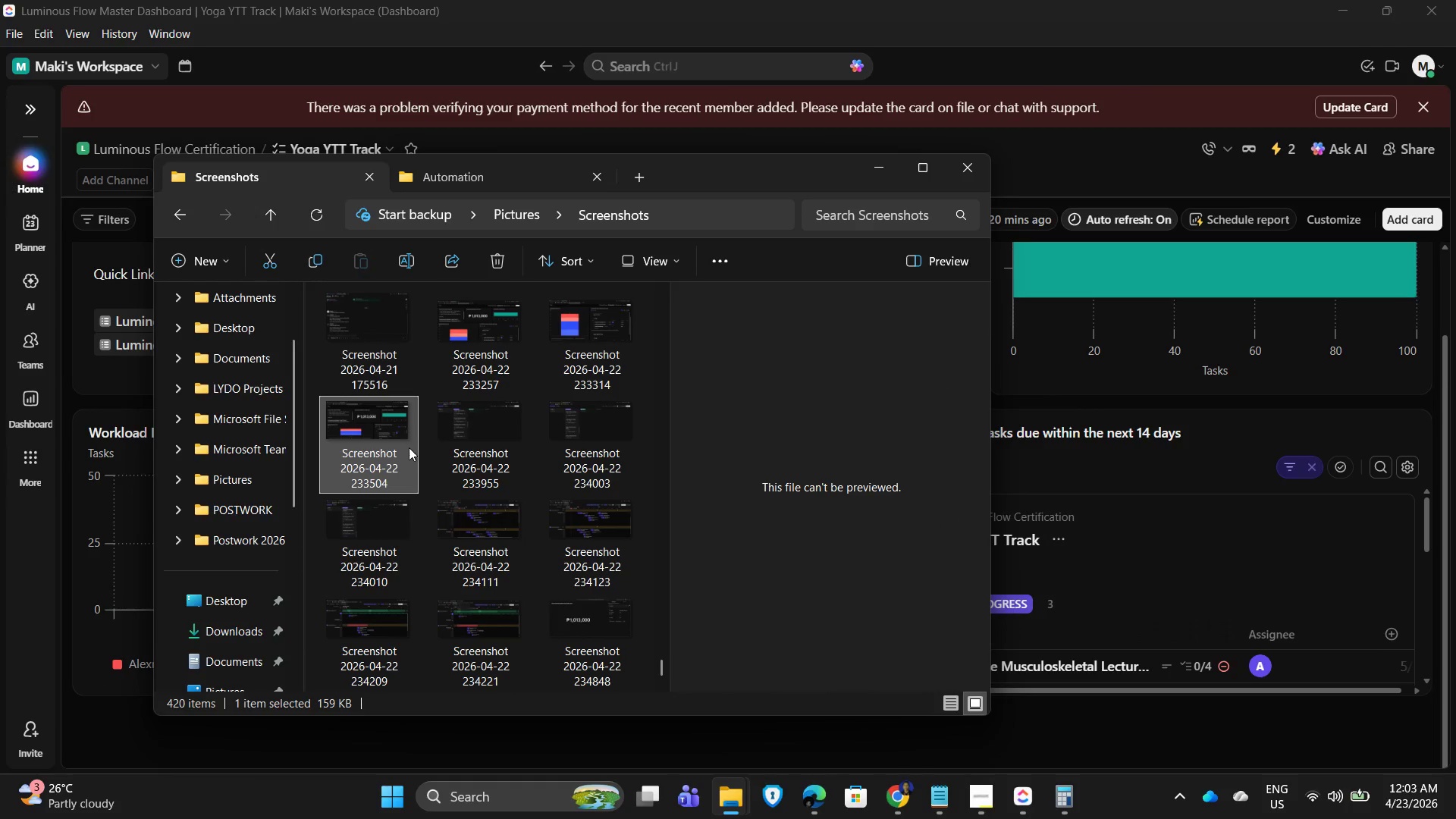 
key(Shift+ArrowRight)
 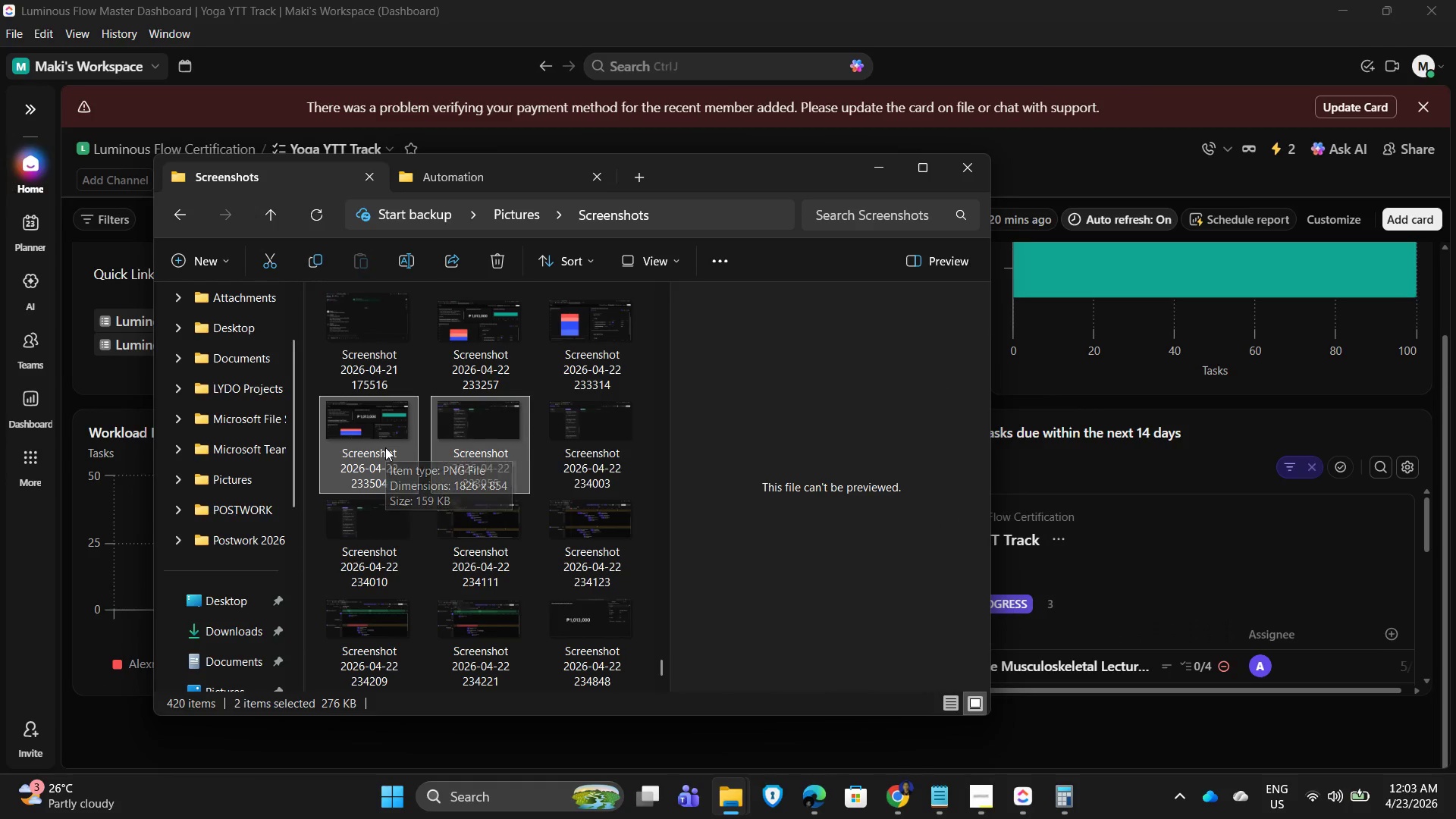 
key(Shift+ArrowRight)
 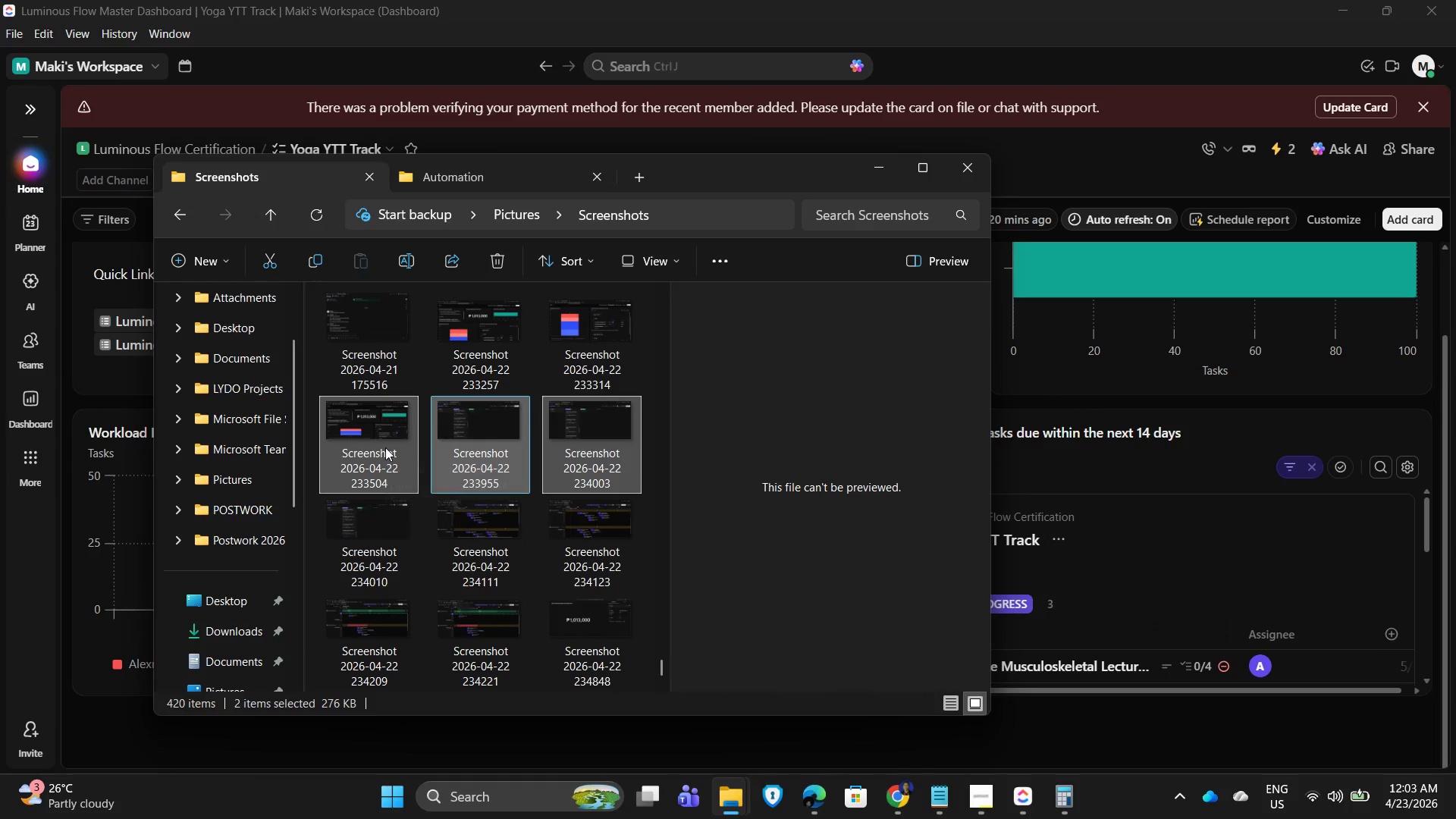 
key(Shift+ArrowDown)
 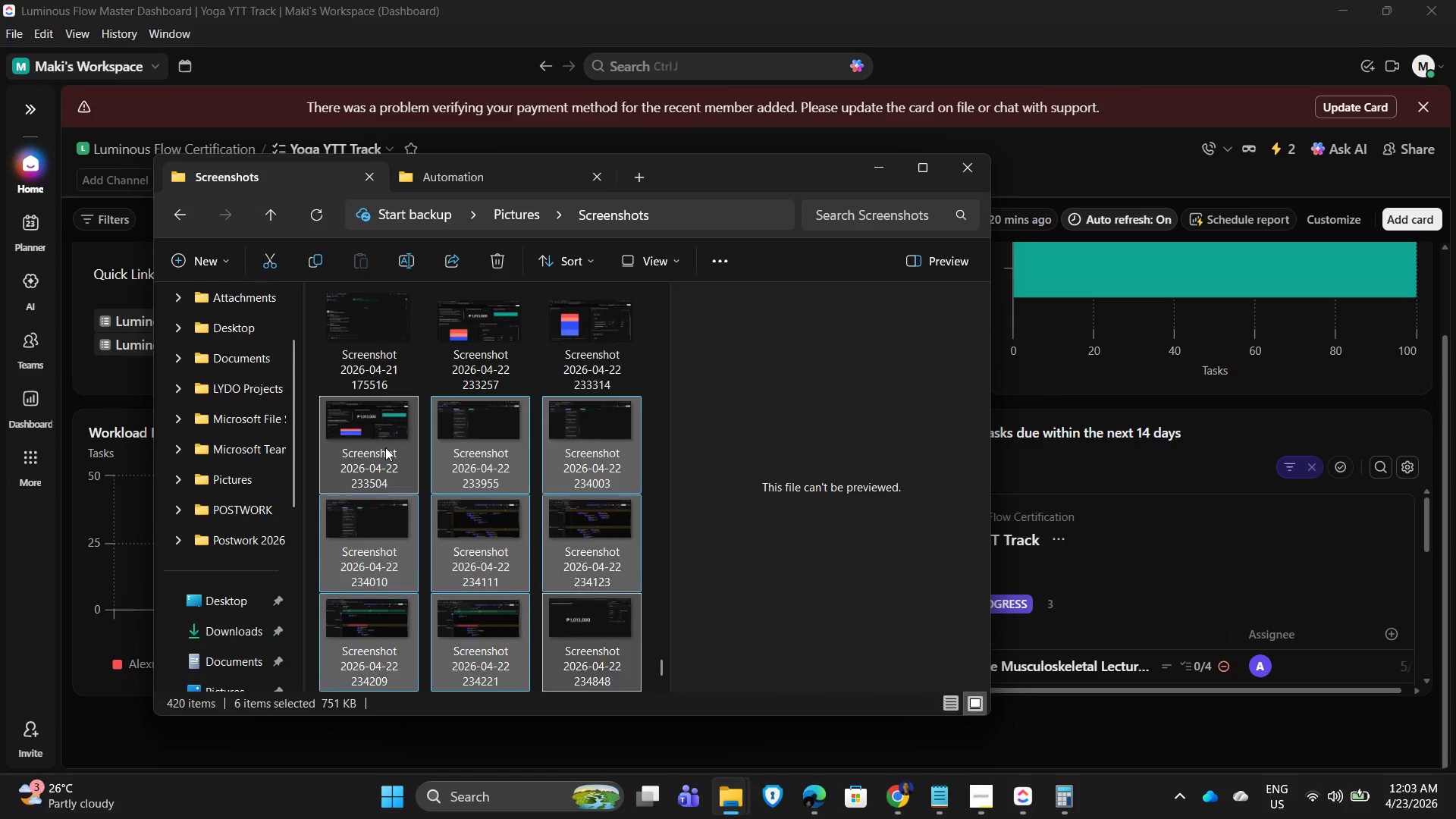 
key(Shift+ArrowDown)
 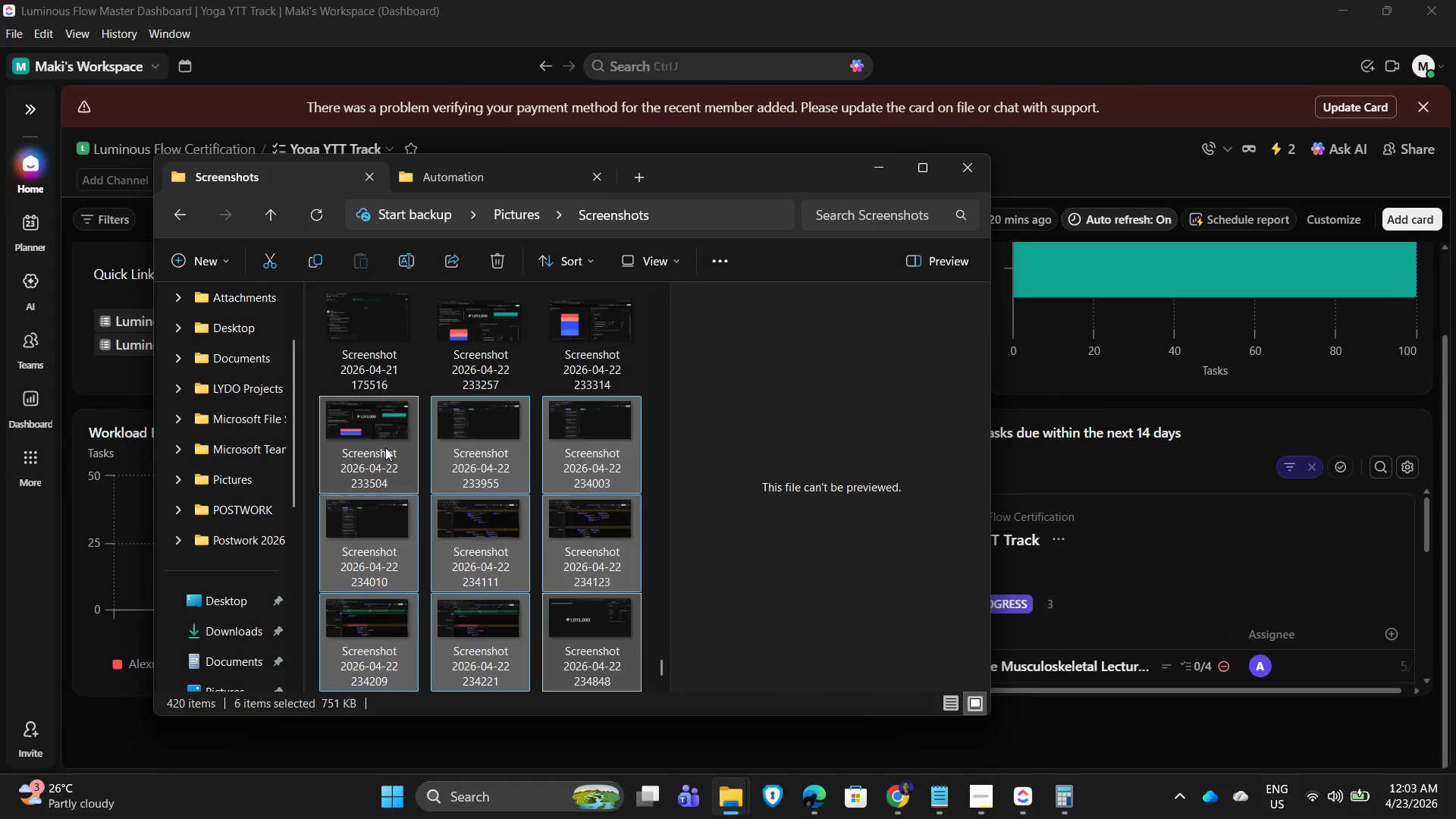 
key(Shift+ArrowDown)
 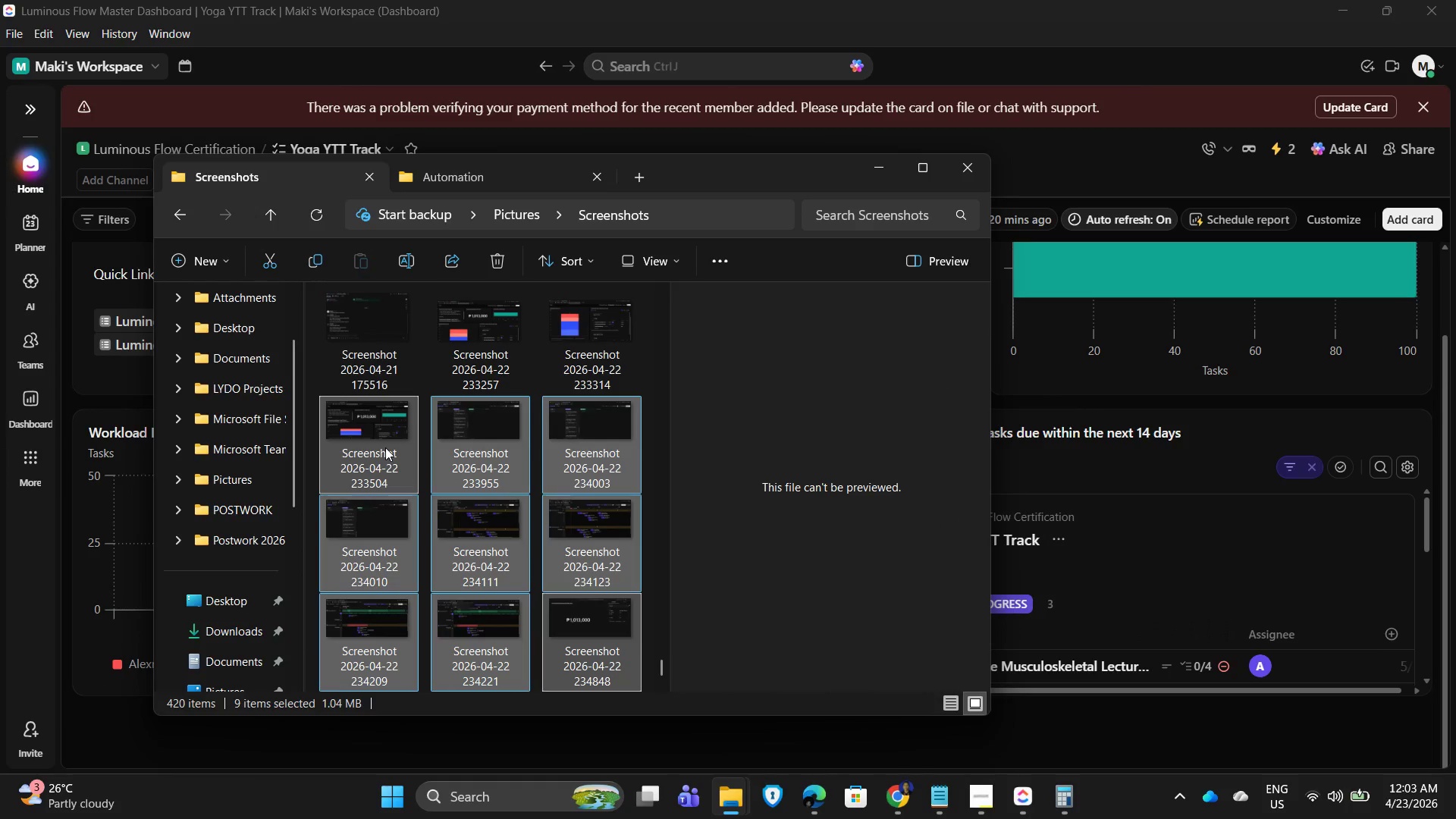 
key(Shift+ArrowDown)
 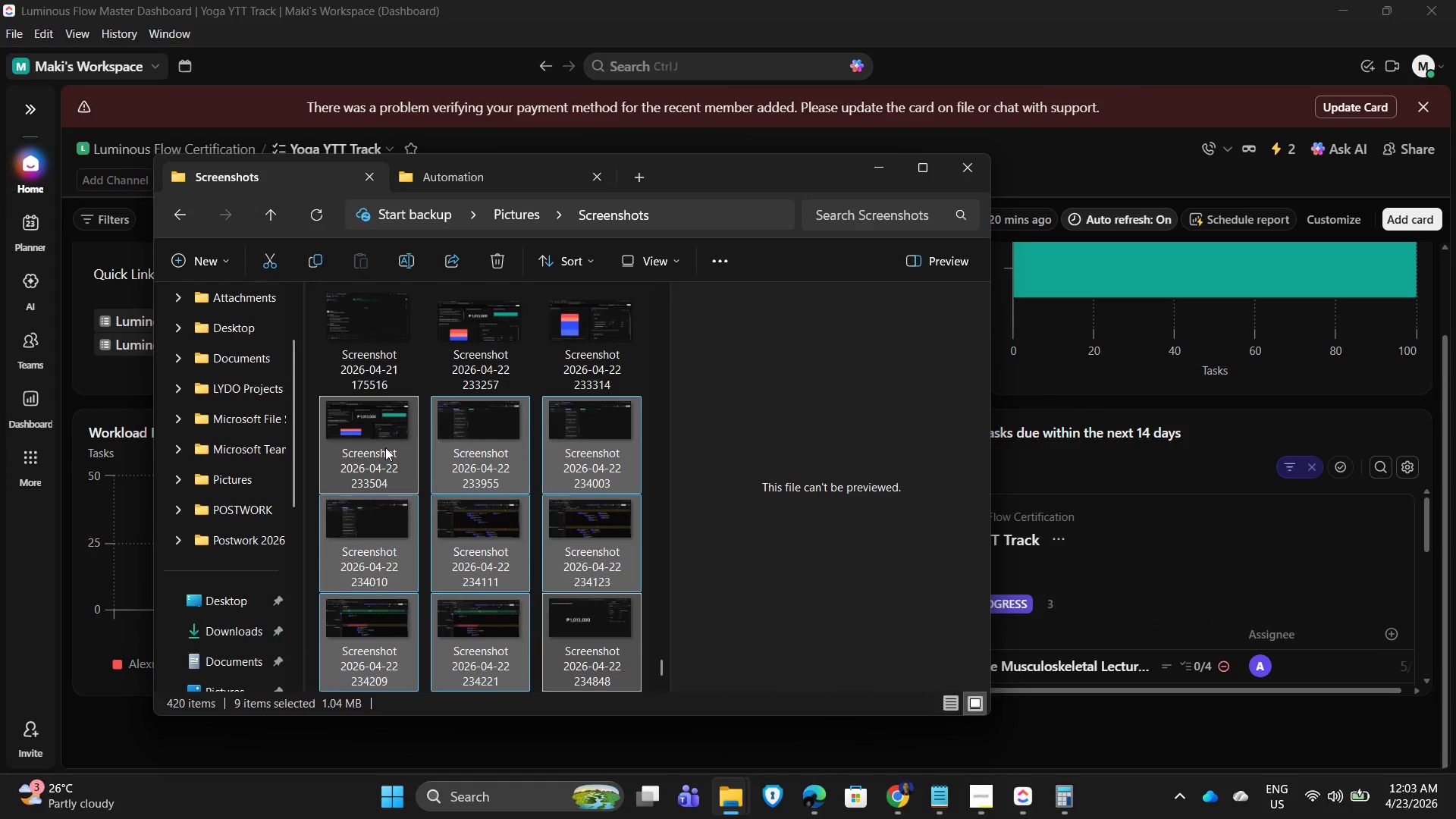 
key(Shift+ArrowDown)
 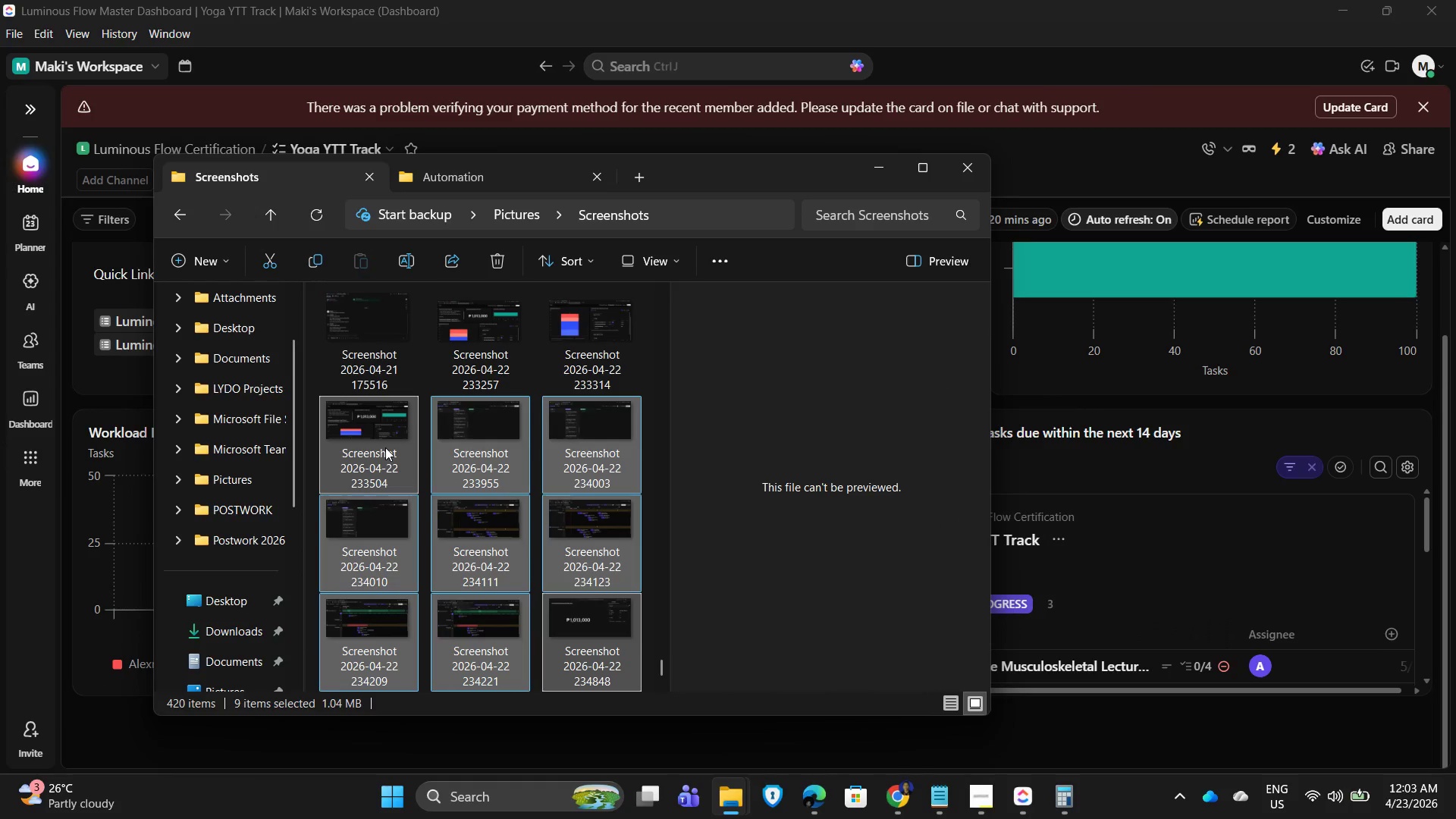 
key(Shift+ArrowDown)
 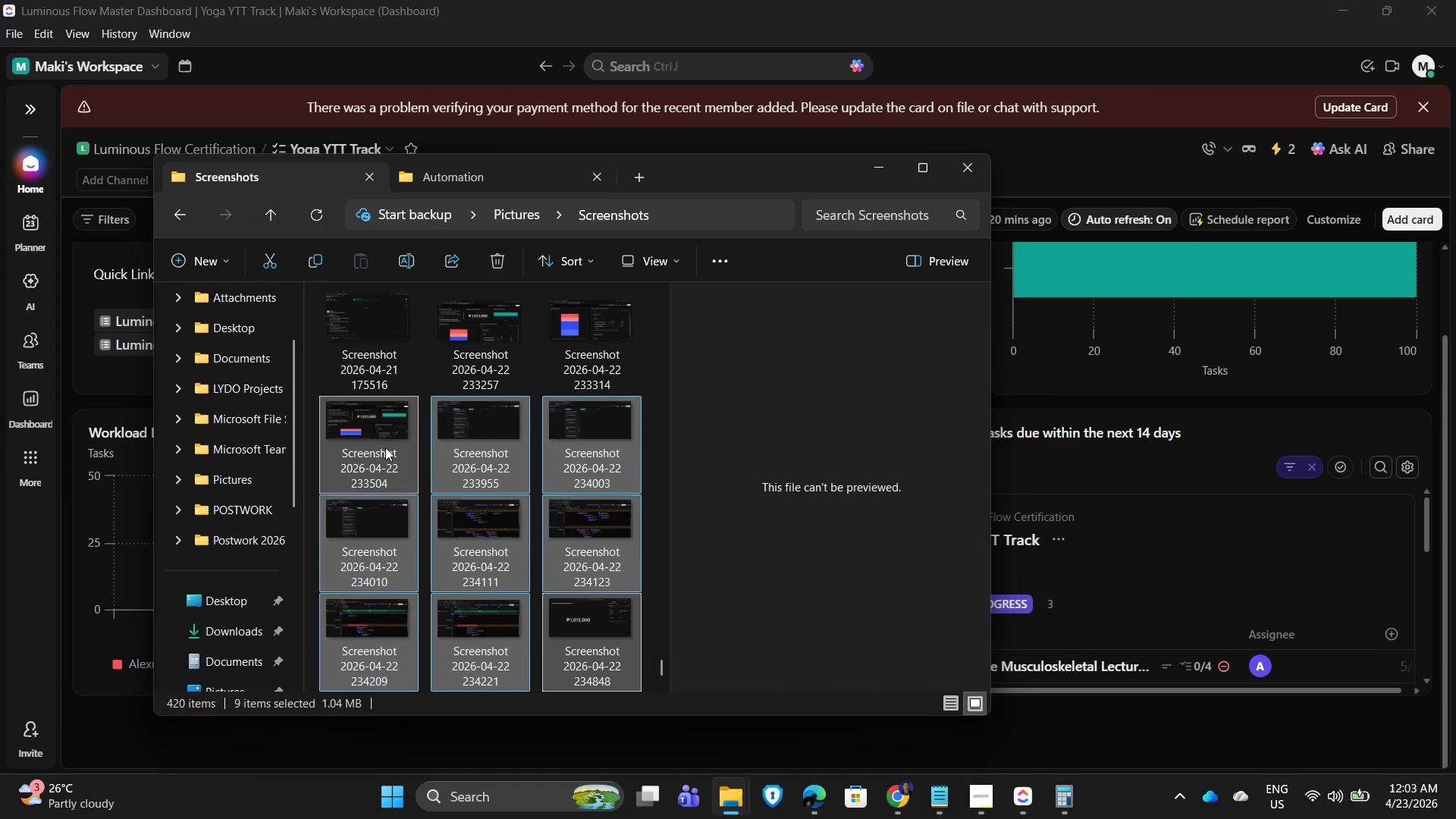 
scroll: coordinate [660, 605], scroll_direction: down, amount: 5.0
 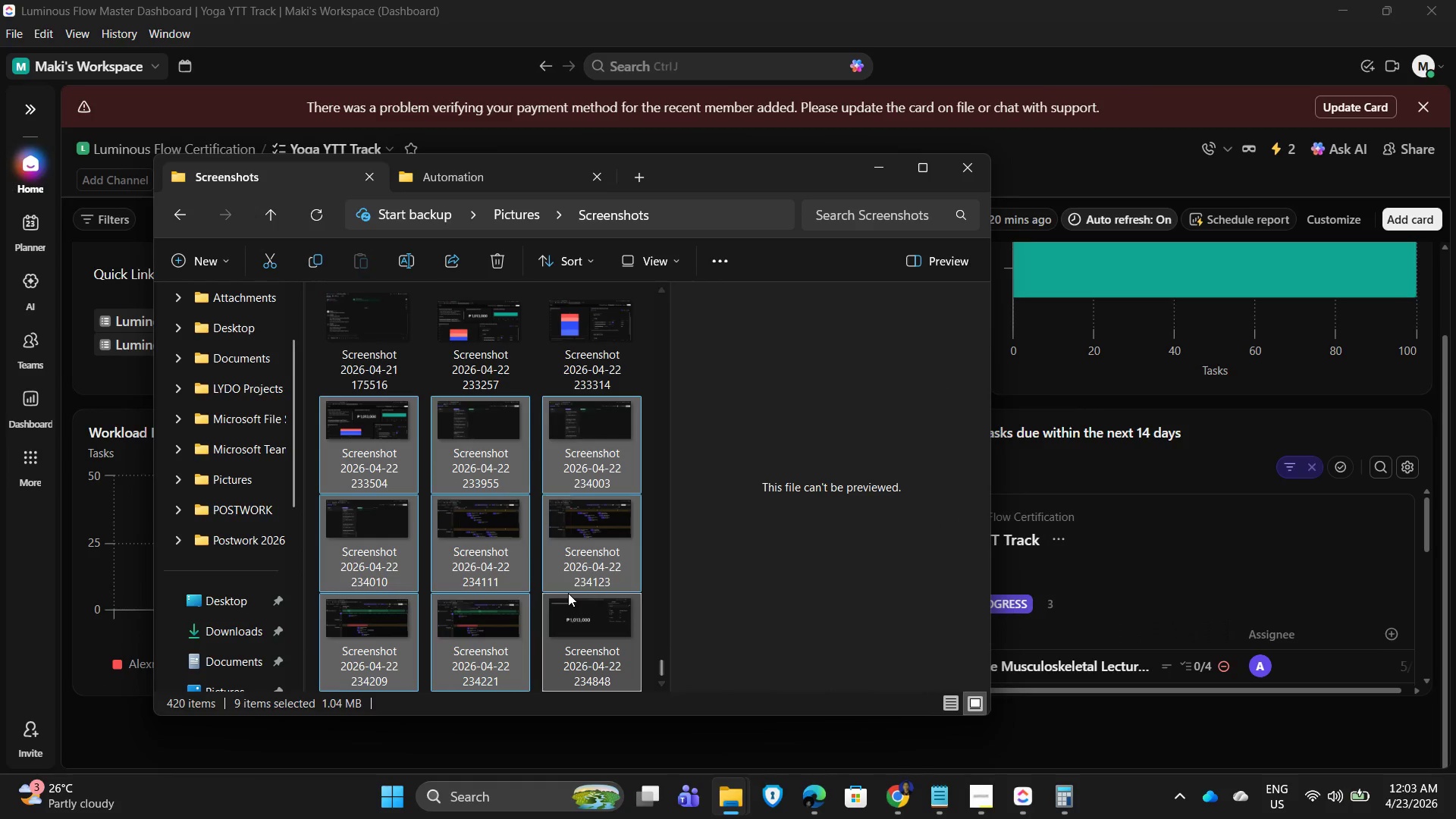 
key(Shift+ArrowDown)
 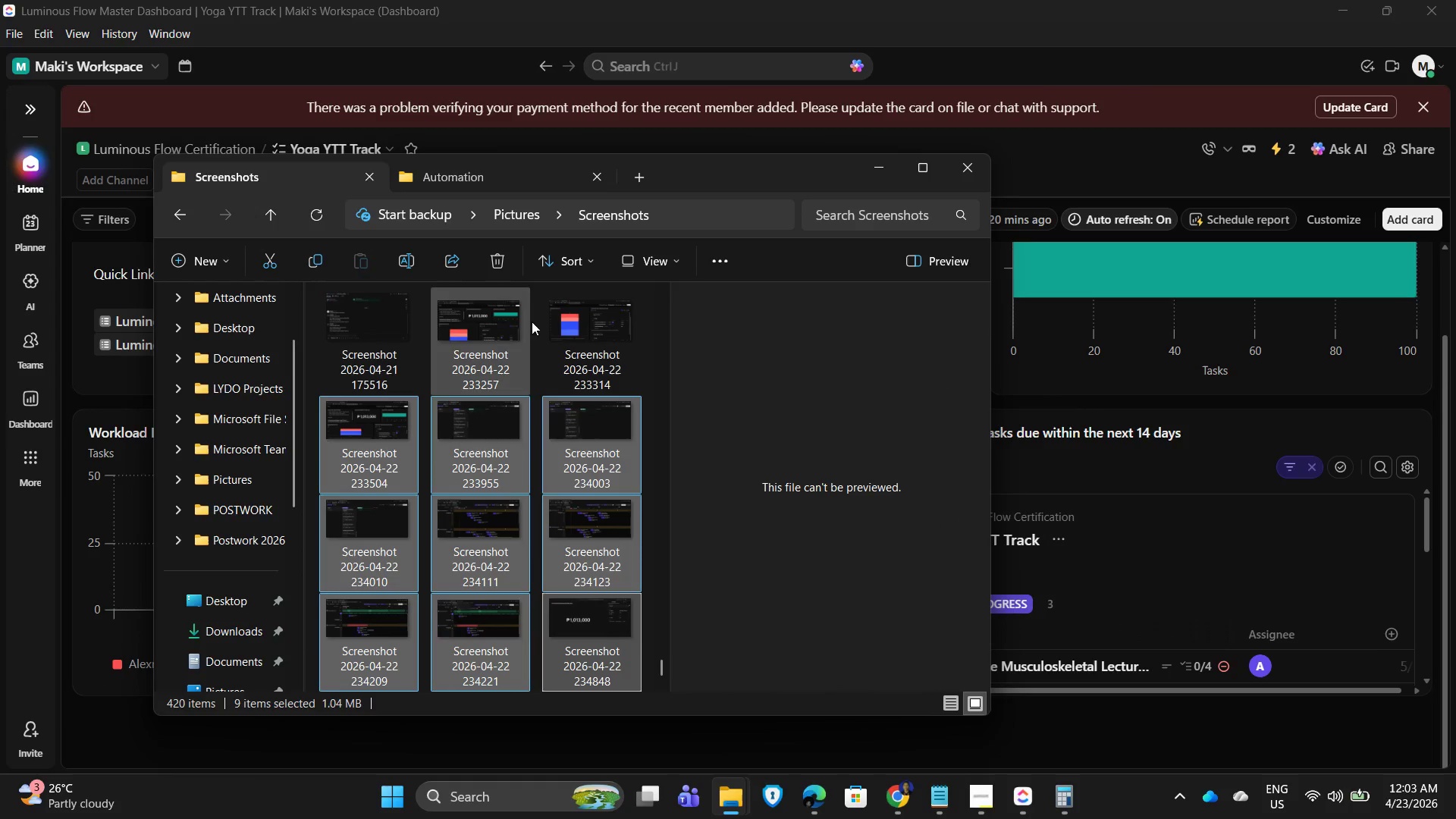 
key(Shift+ArrowDown)
 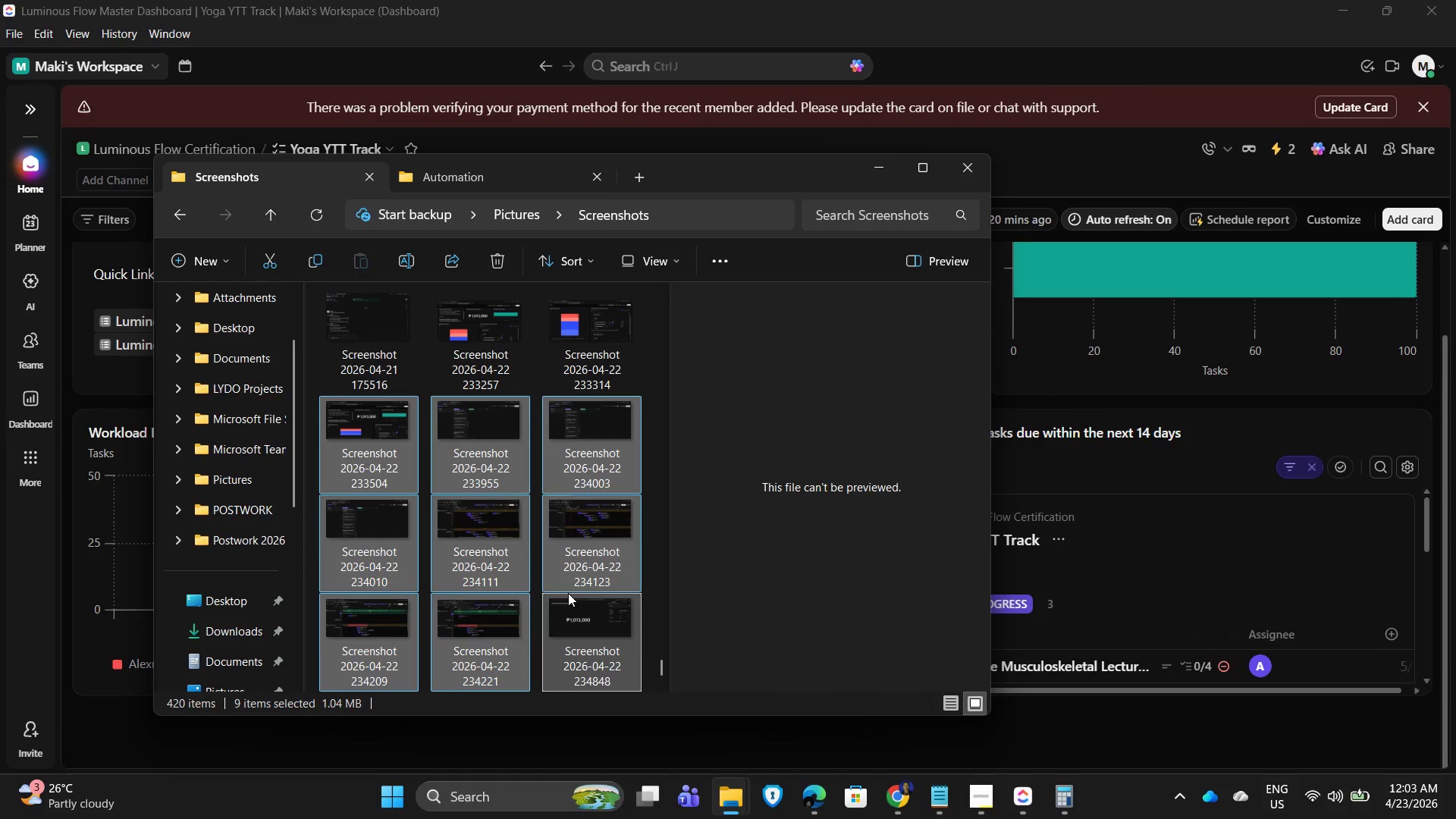 
key(Control+X)
 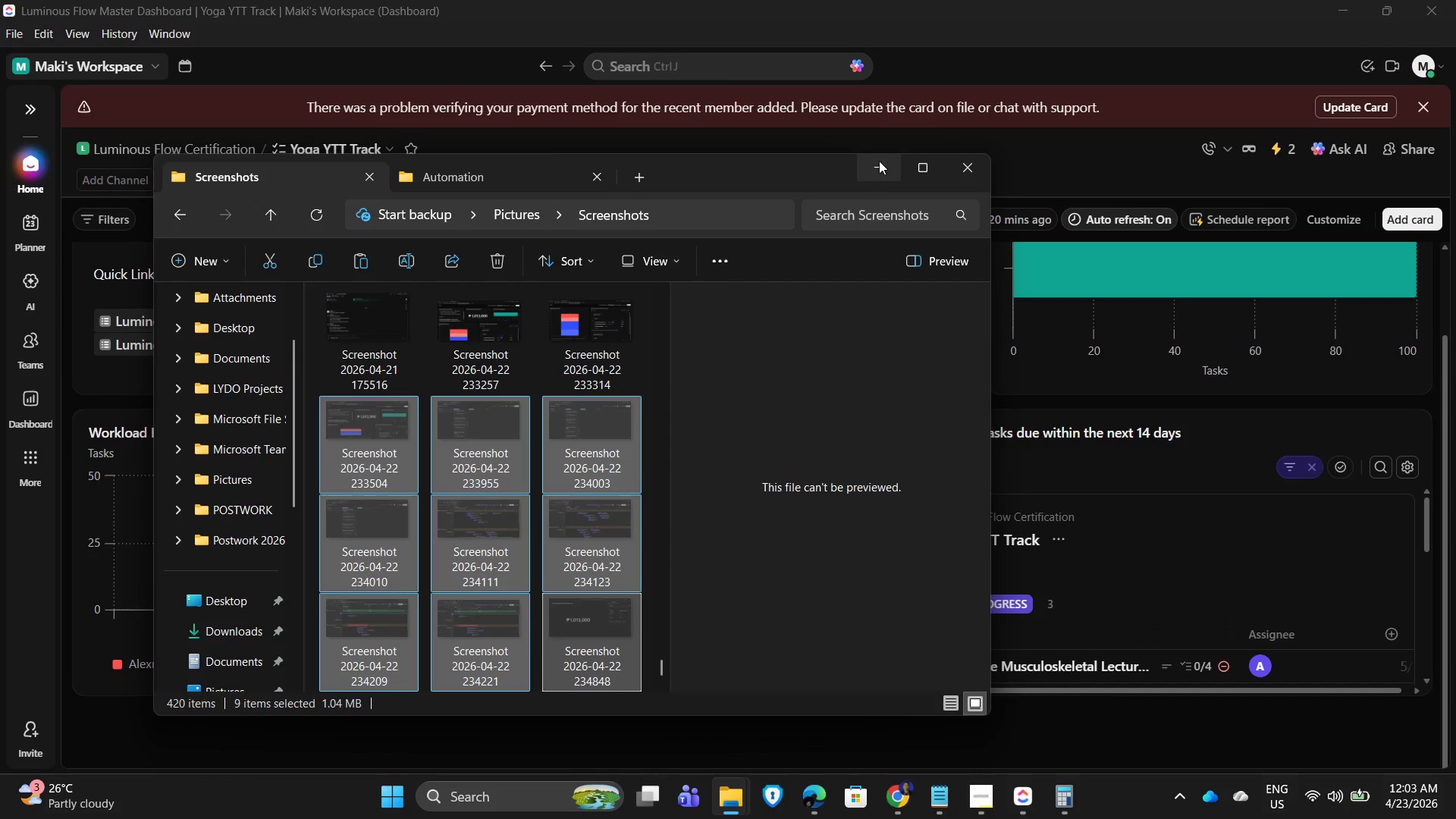 
left_click([466, 168])
 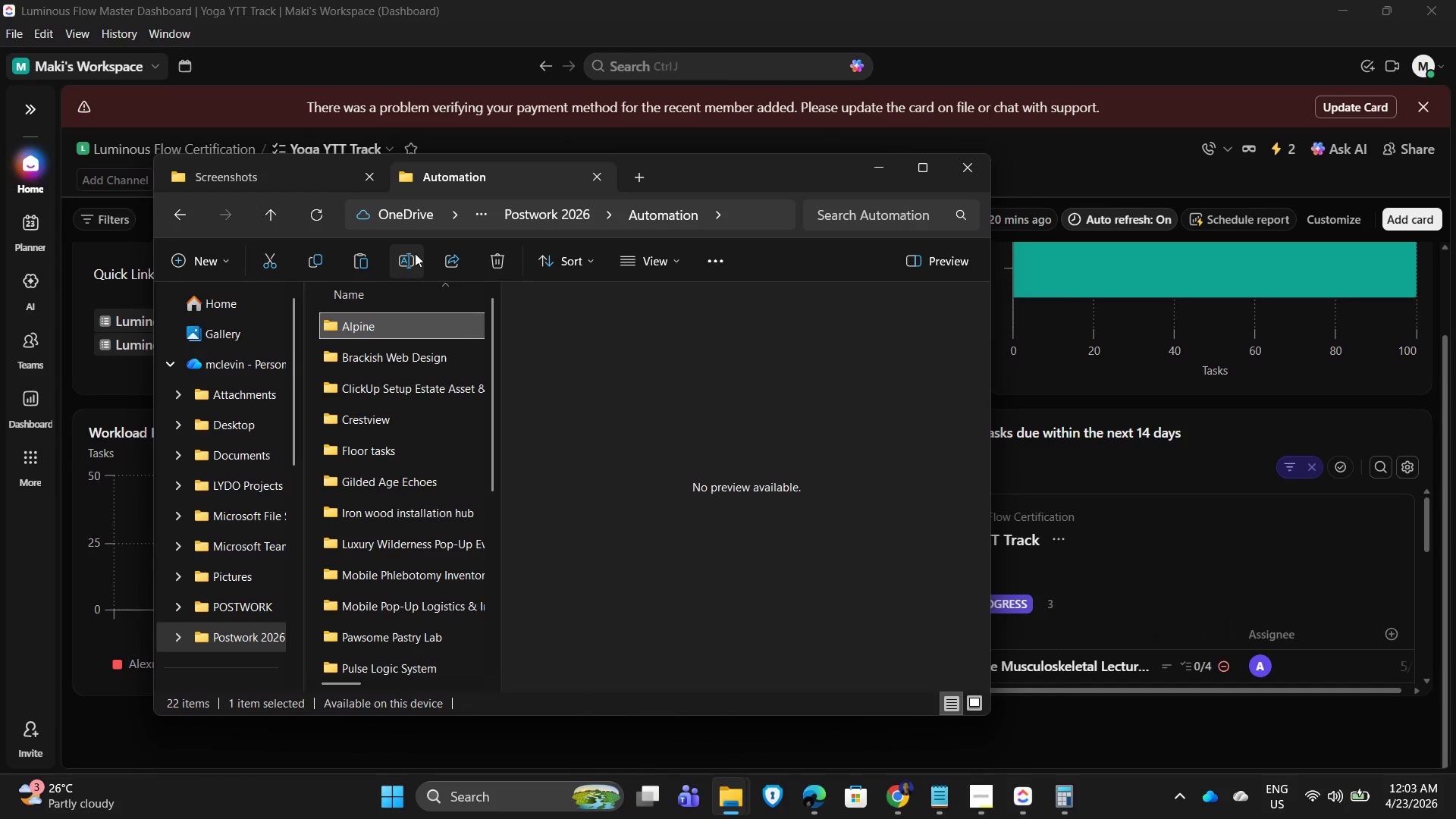 
left_click_drag(start_coordinate=[742, 162], to_coordinate=[942, 154])
 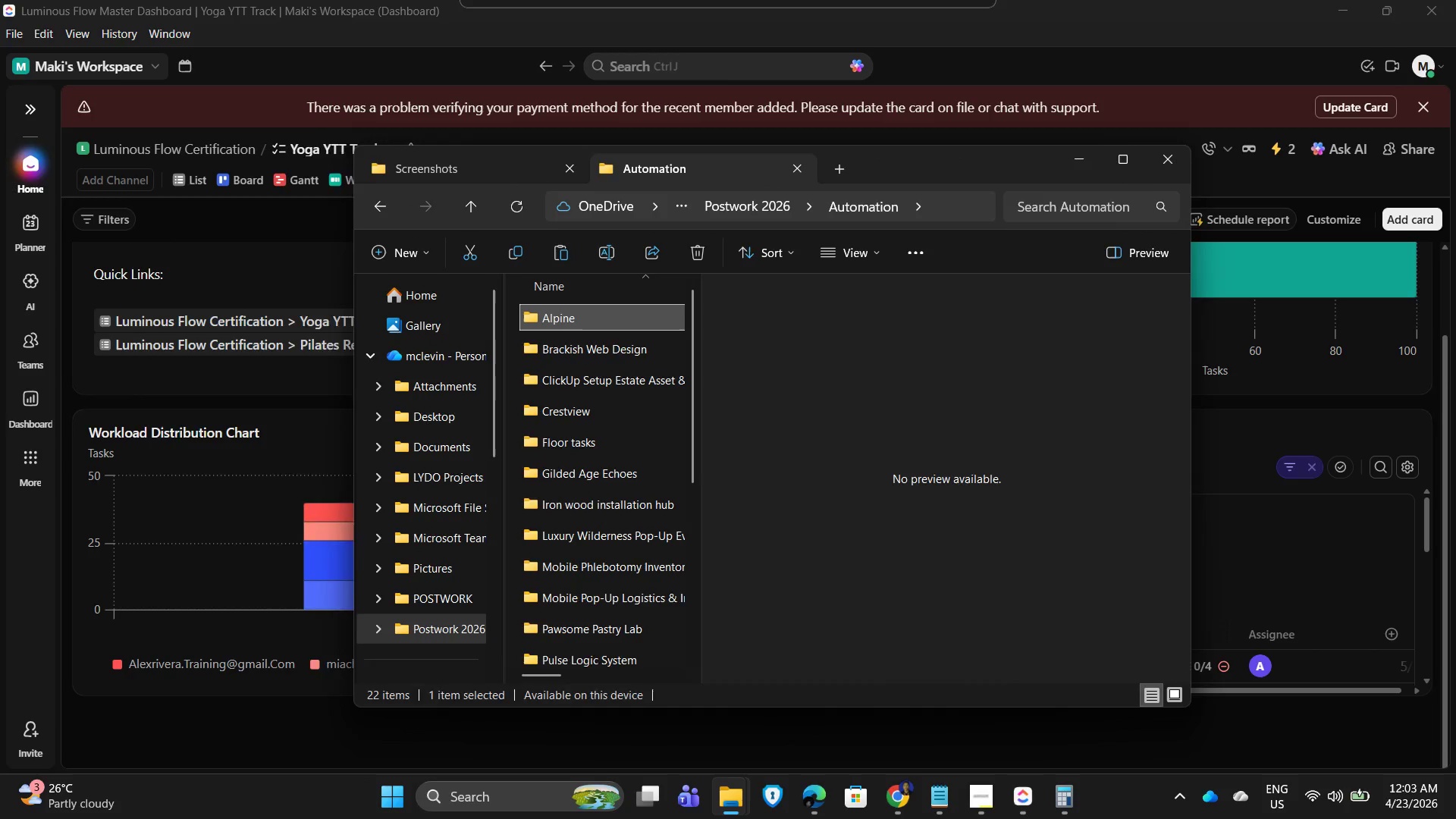 
left_click_drag(start_coordinate=[880, 163], to_coordinate=[819, 168])
 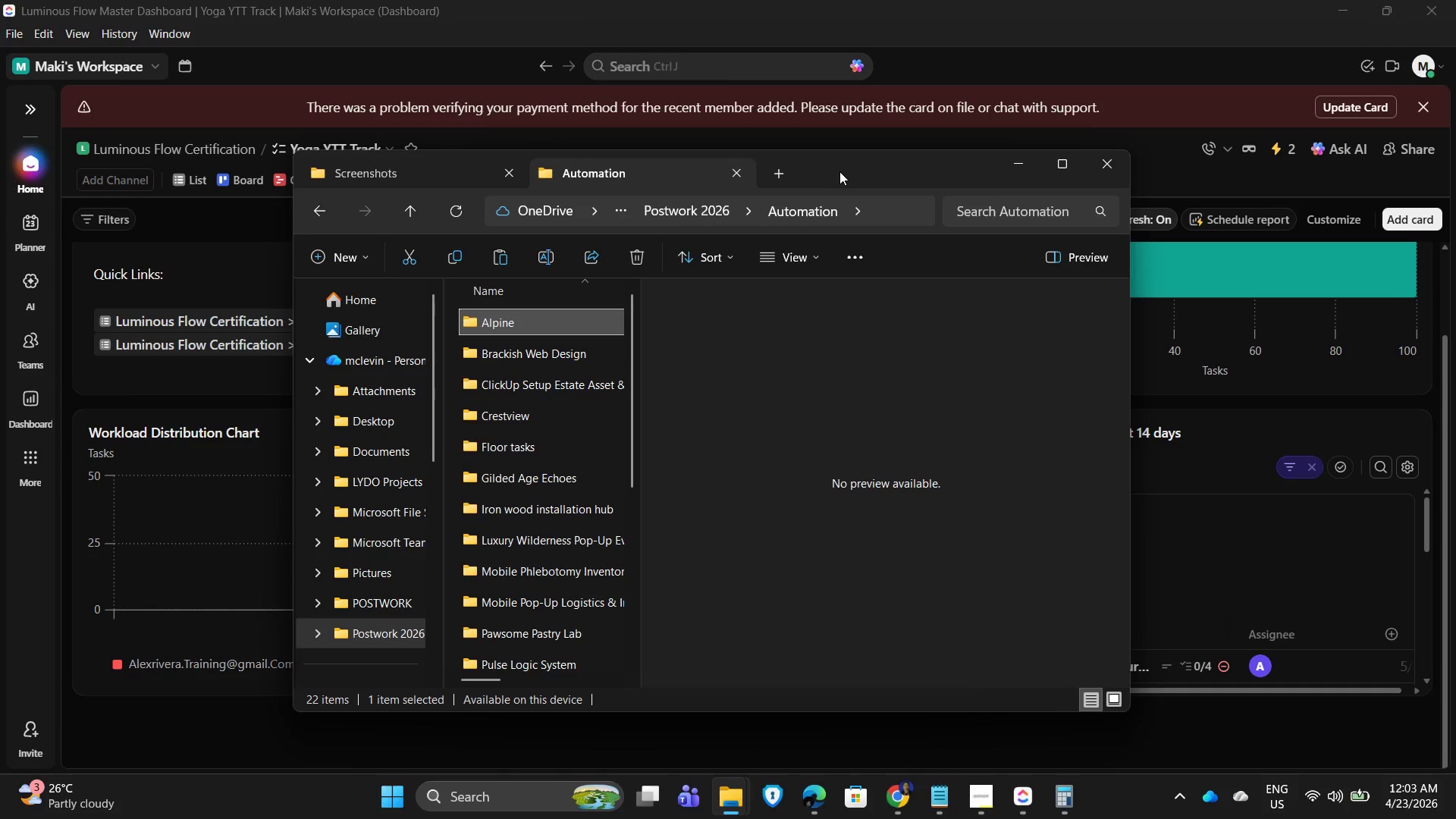 
left_click_drag(start_coordinate=[839, 171], to_coordinate=[829, 212])
 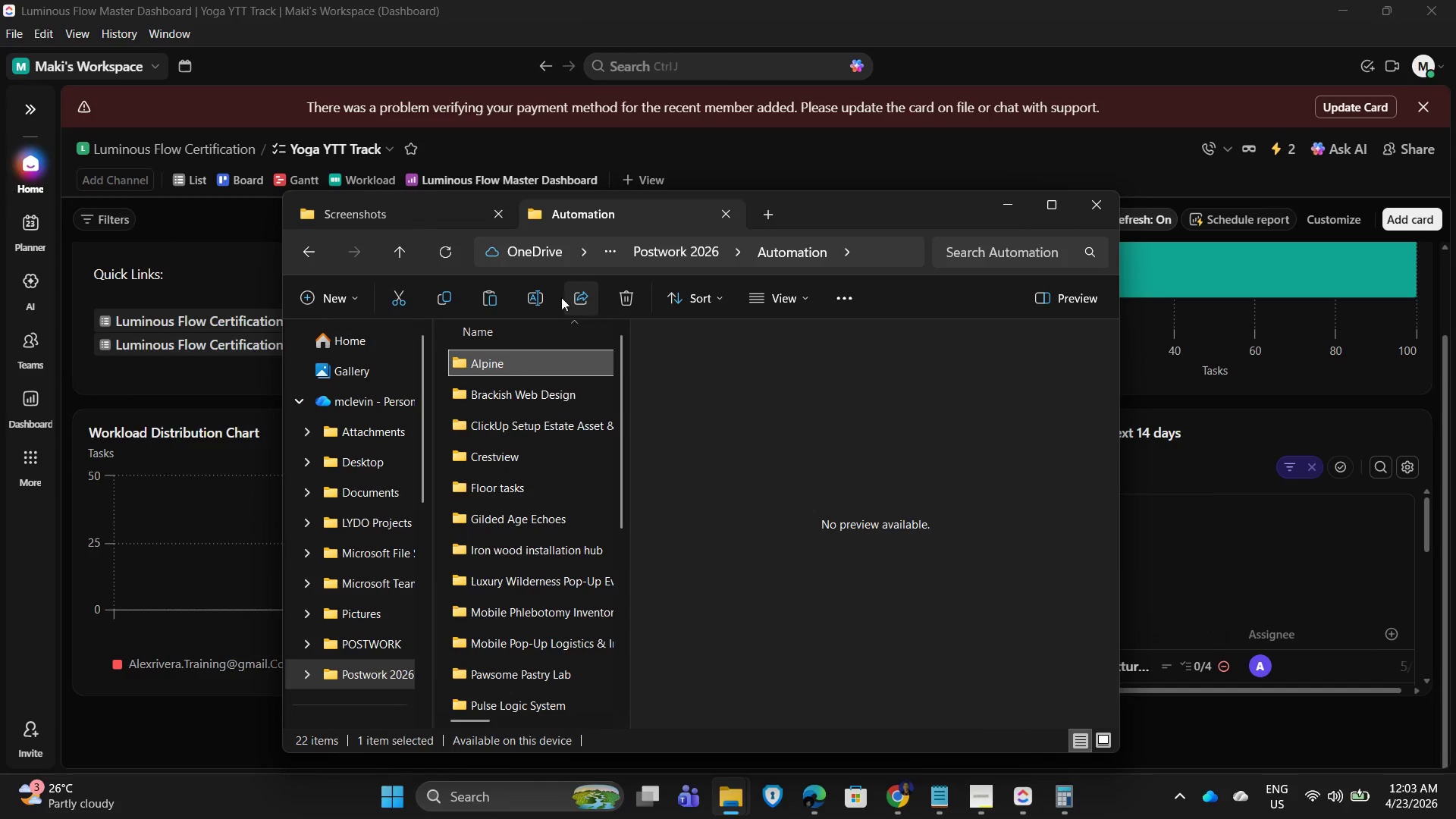 
left_click([532, 302])
 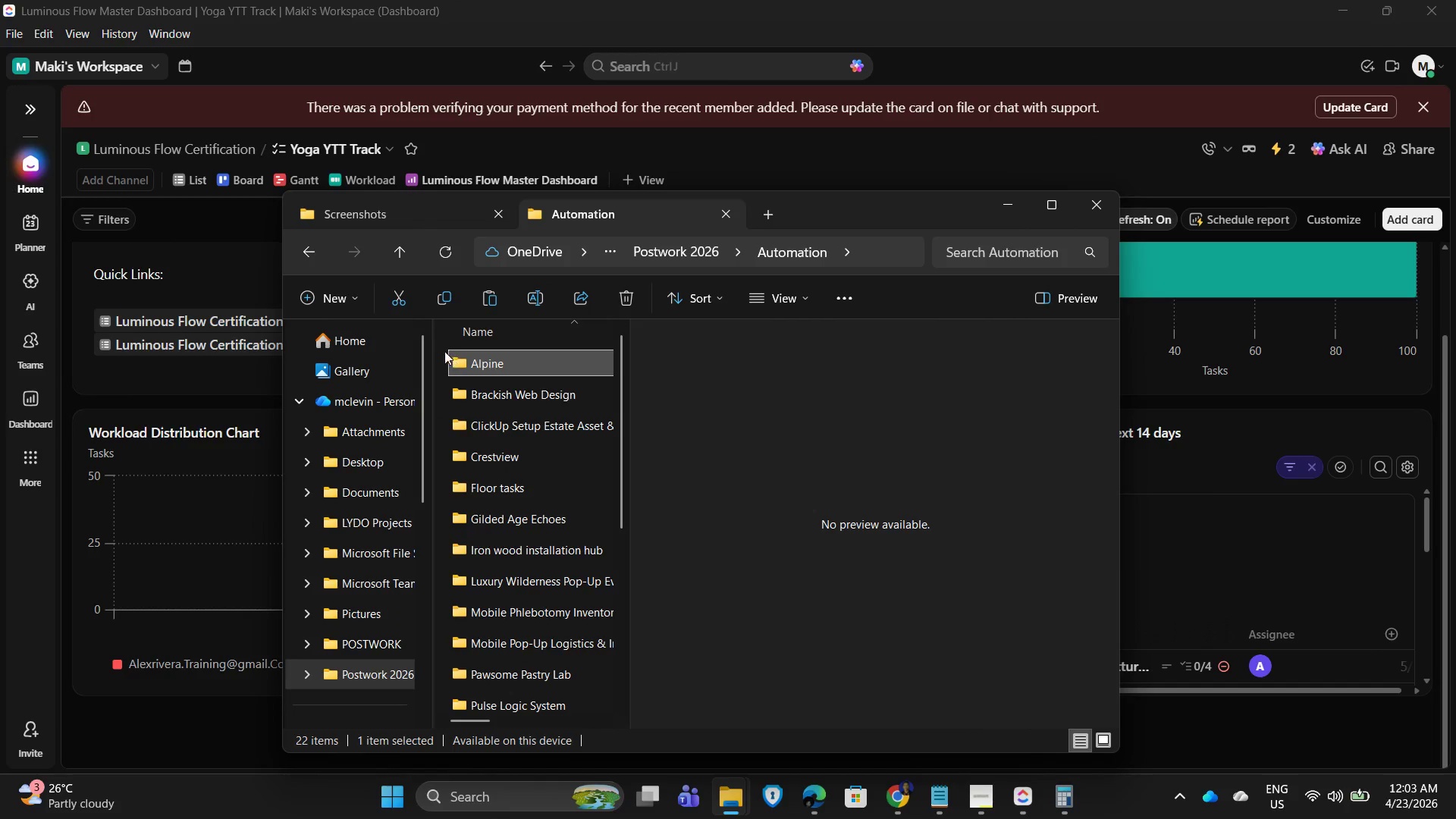 
left_click([326, 299])
 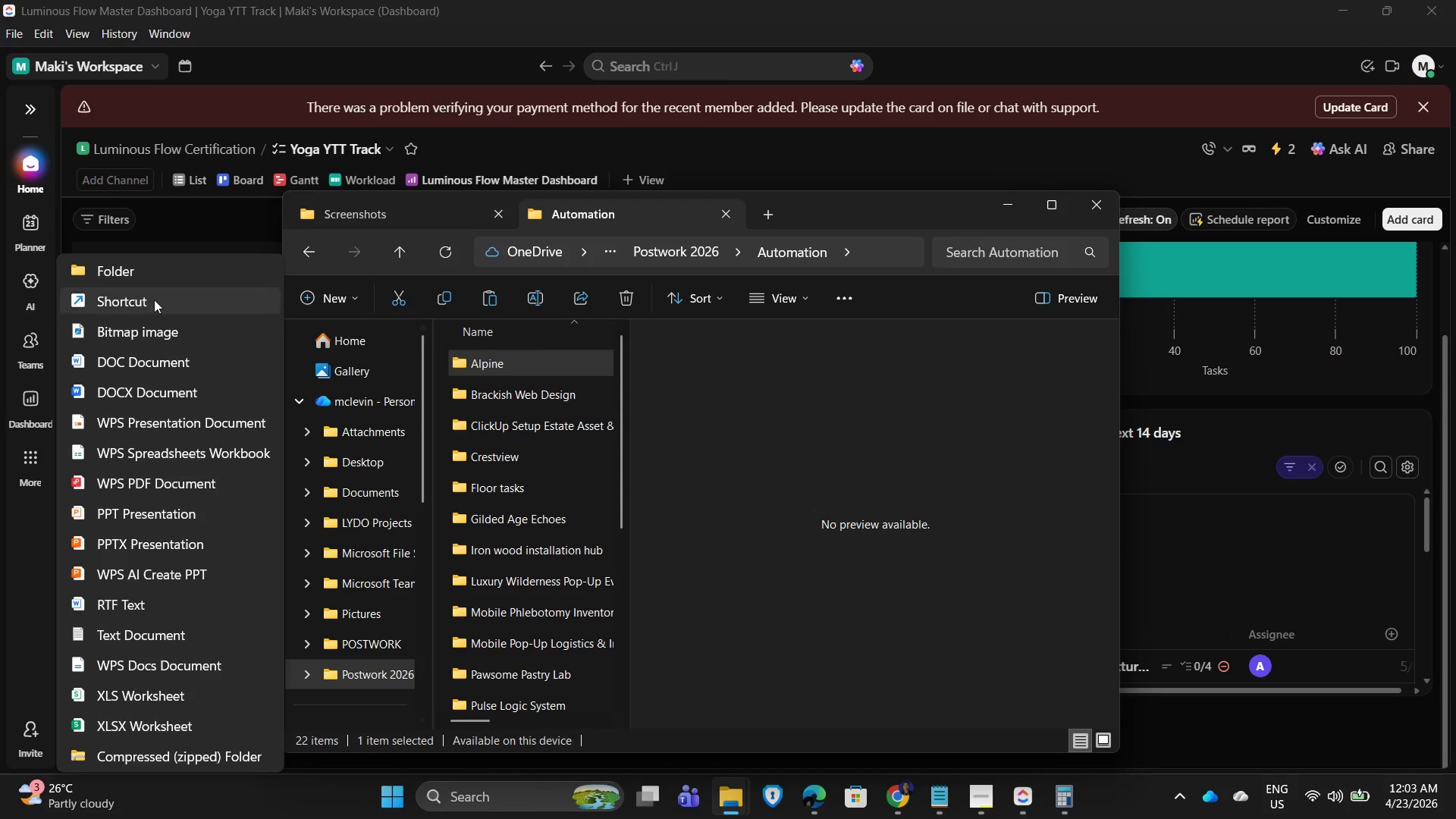 
left_click([162, 283])
 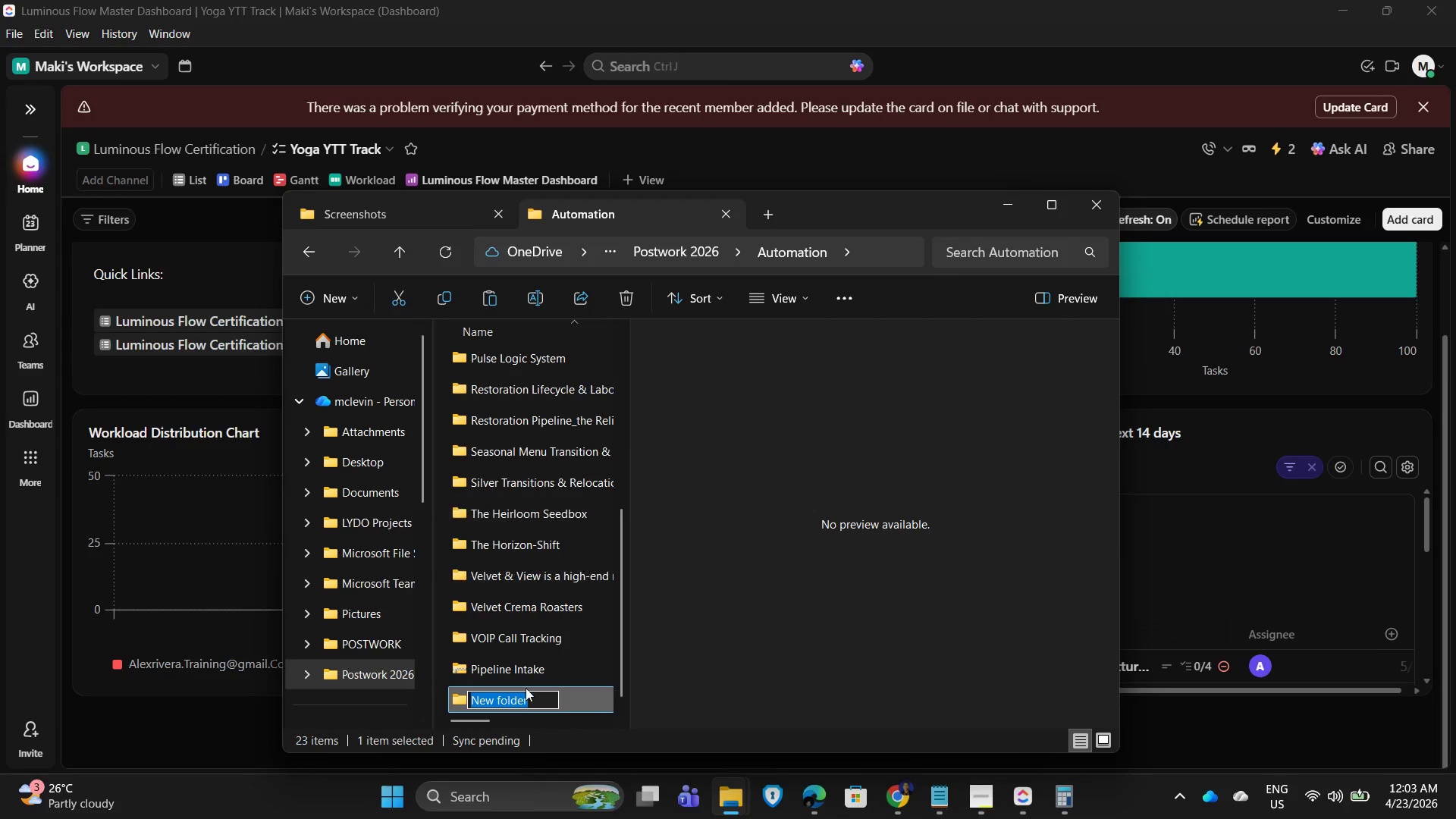 
type(Luminous Flow Certifica)
 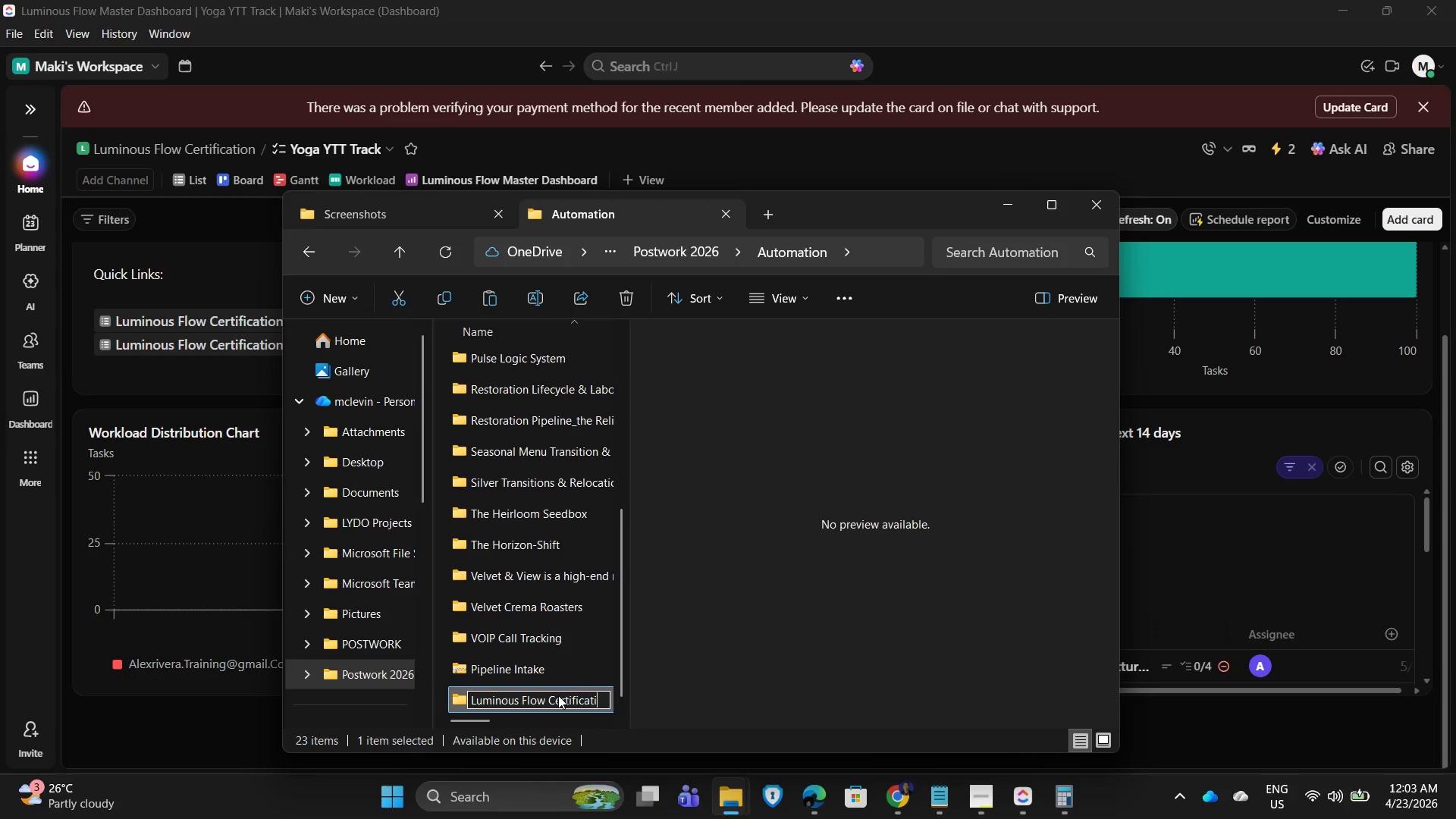 
 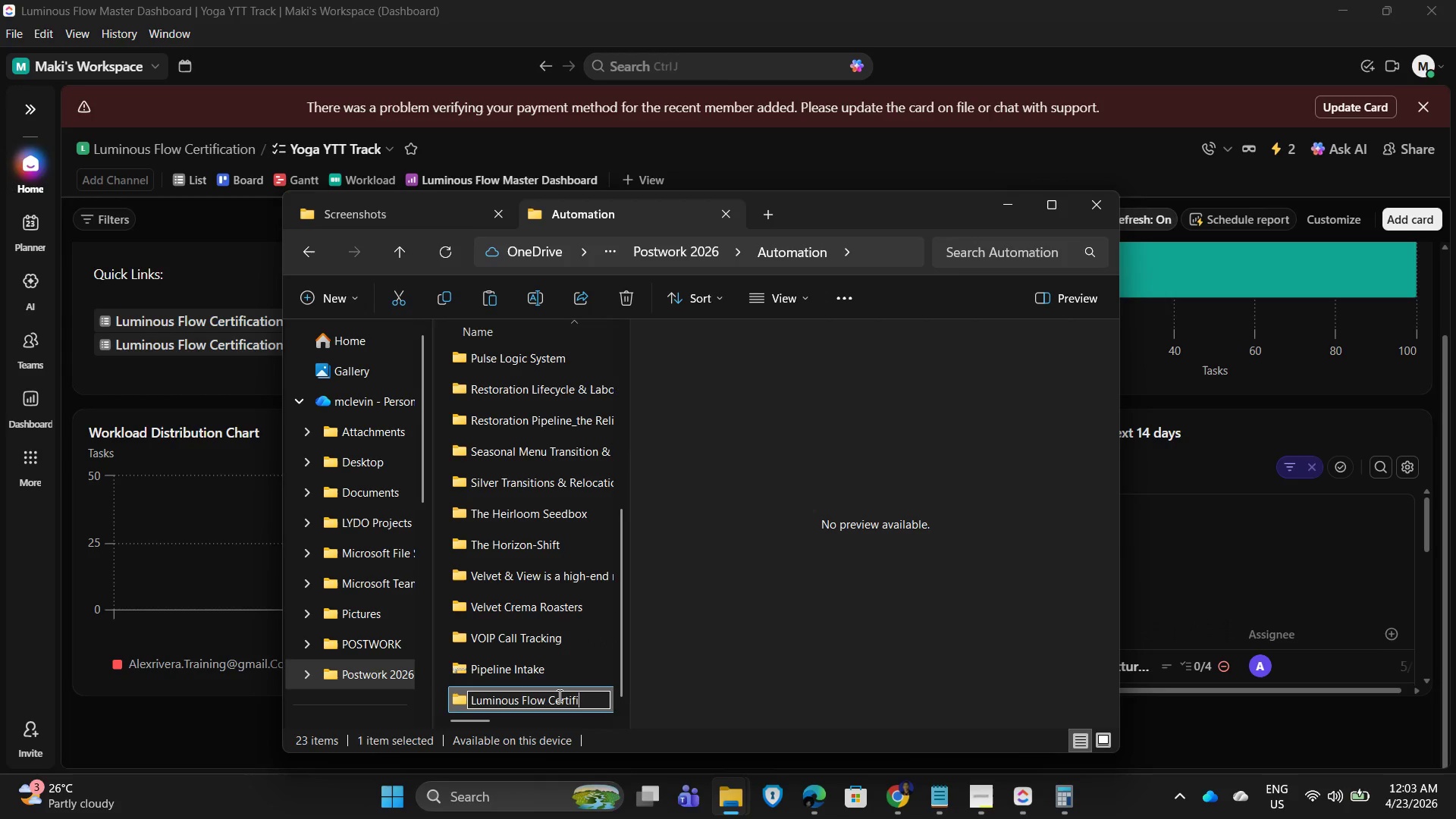 
type(tion)
 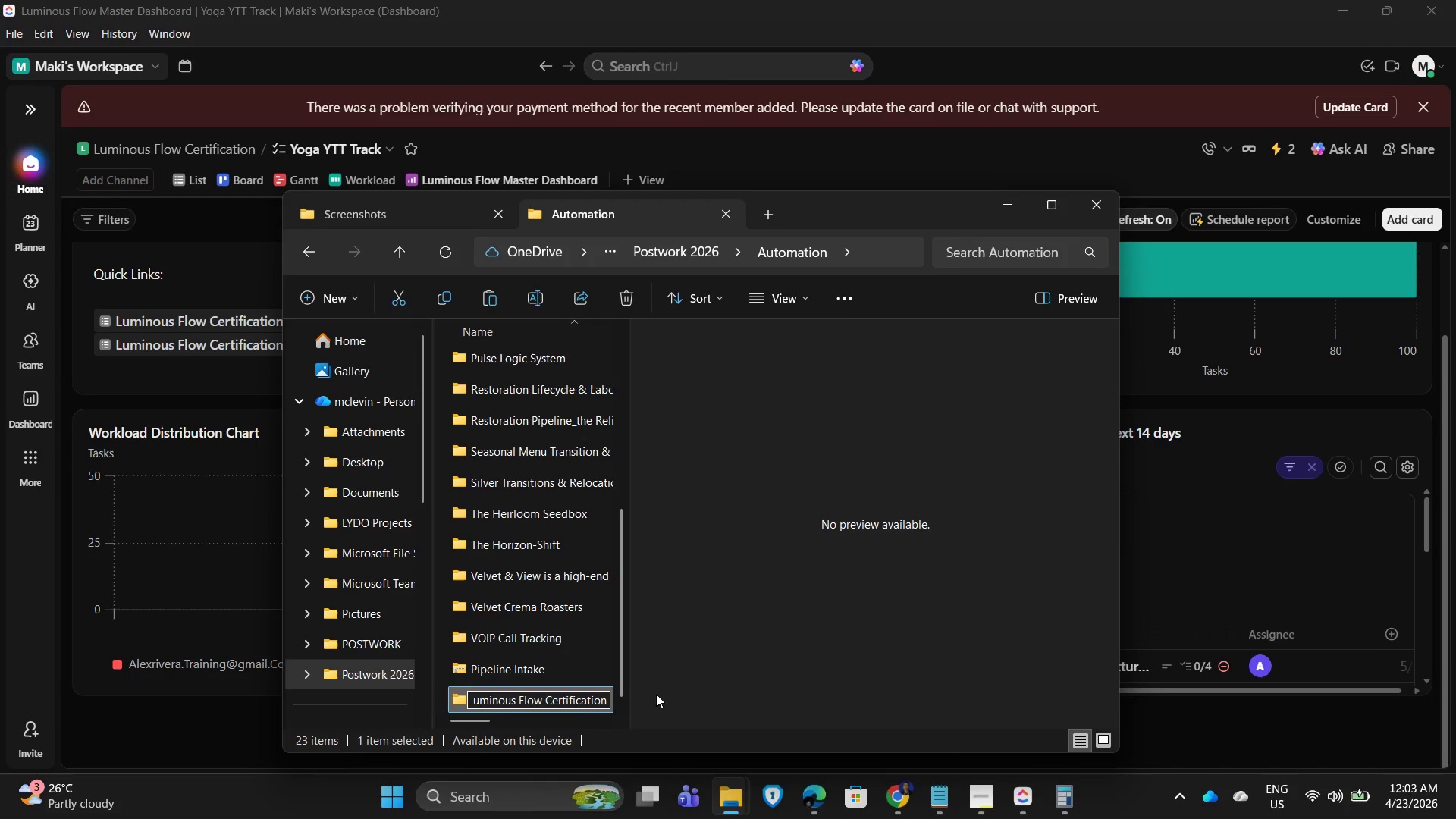 
left_click([778, 669])
 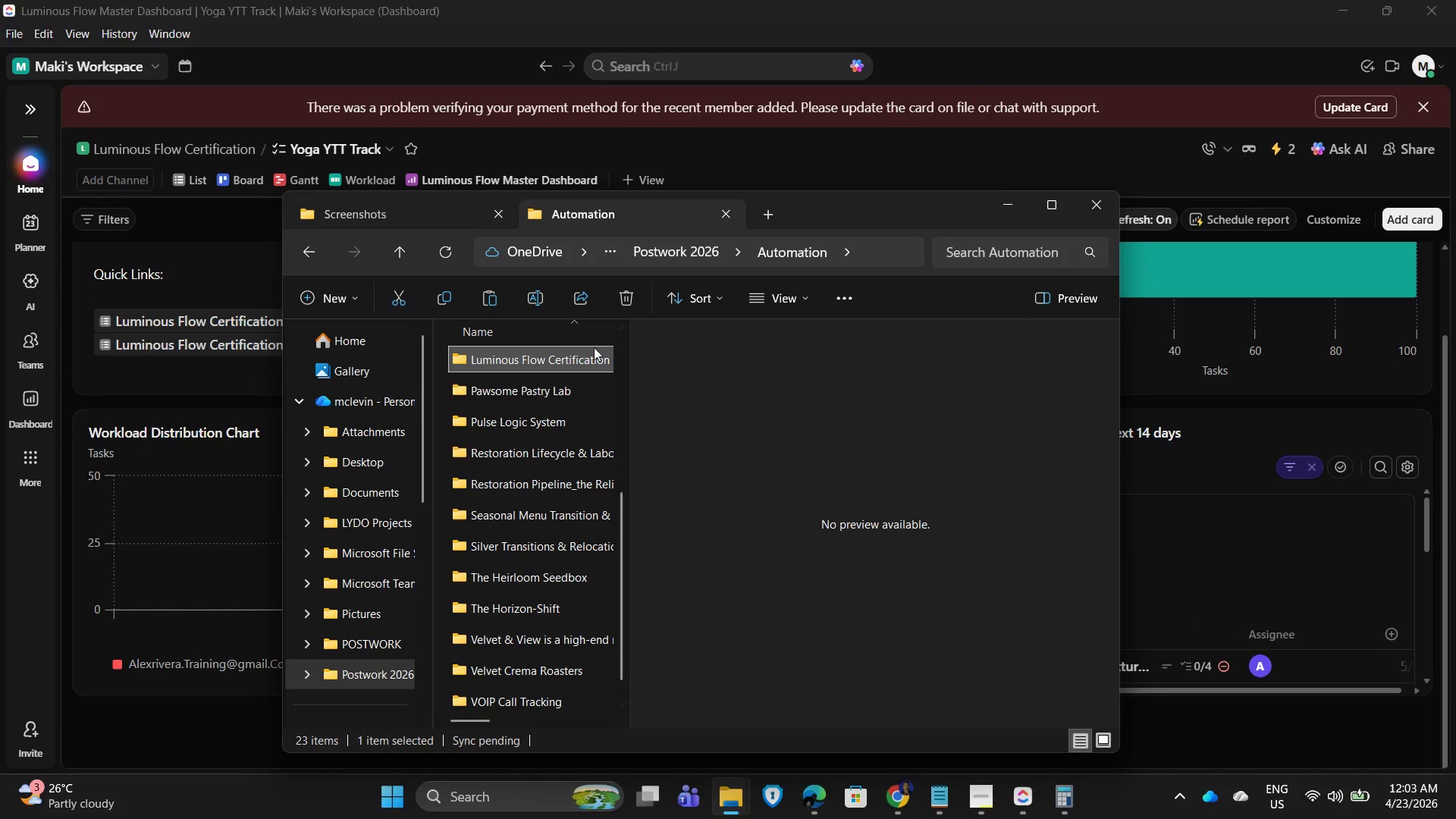 
left_click([511, 361])
 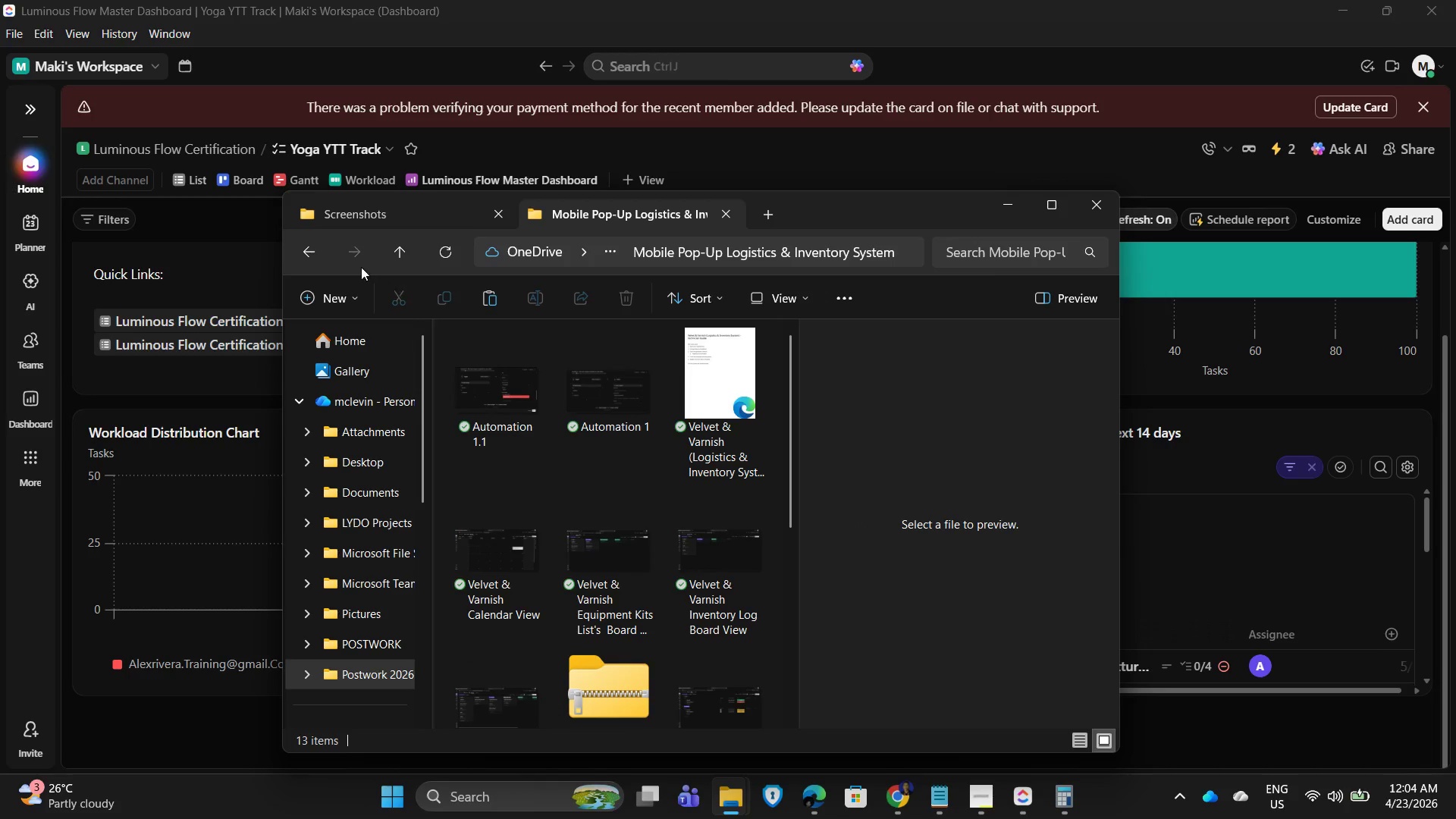 
scroll: coordinate [501, 692], scroll_direction: down, amount: 5.0
 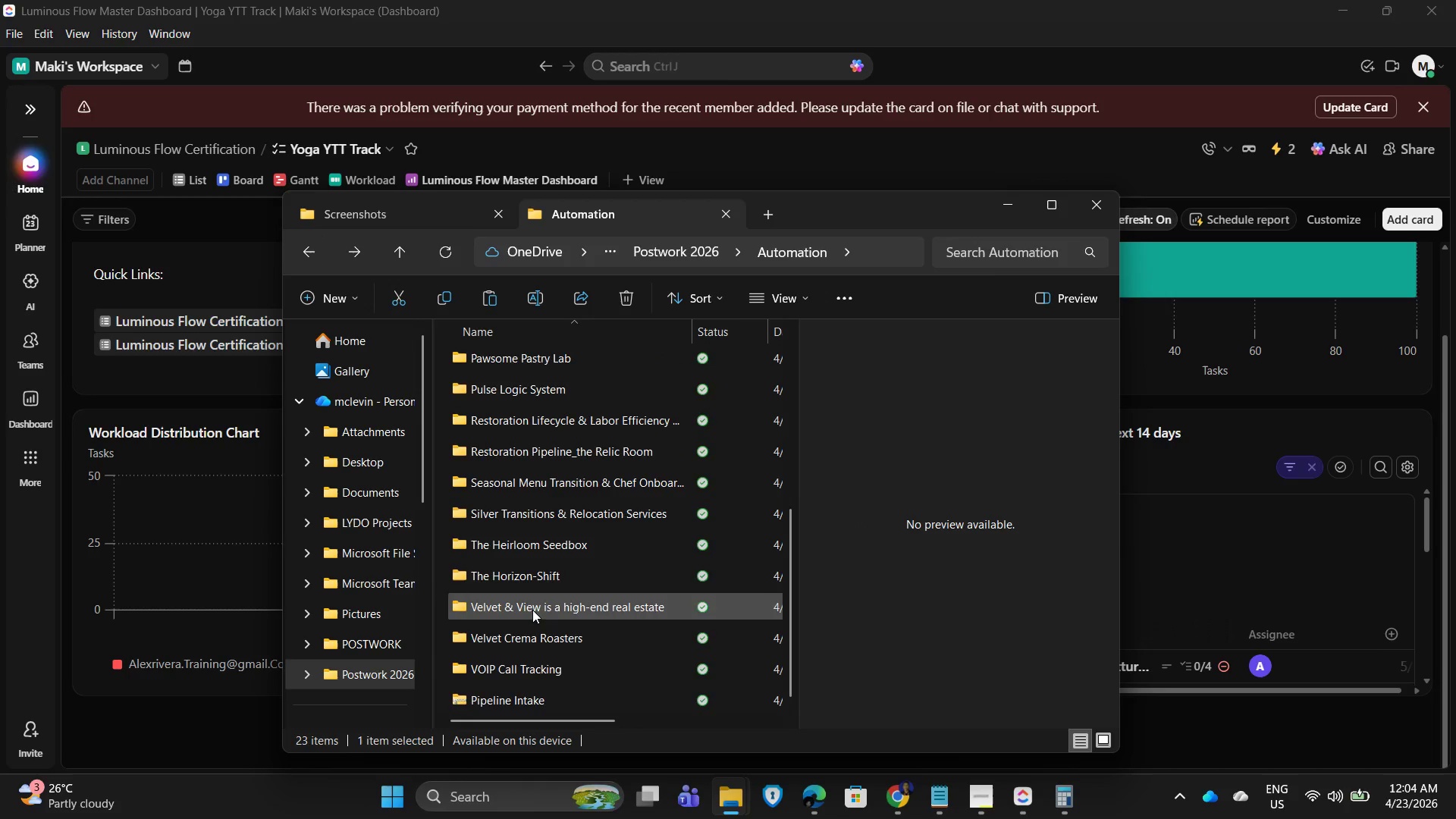 
left_click_drag(start_coordinate=[308, 247], to_coordinate=[304, 246])
 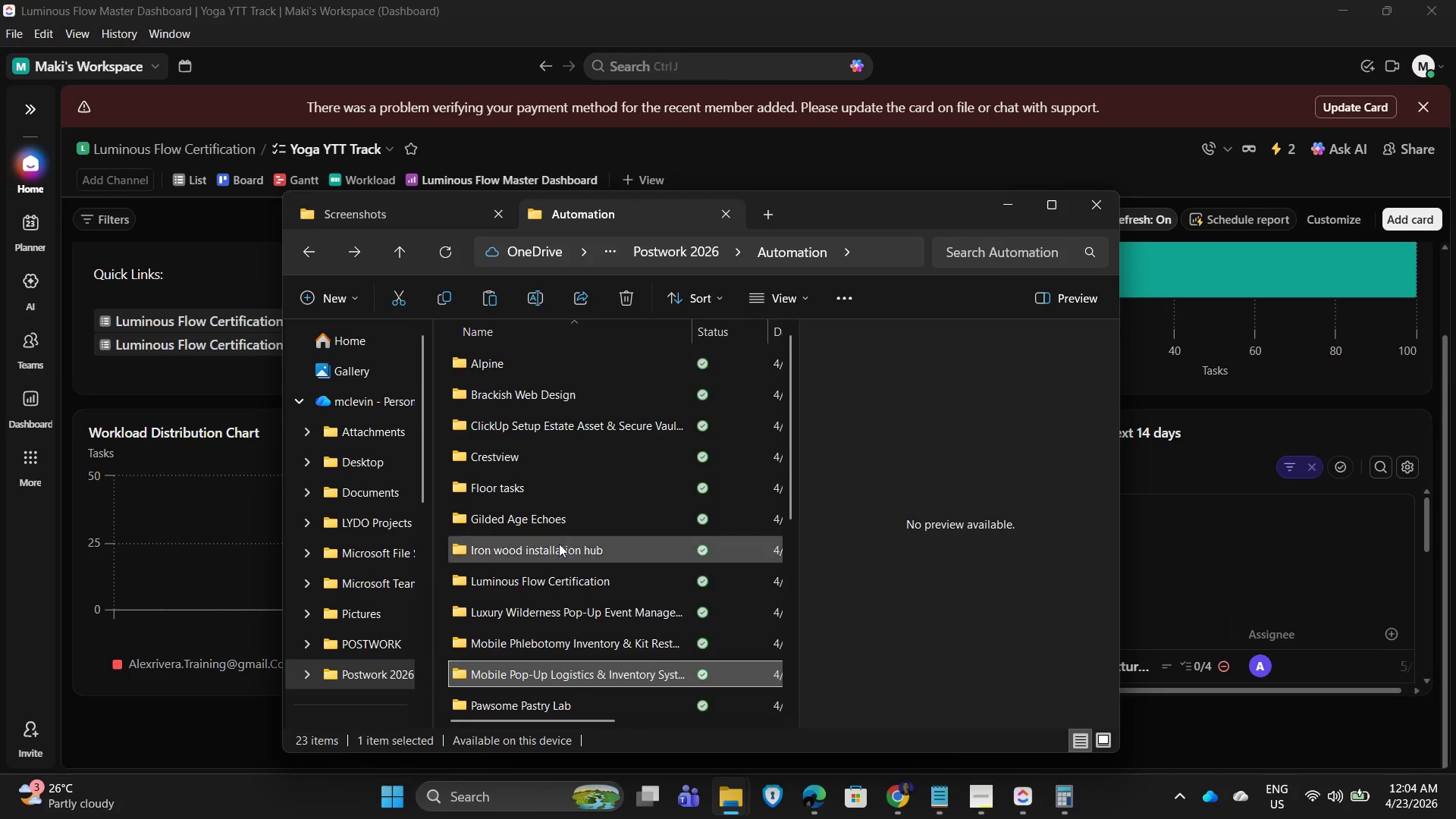 
scroll: coordinate [527, 594], scroll_direction: up, amount: 2.0
 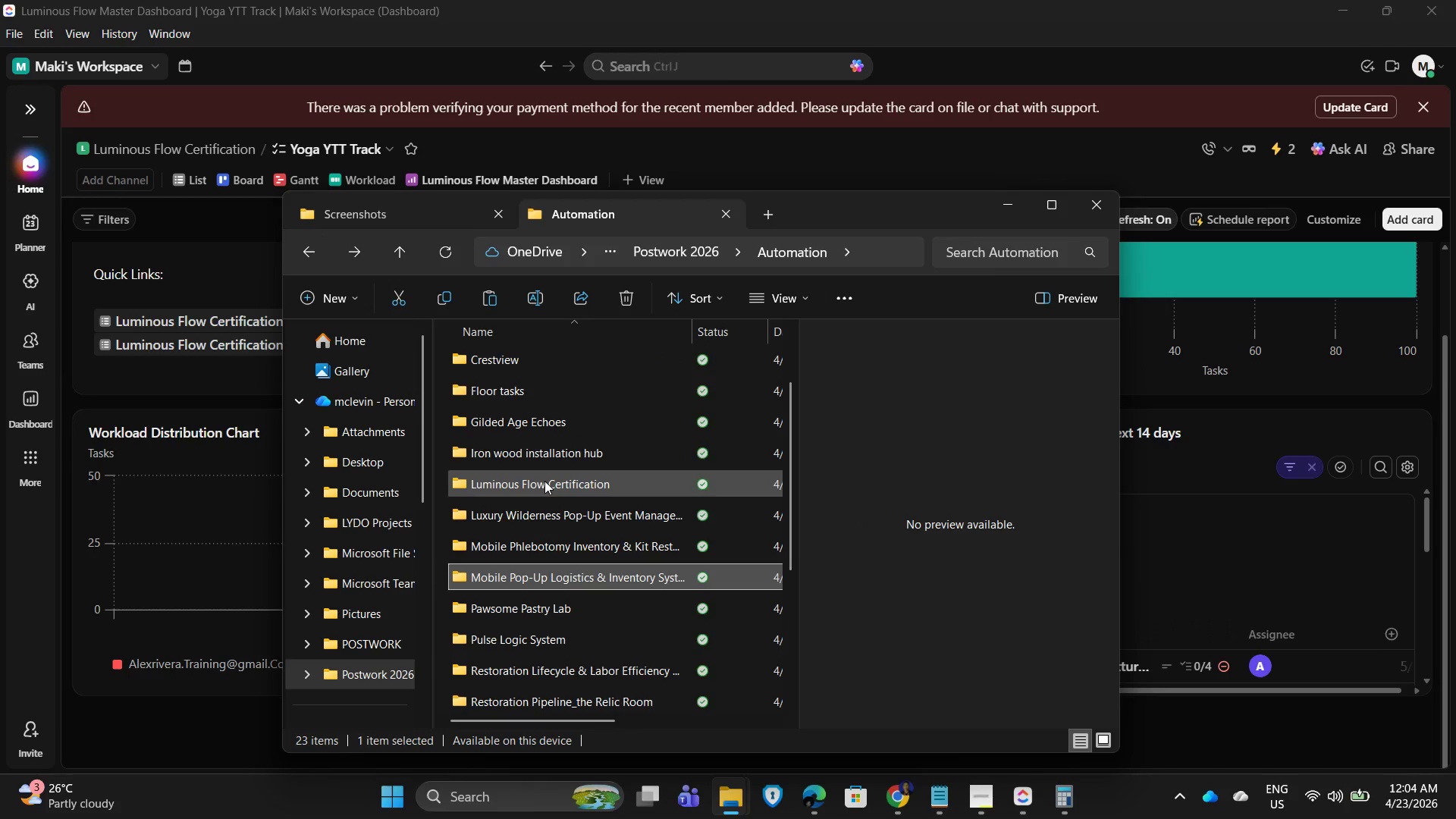 
double_click([544, 481])
 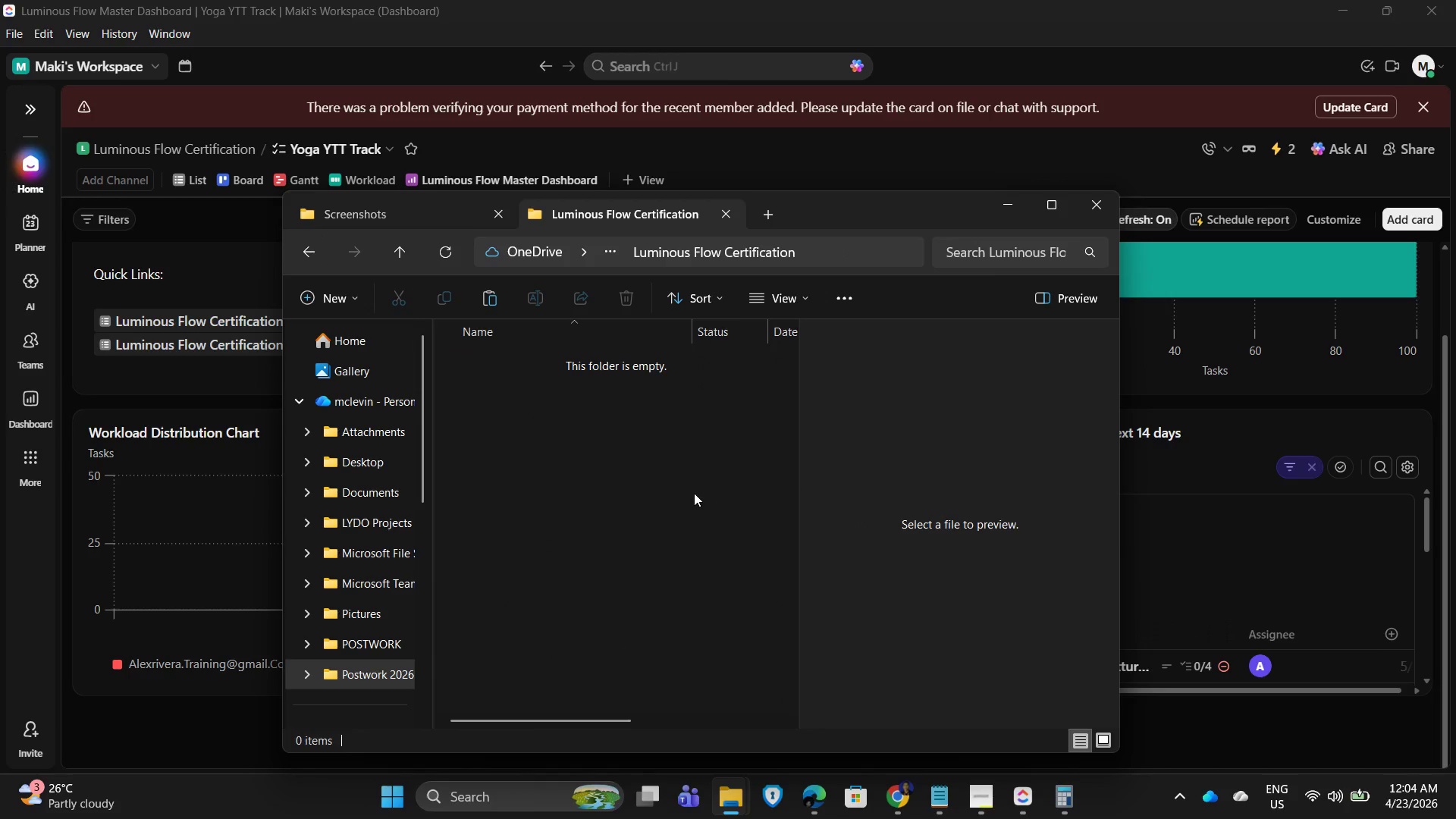 
key(Control+V)
 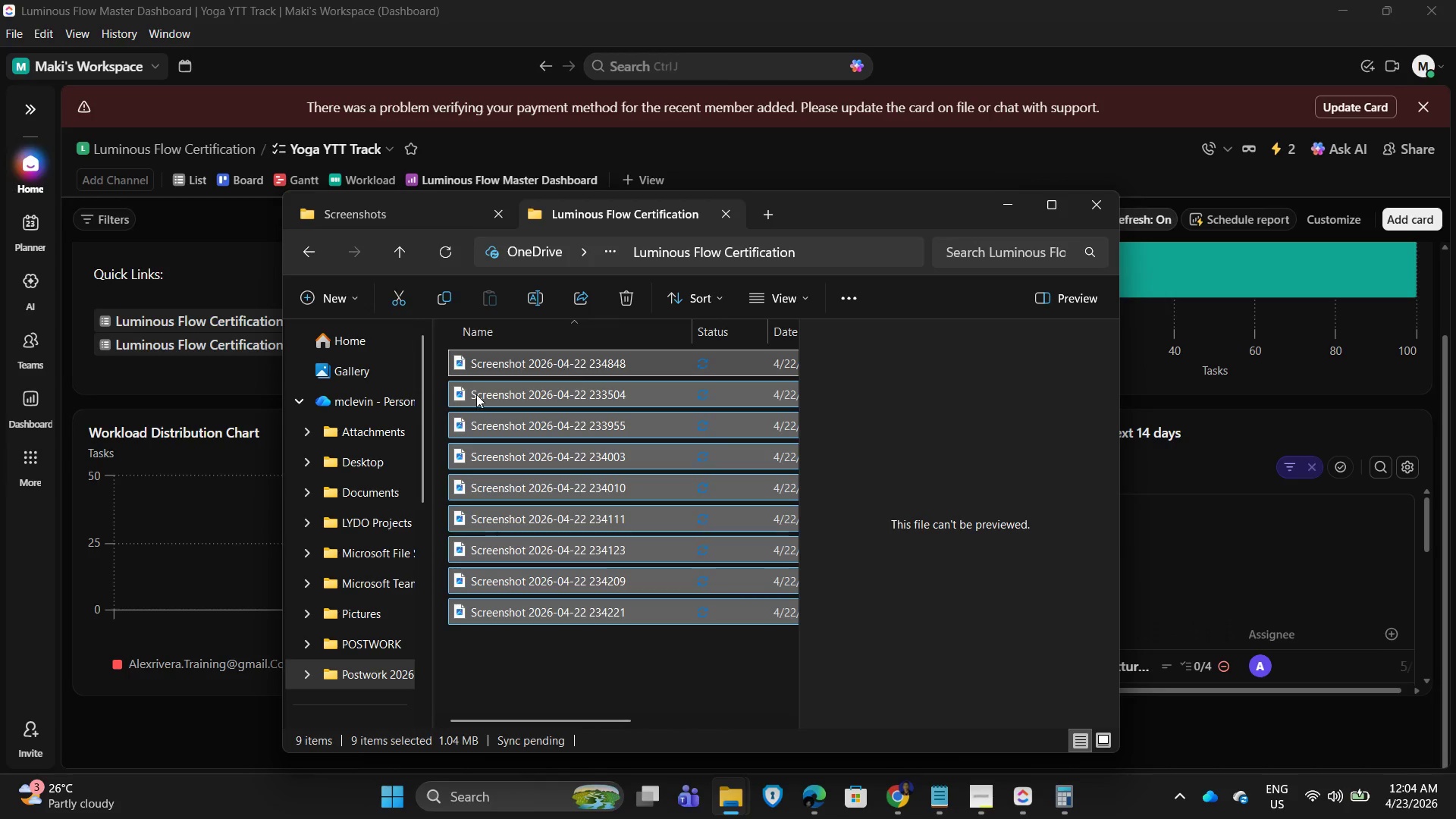 
left_click([663, 665])
 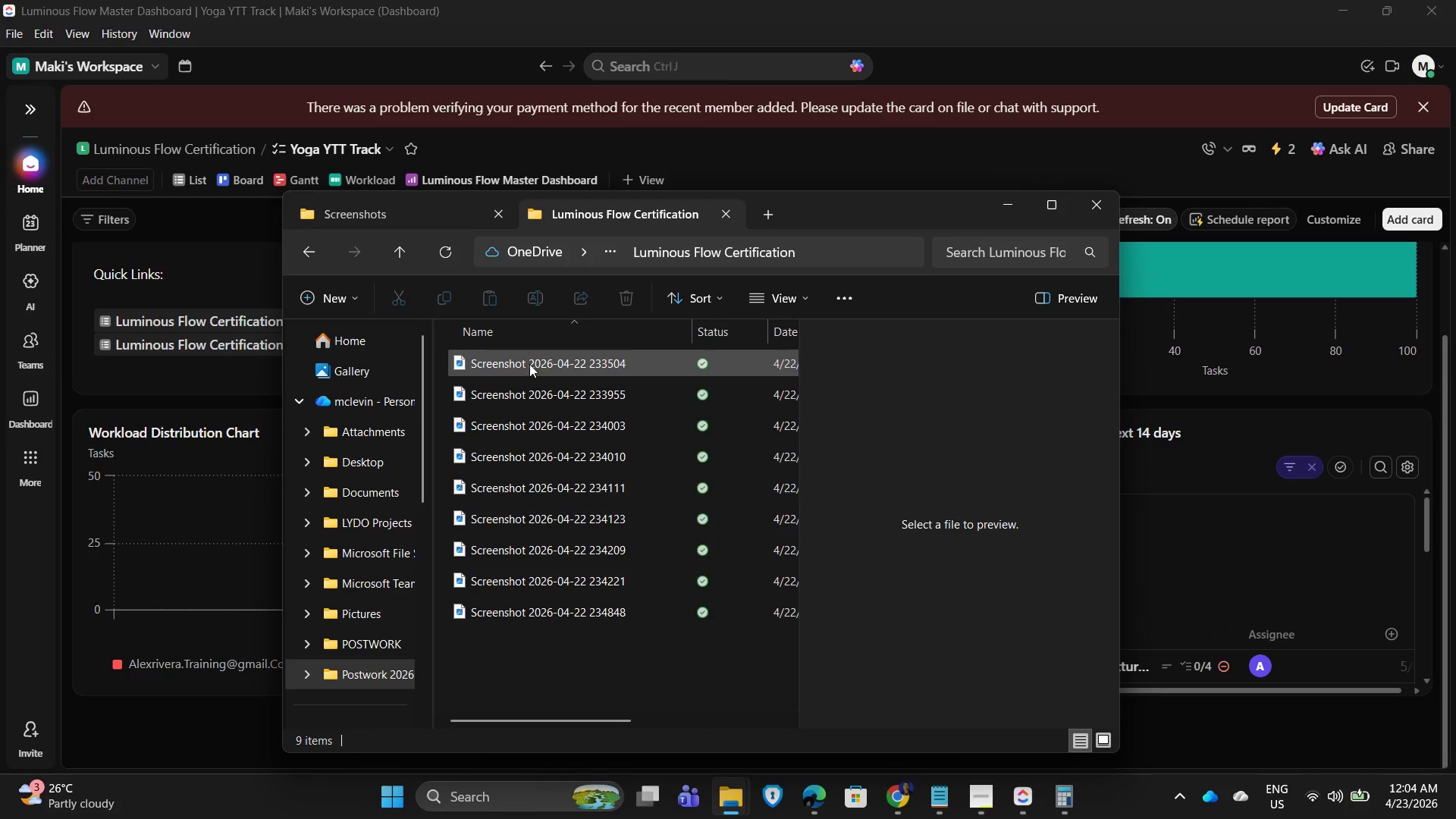 
double_click([529, 369])
 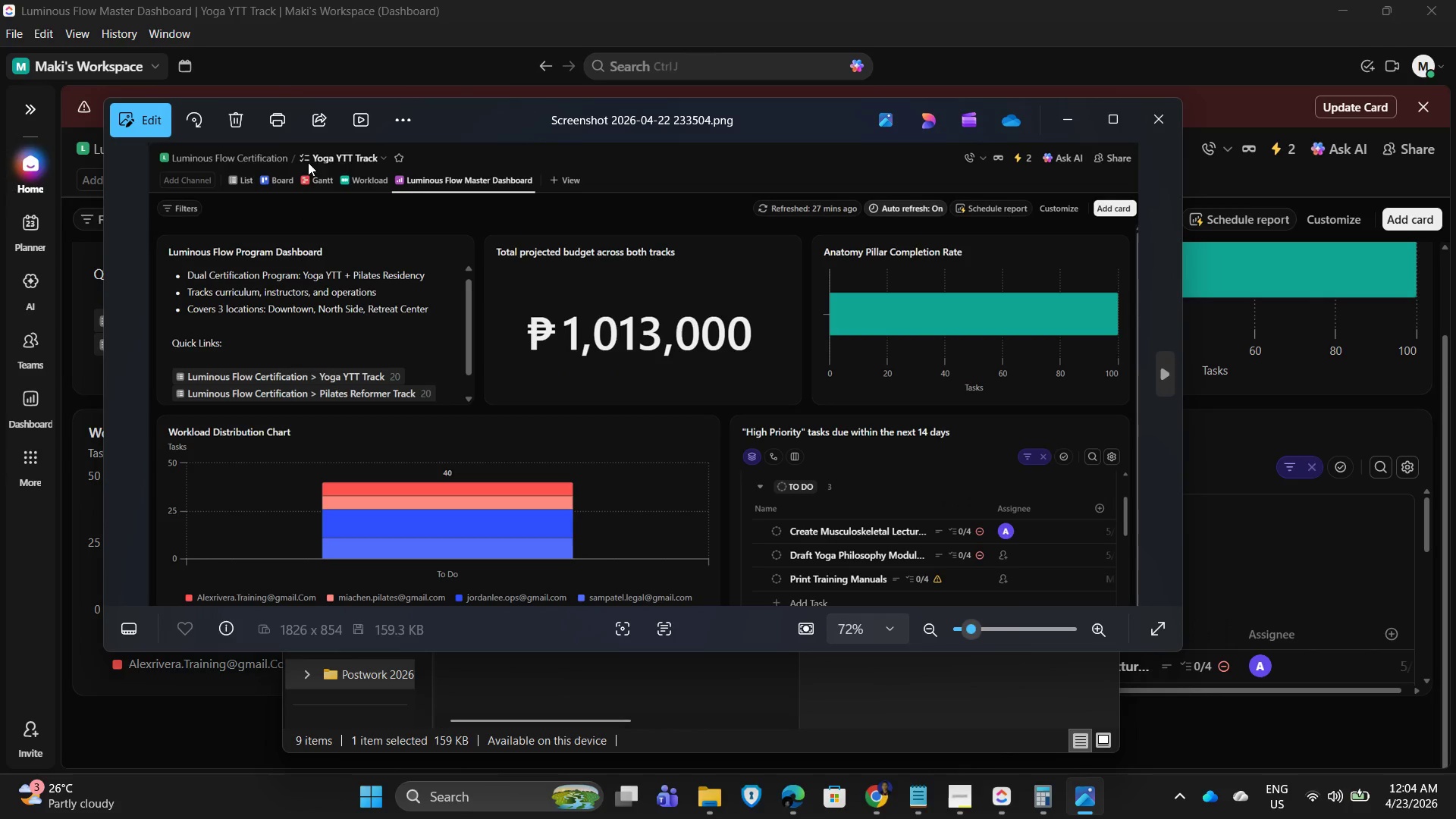 
wait(8.08)
 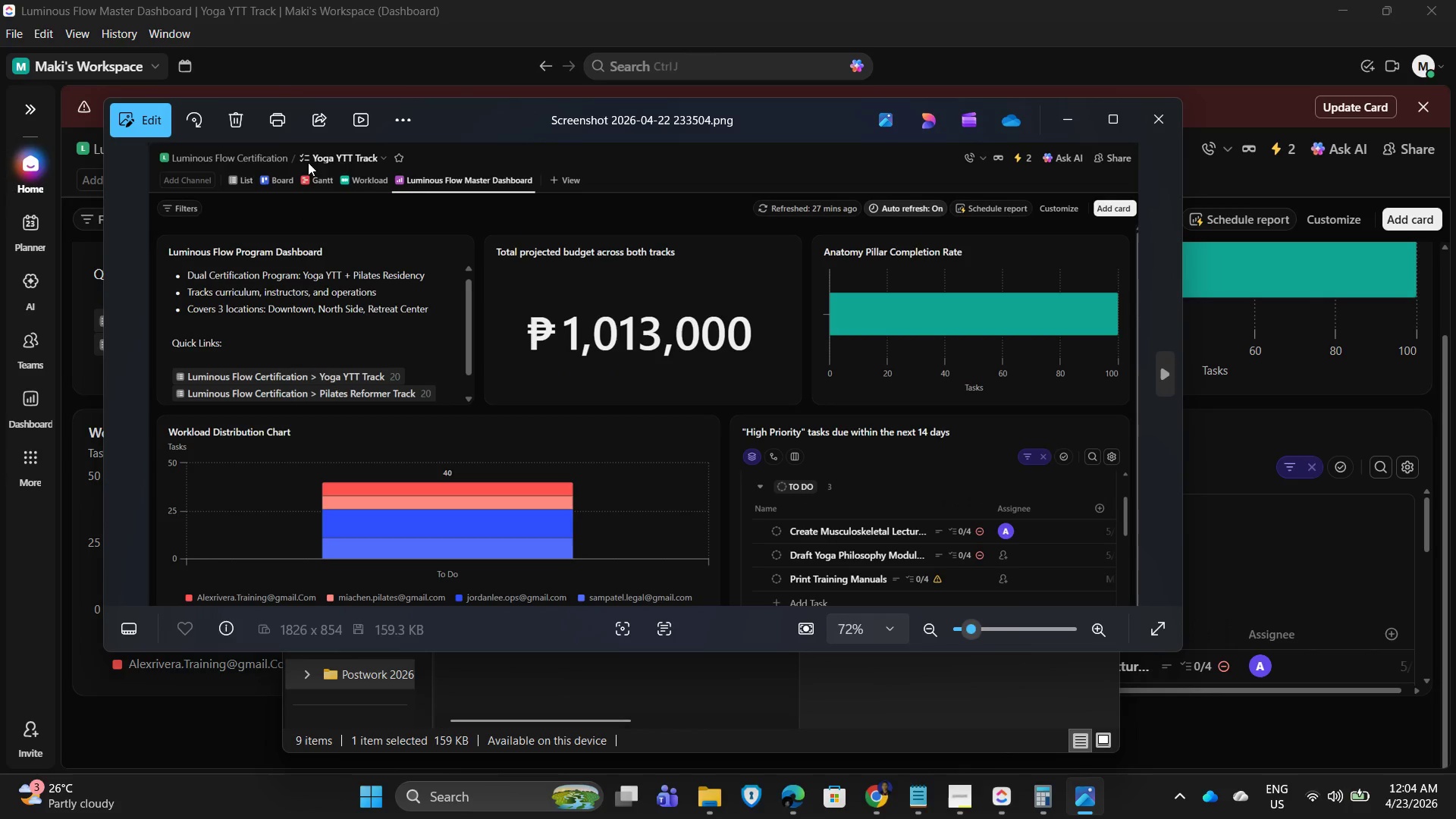 
left_click([1163, 130])
 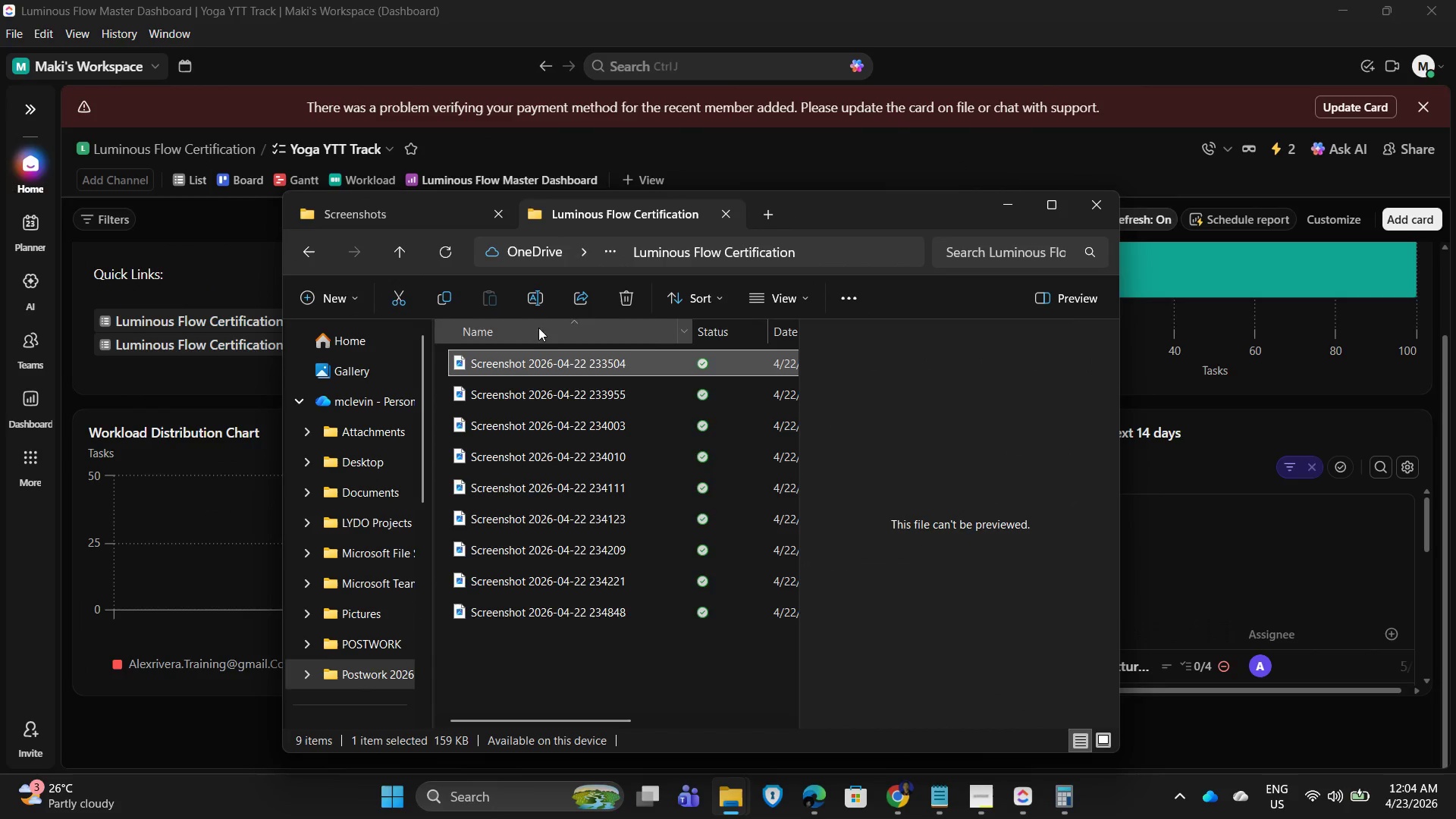 
left_click([535, 295])
 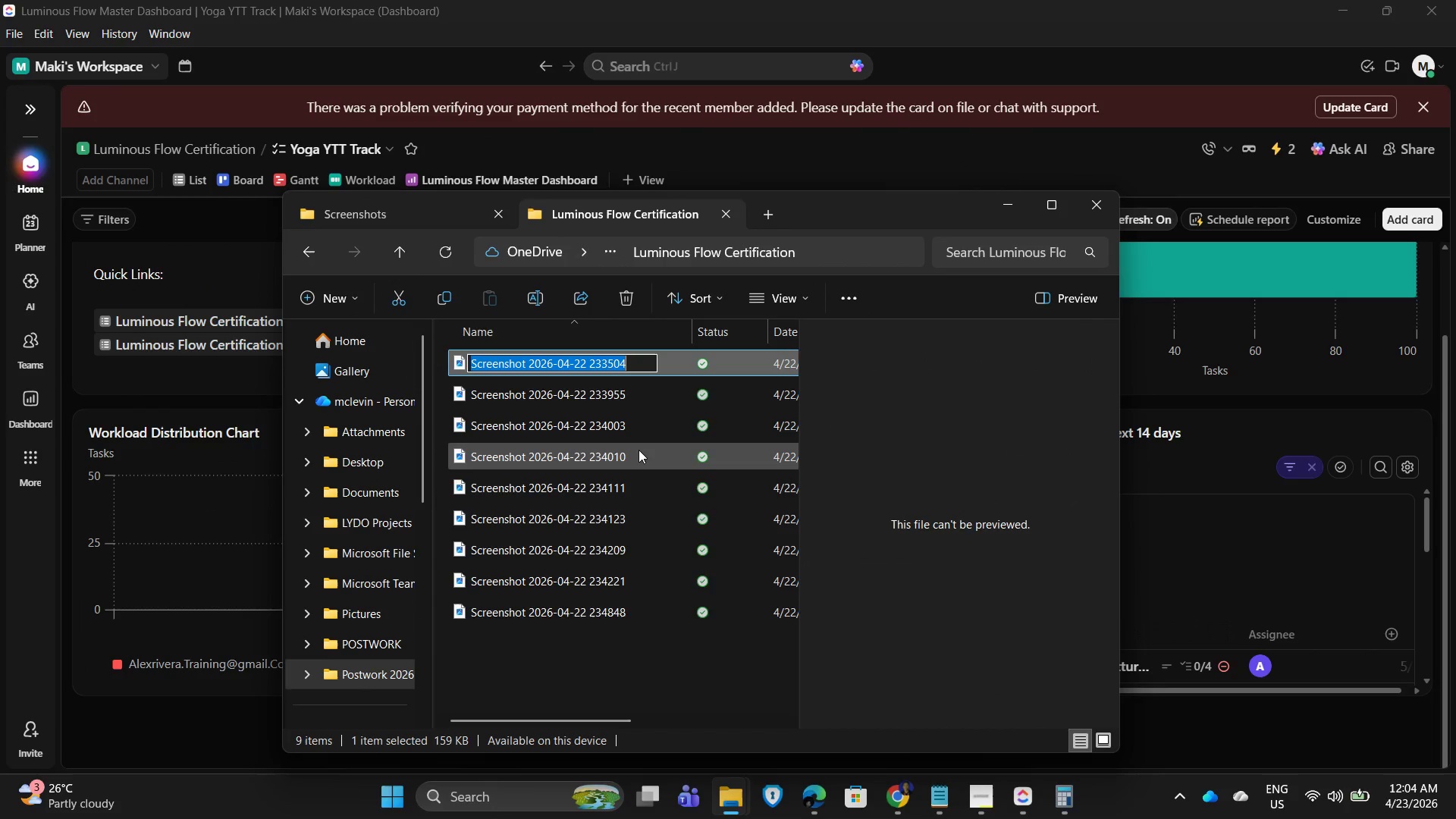 
type(Luminous Flow Master Dashboard)
 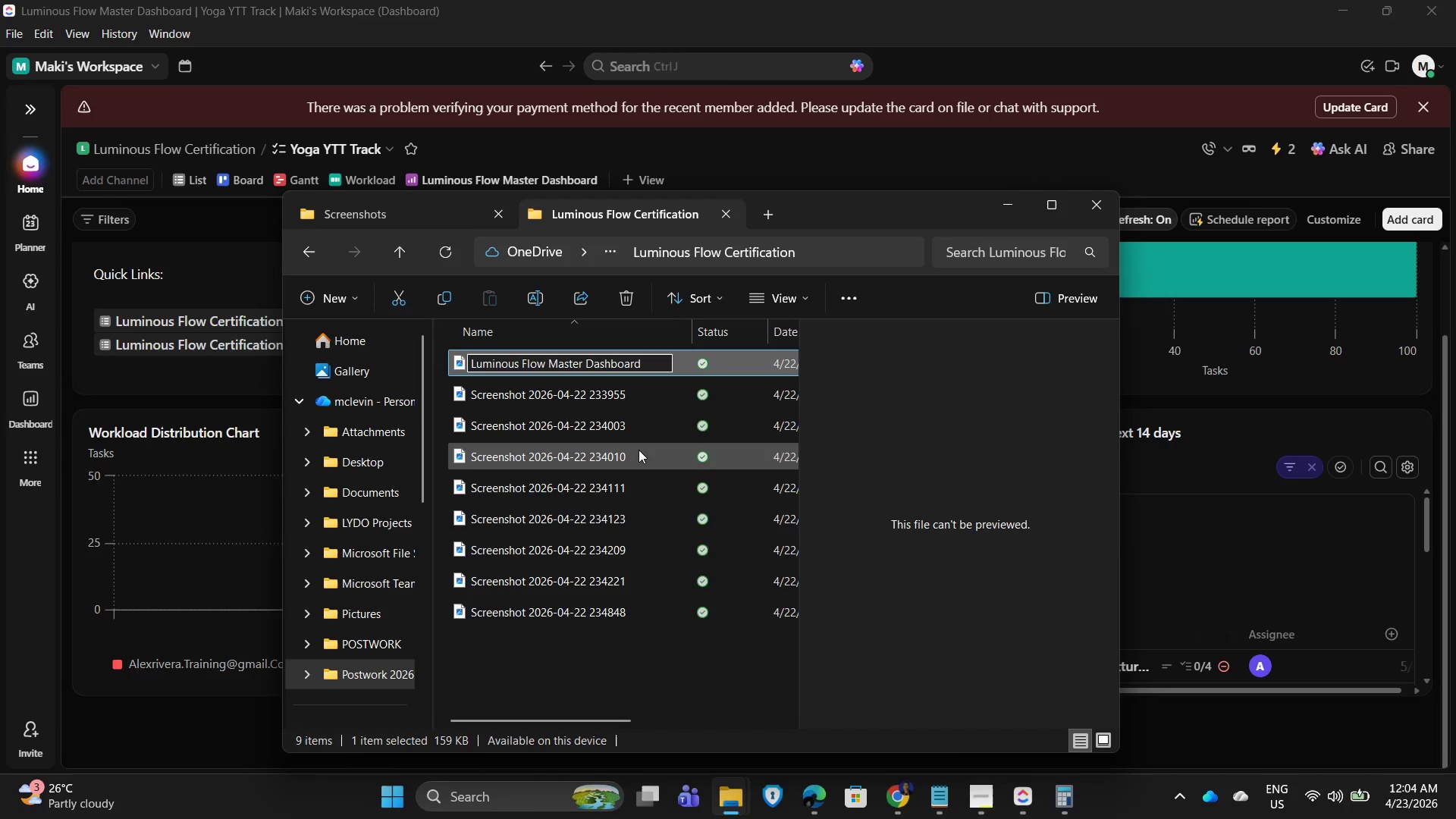 
key(Enter)
 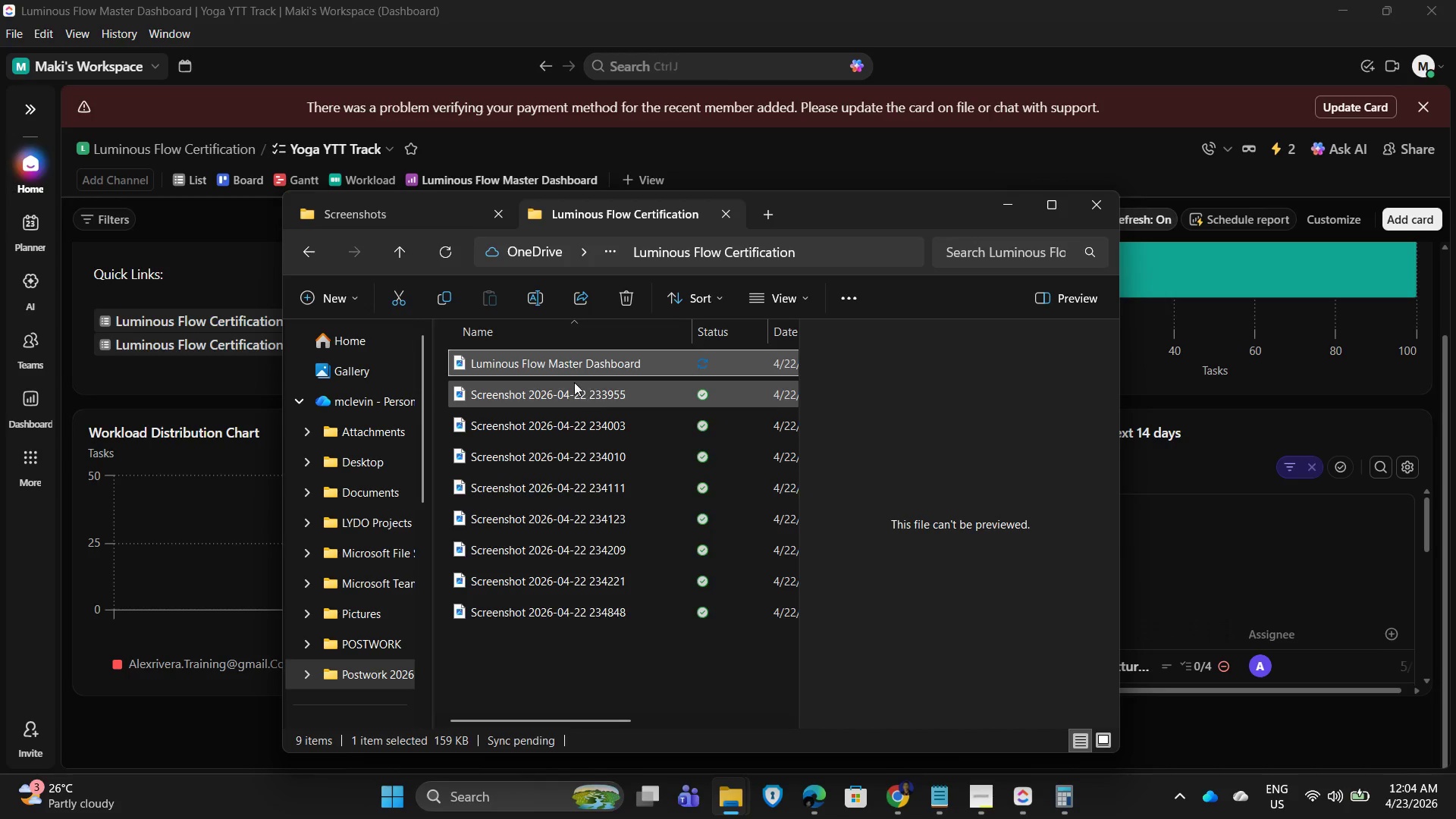 
double_click([574, 382])
 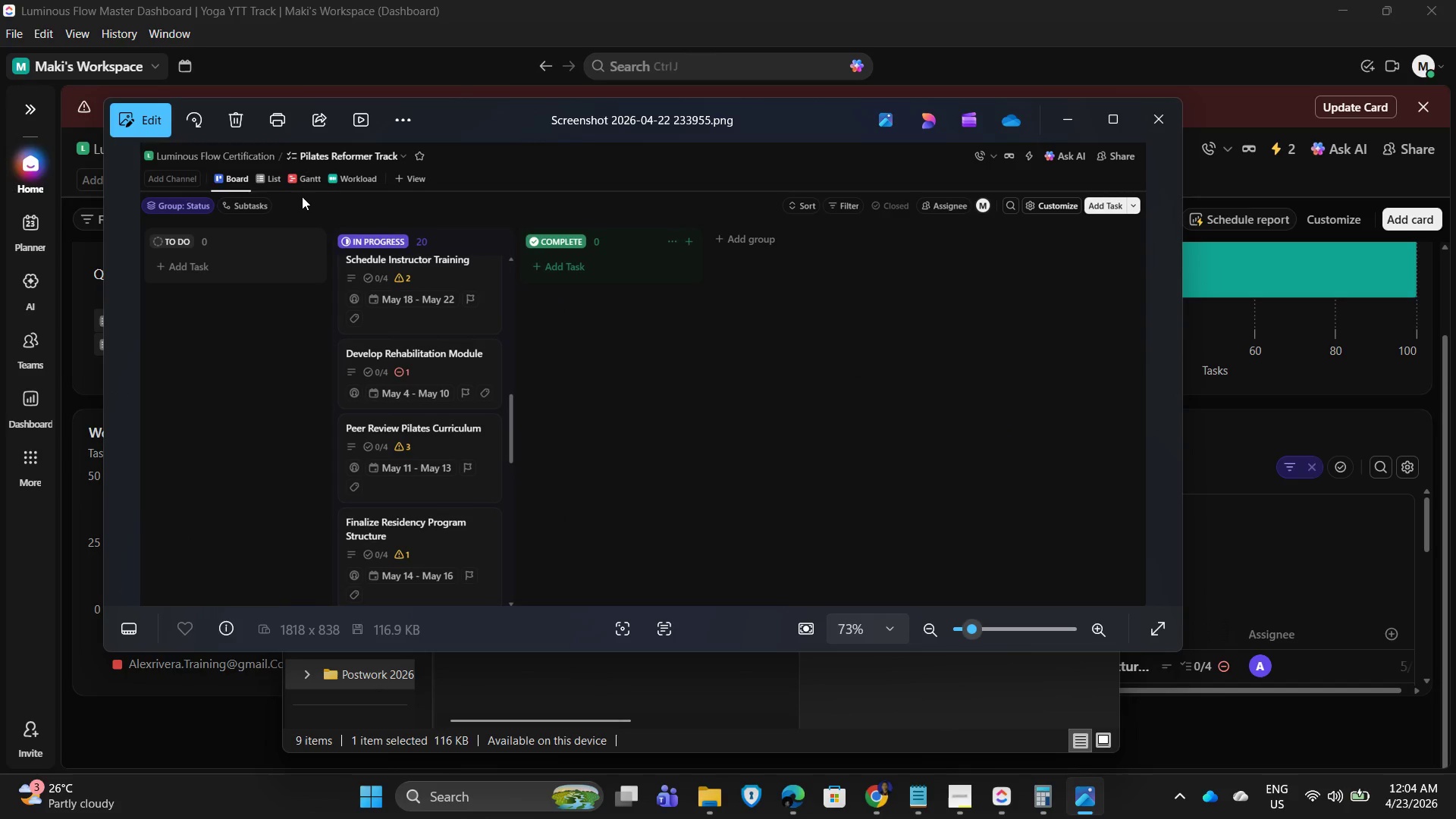 
wait(7.23)
 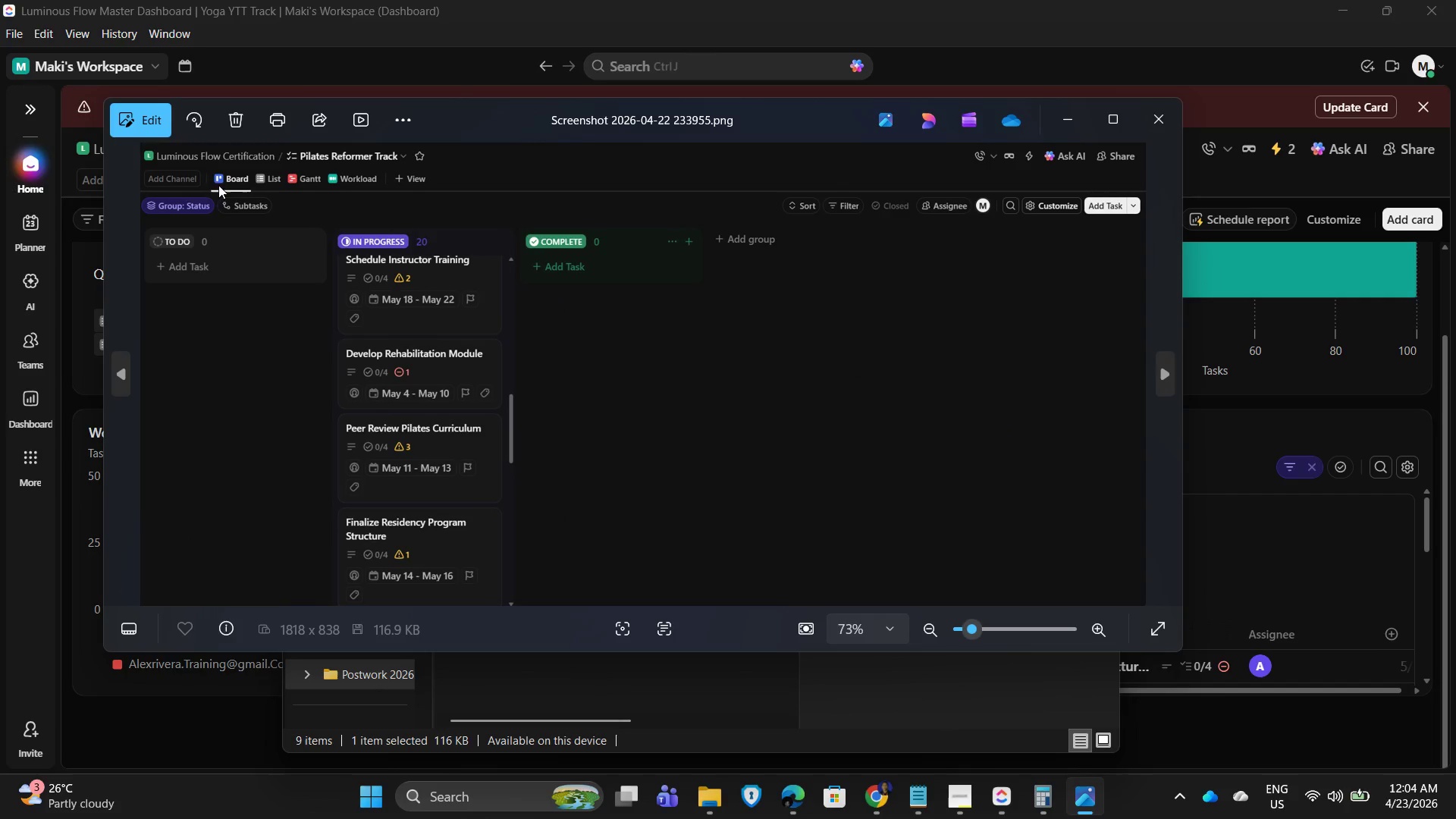 
left_click([1153, 127])
 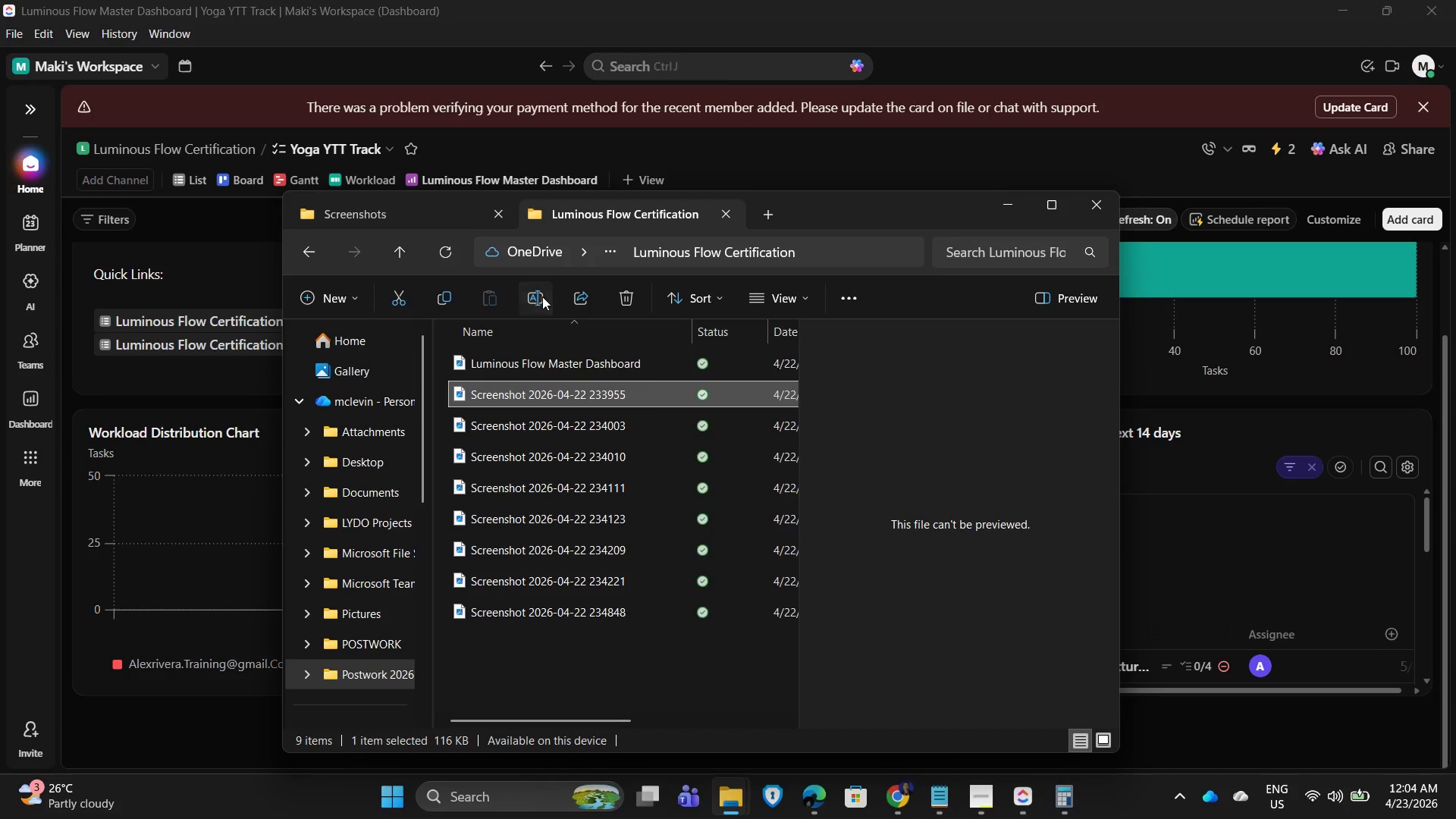 
type(Pilates Reformer Track V)
key(Backspace)
type(Board Vie)
 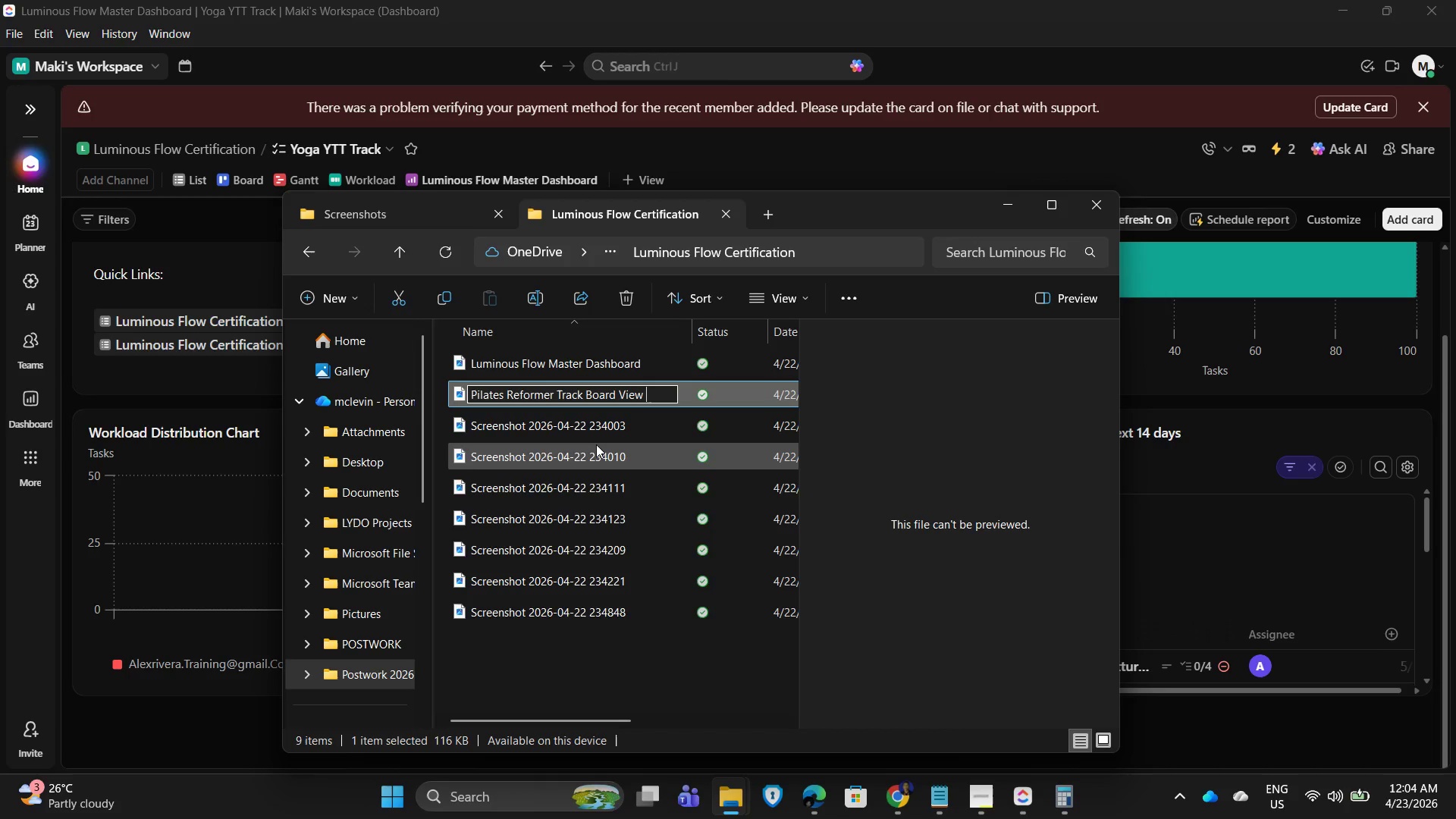 
 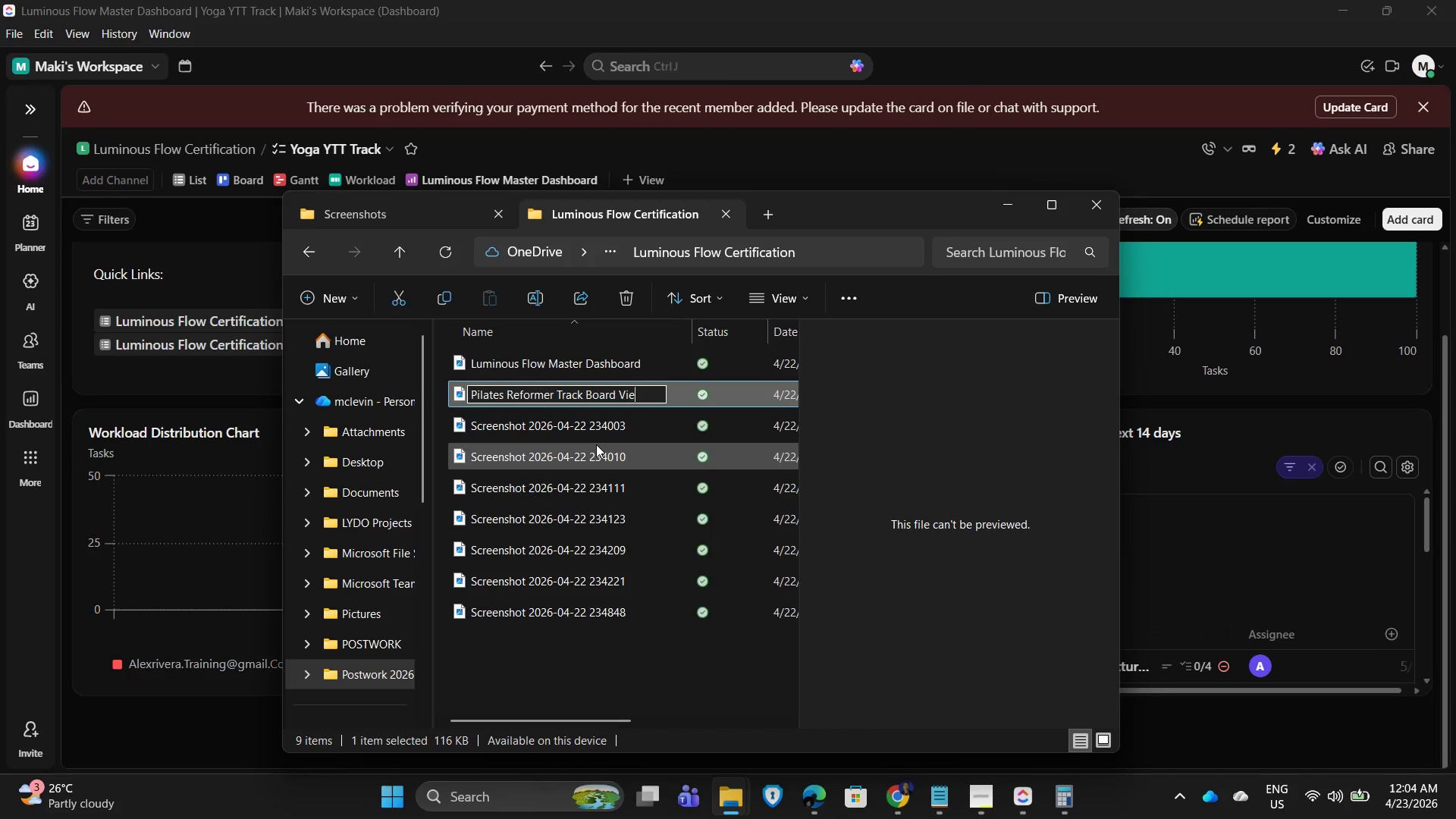 
key(W)
 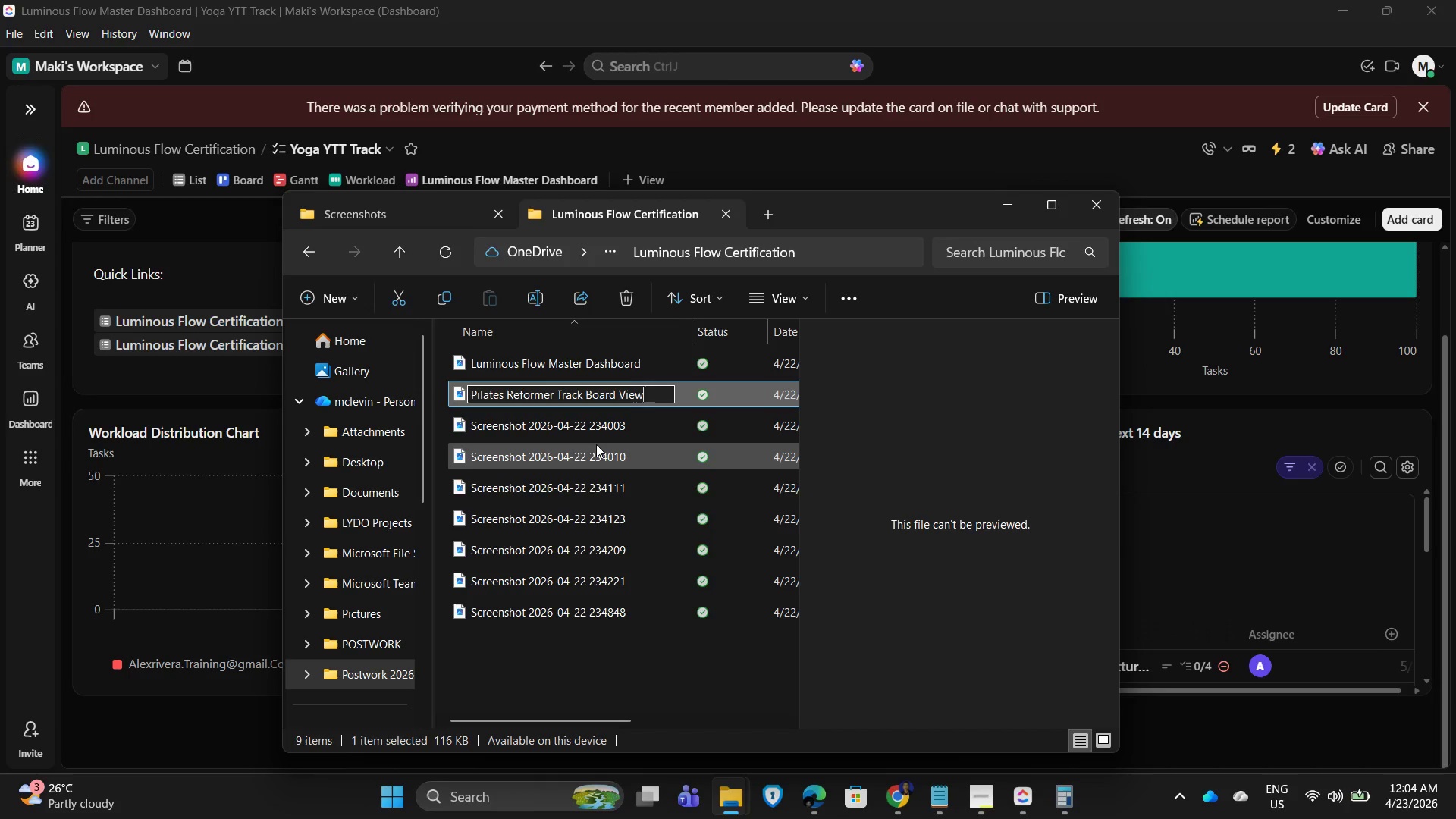 
key(Space)
 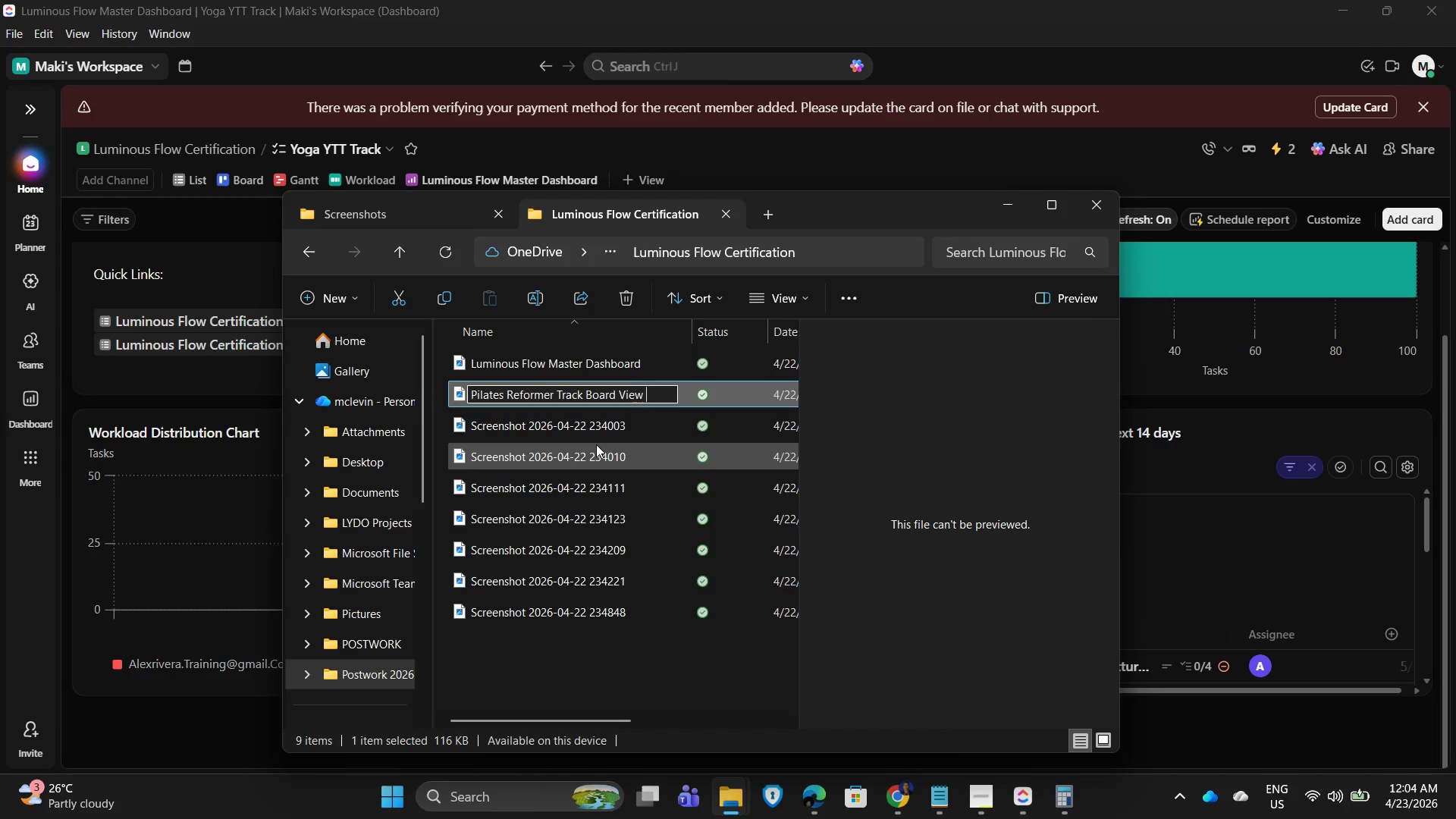 
key(Numpad1)
 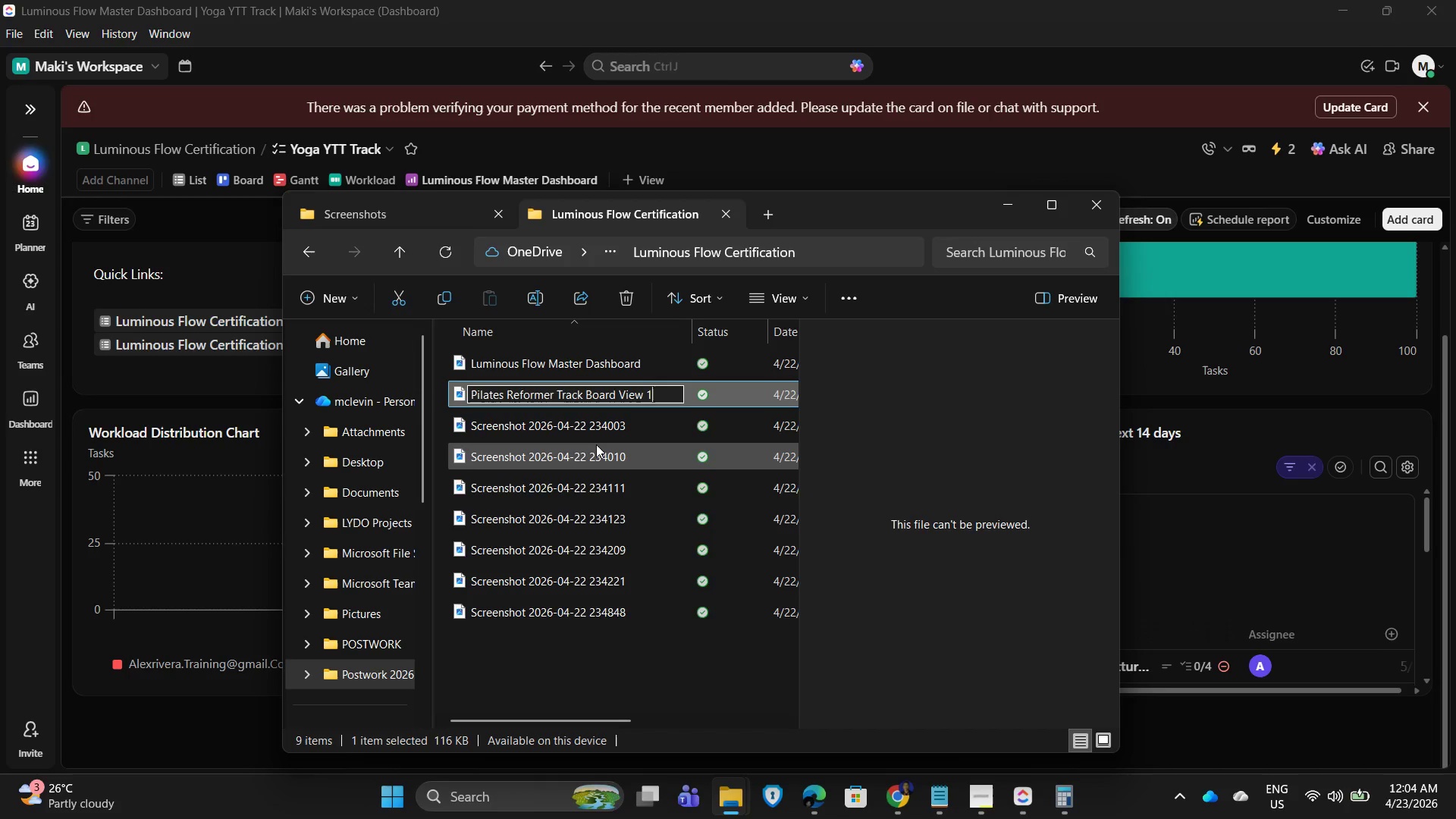 
key(NumpadEnter)
 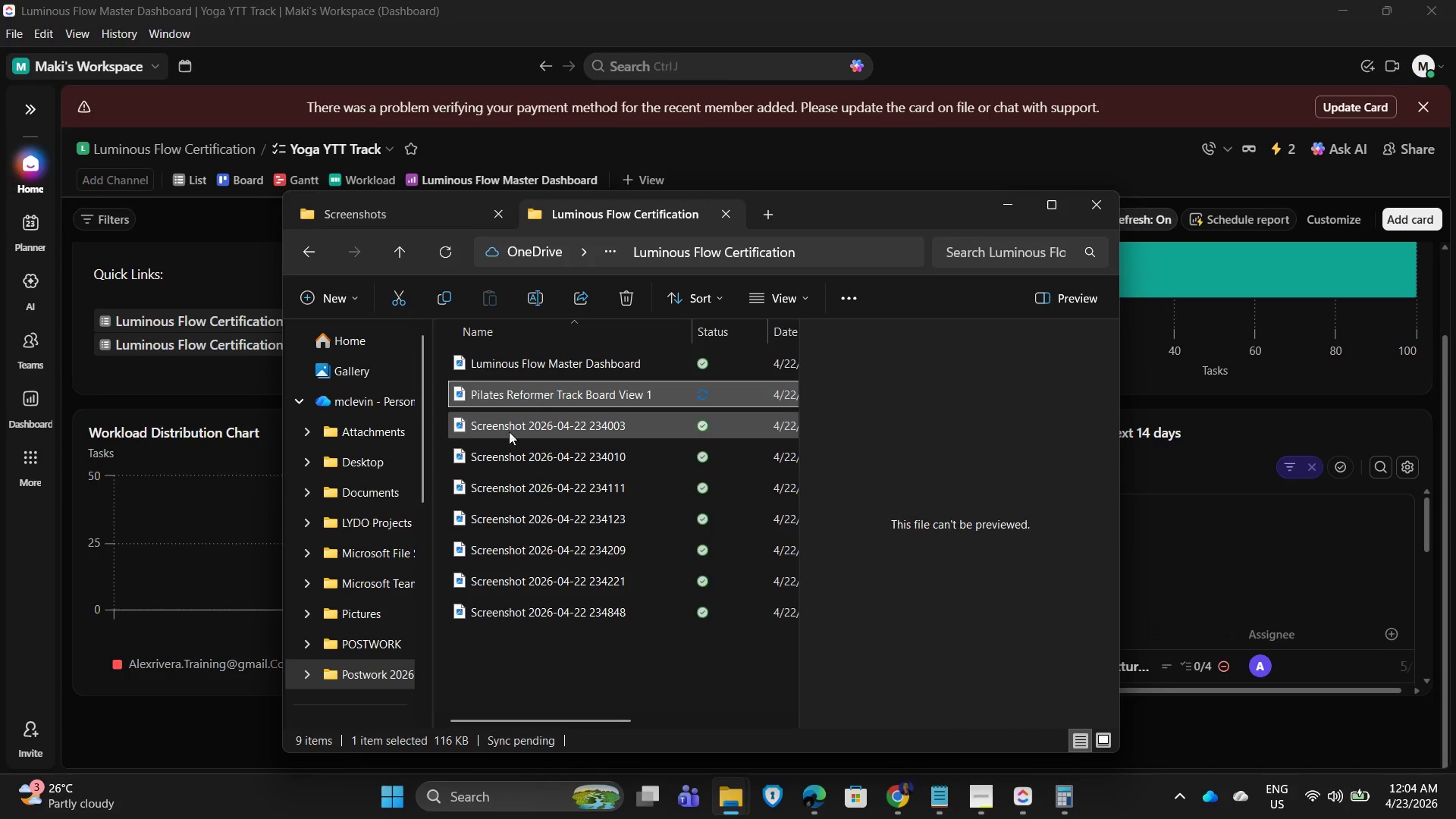 
double_click([506, 428])
 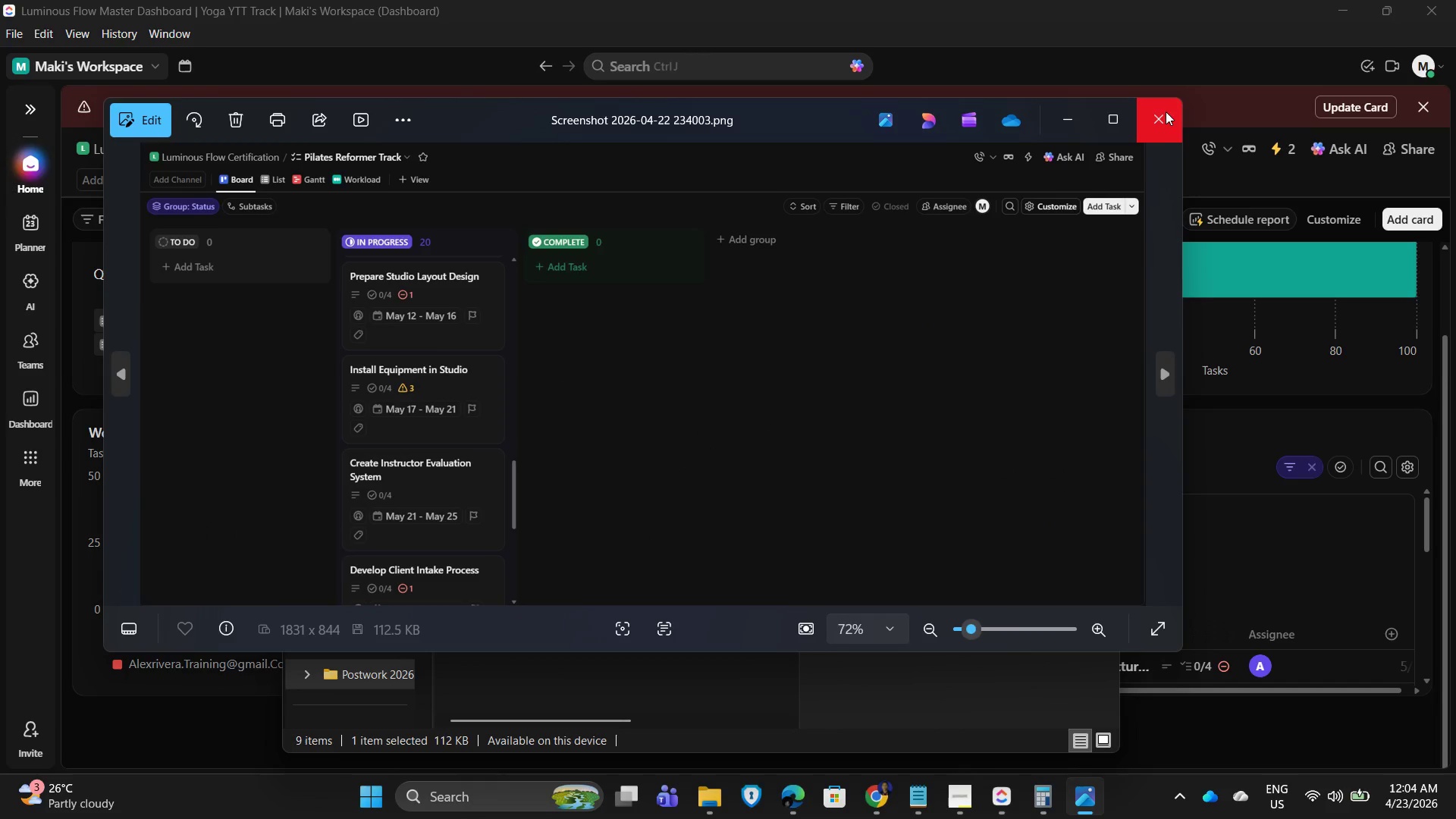 
left_click([1155, 116])
 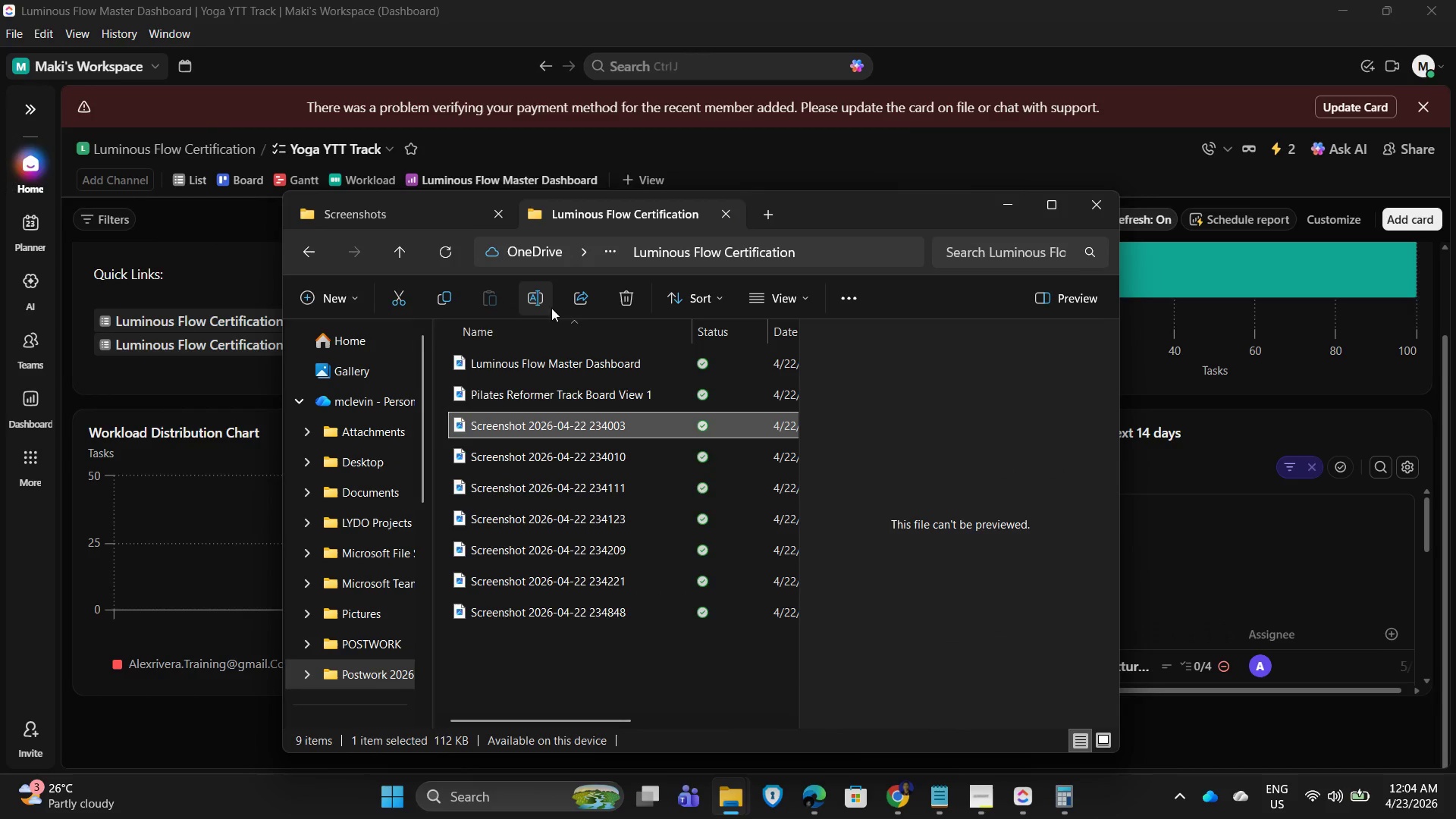 
left_click([552, 390])
 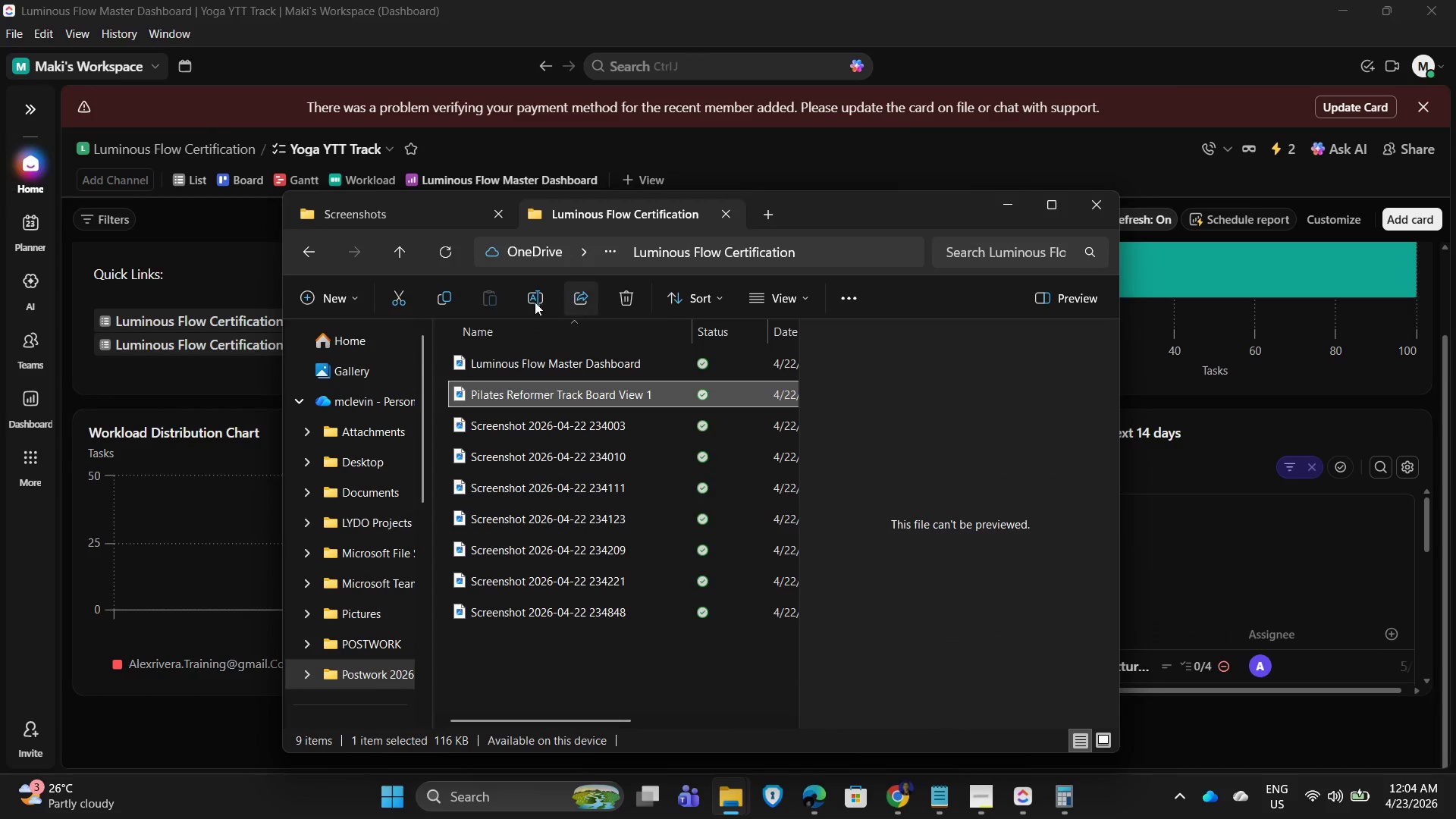 
left_click([527, 303])
 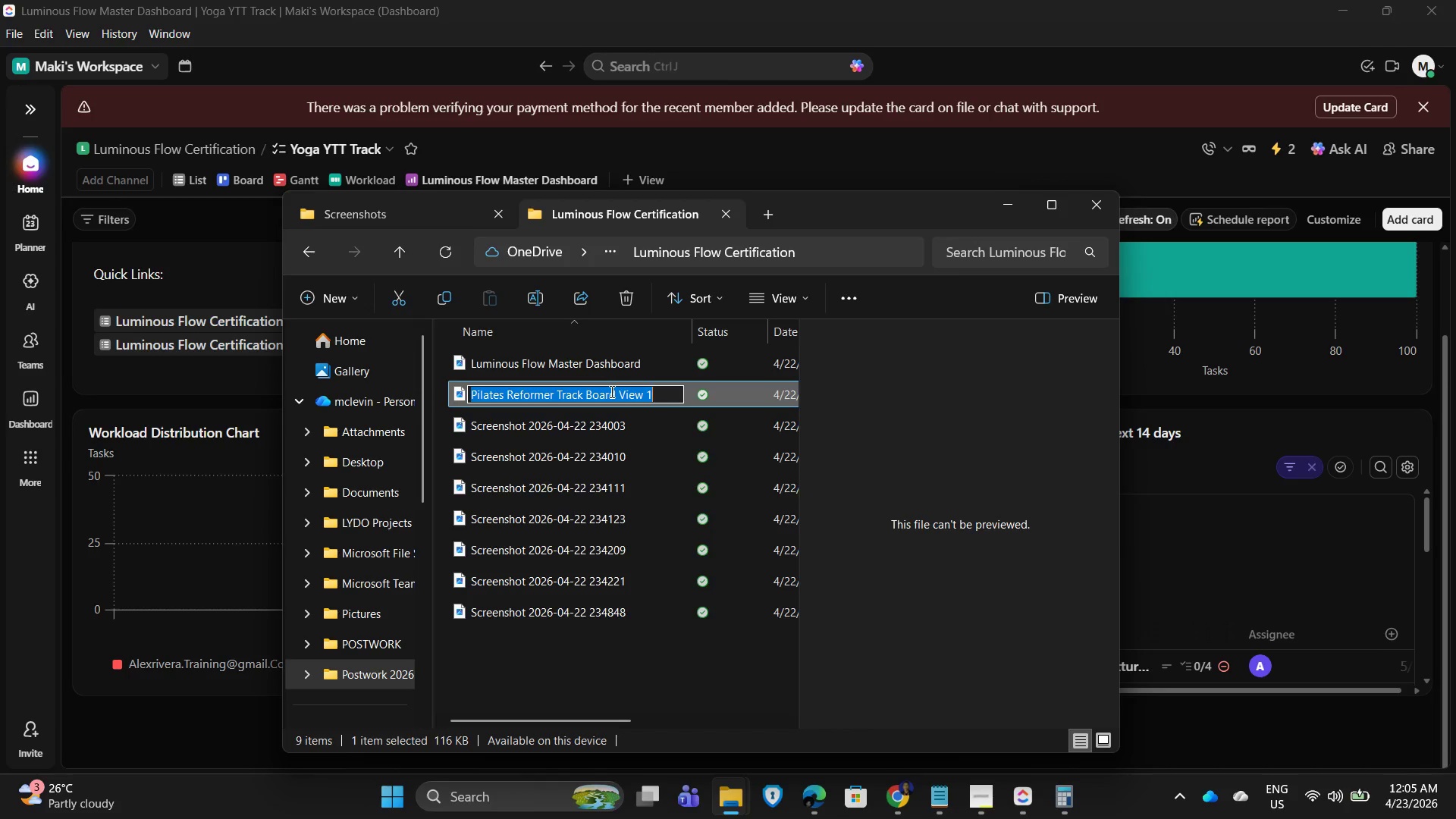 
key(Control+C)
 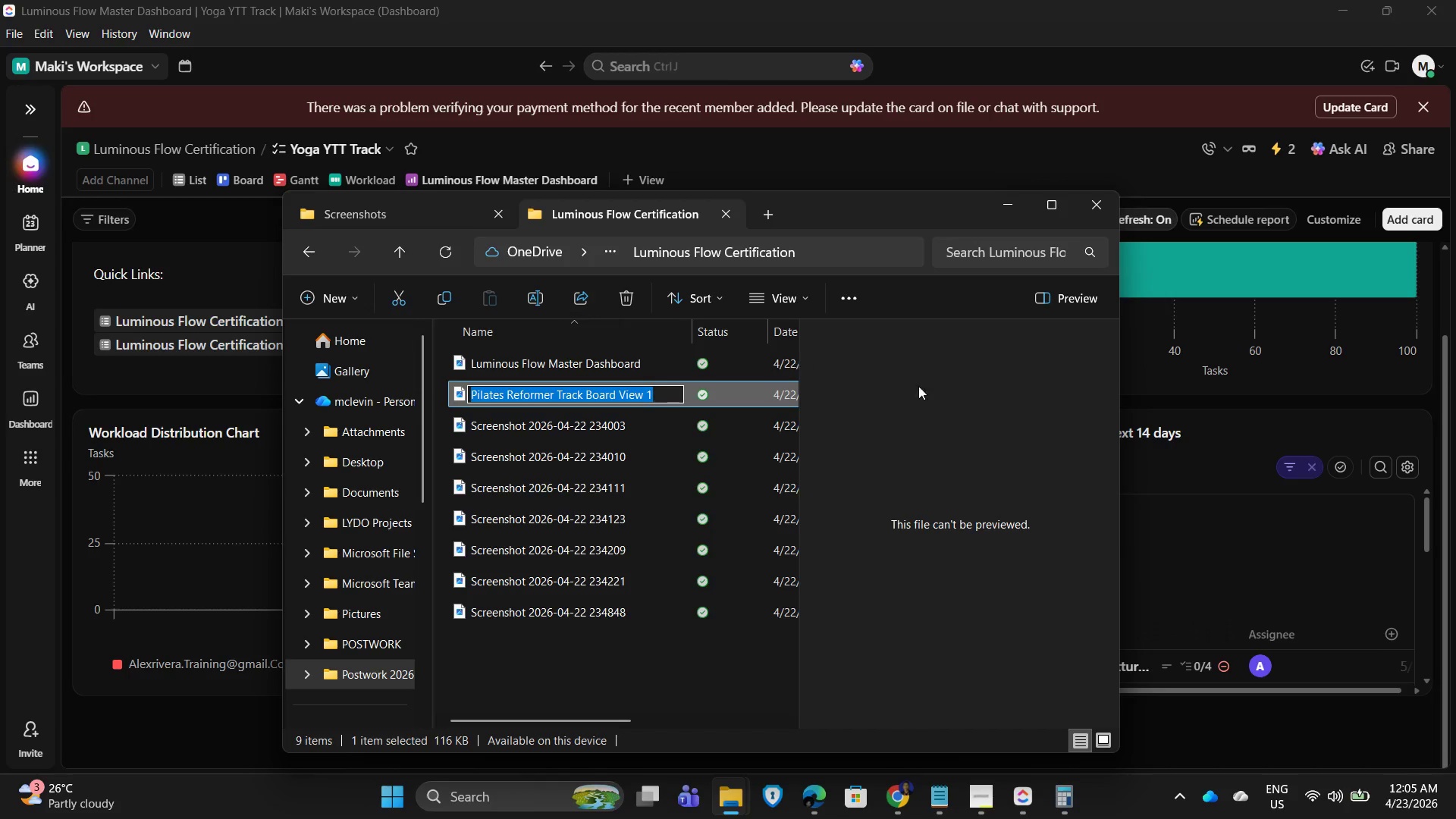 
left_click([978, 384])
 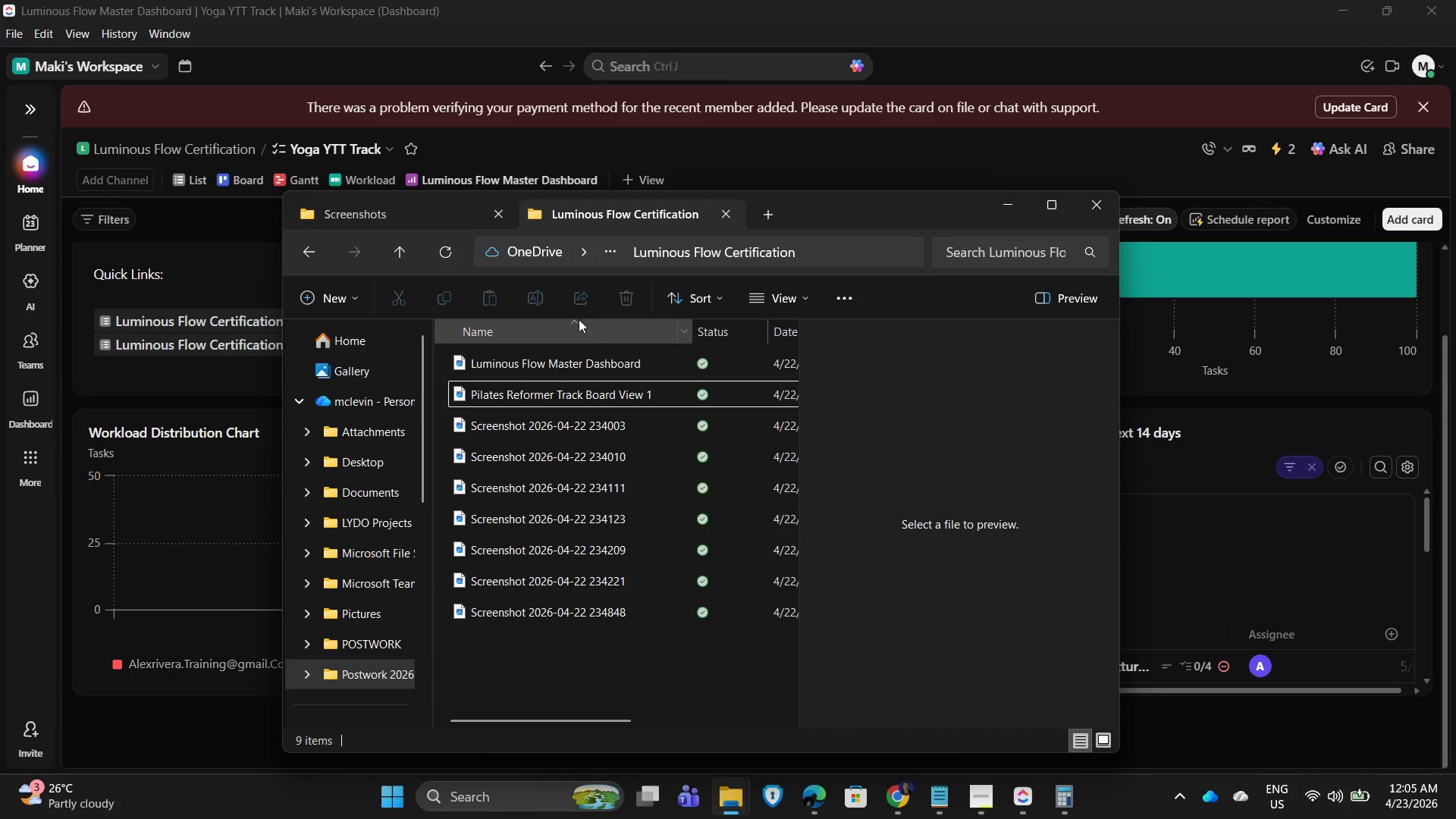 
left_click([540, 415])
 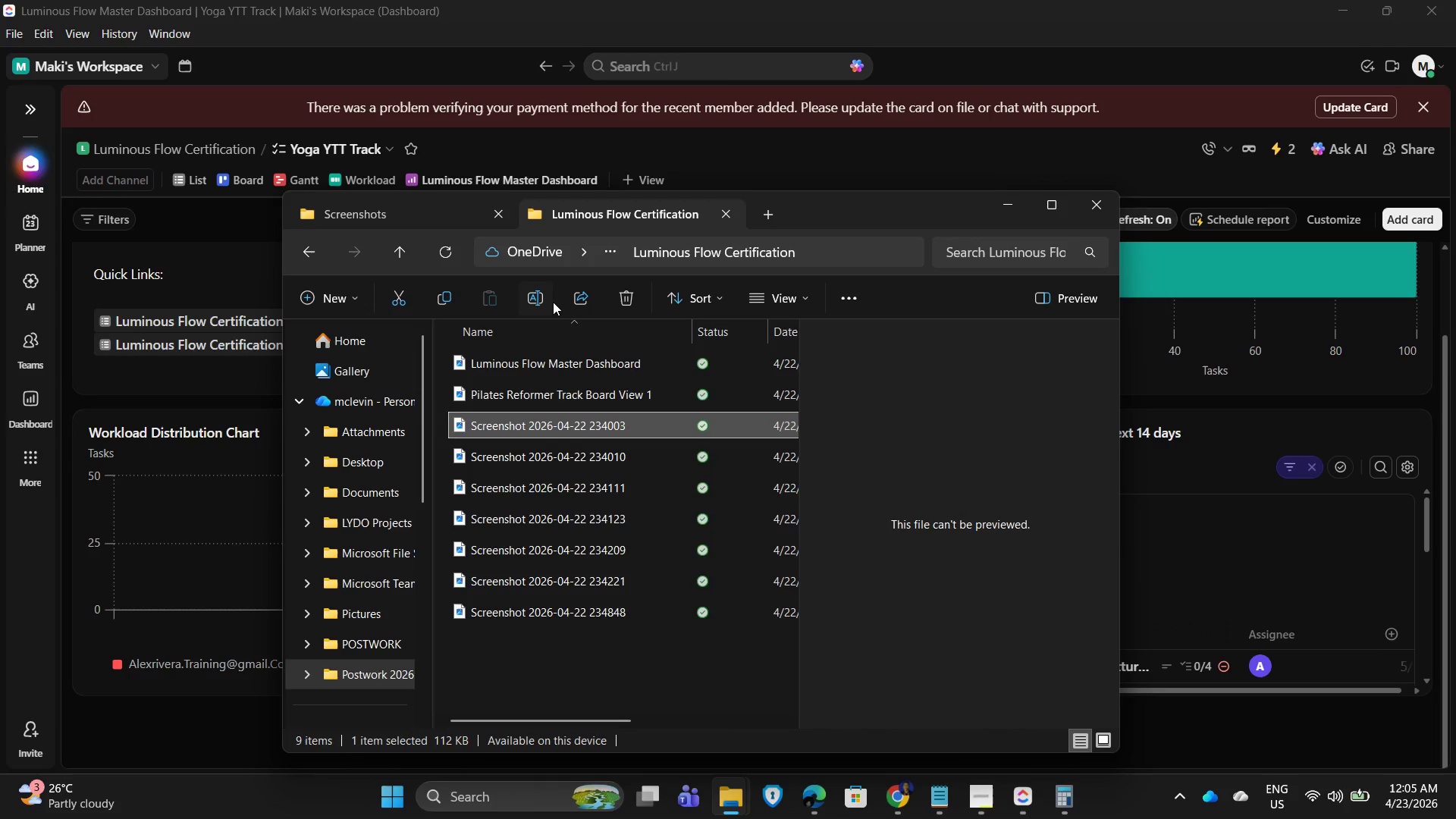 
left_click([541, 300])
 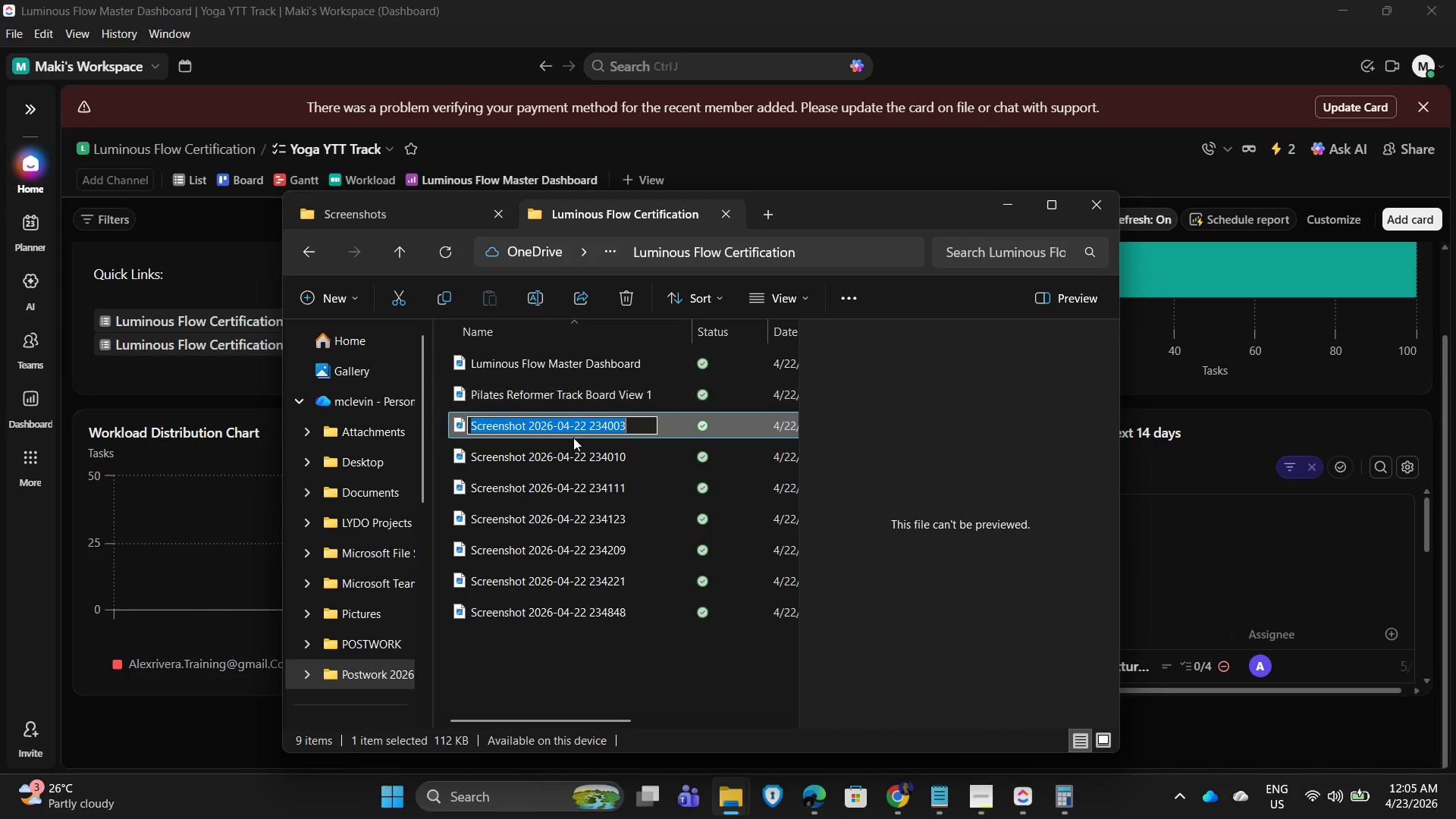 
key(Control+V)
 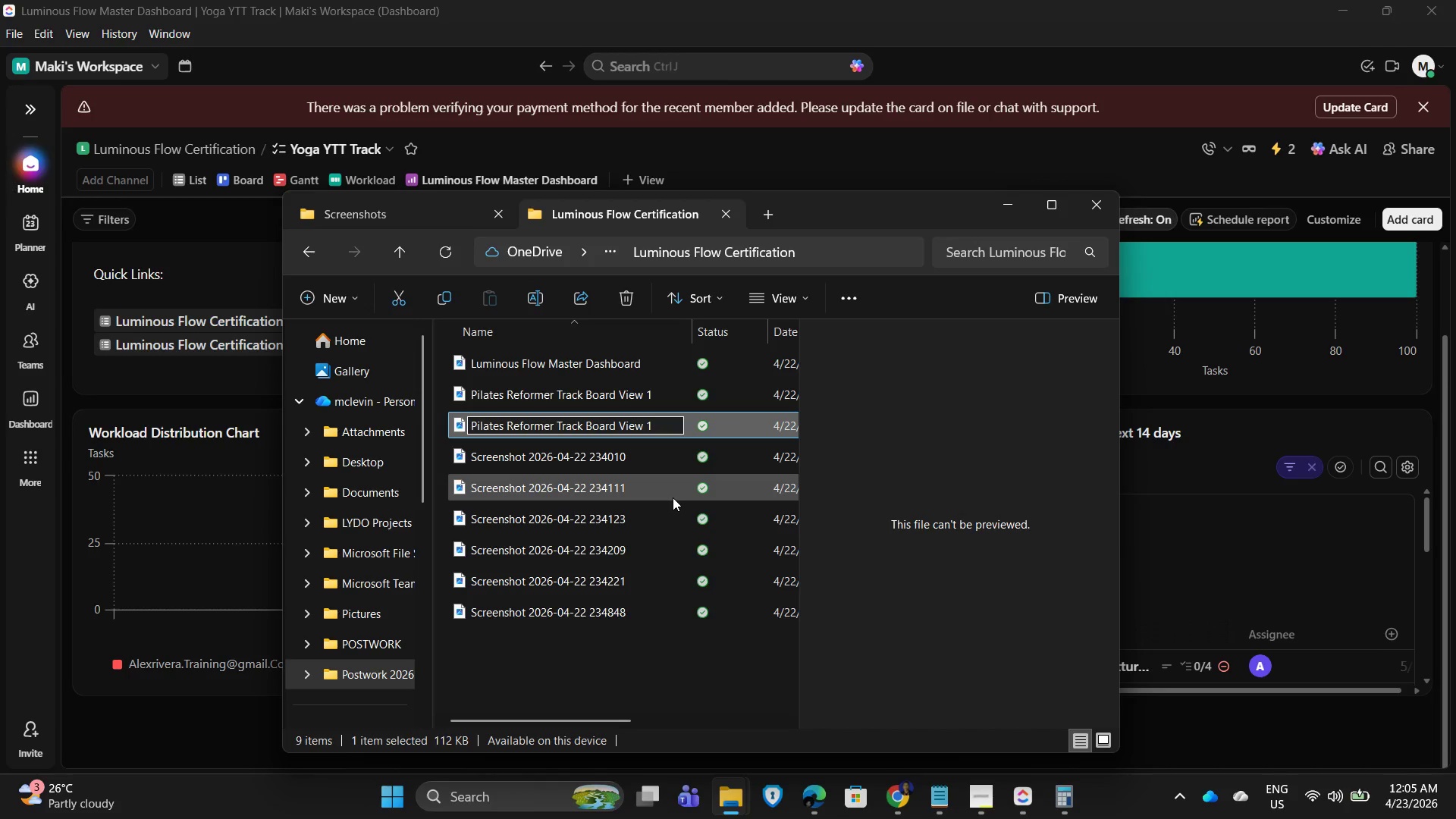 
key(Backspace)
 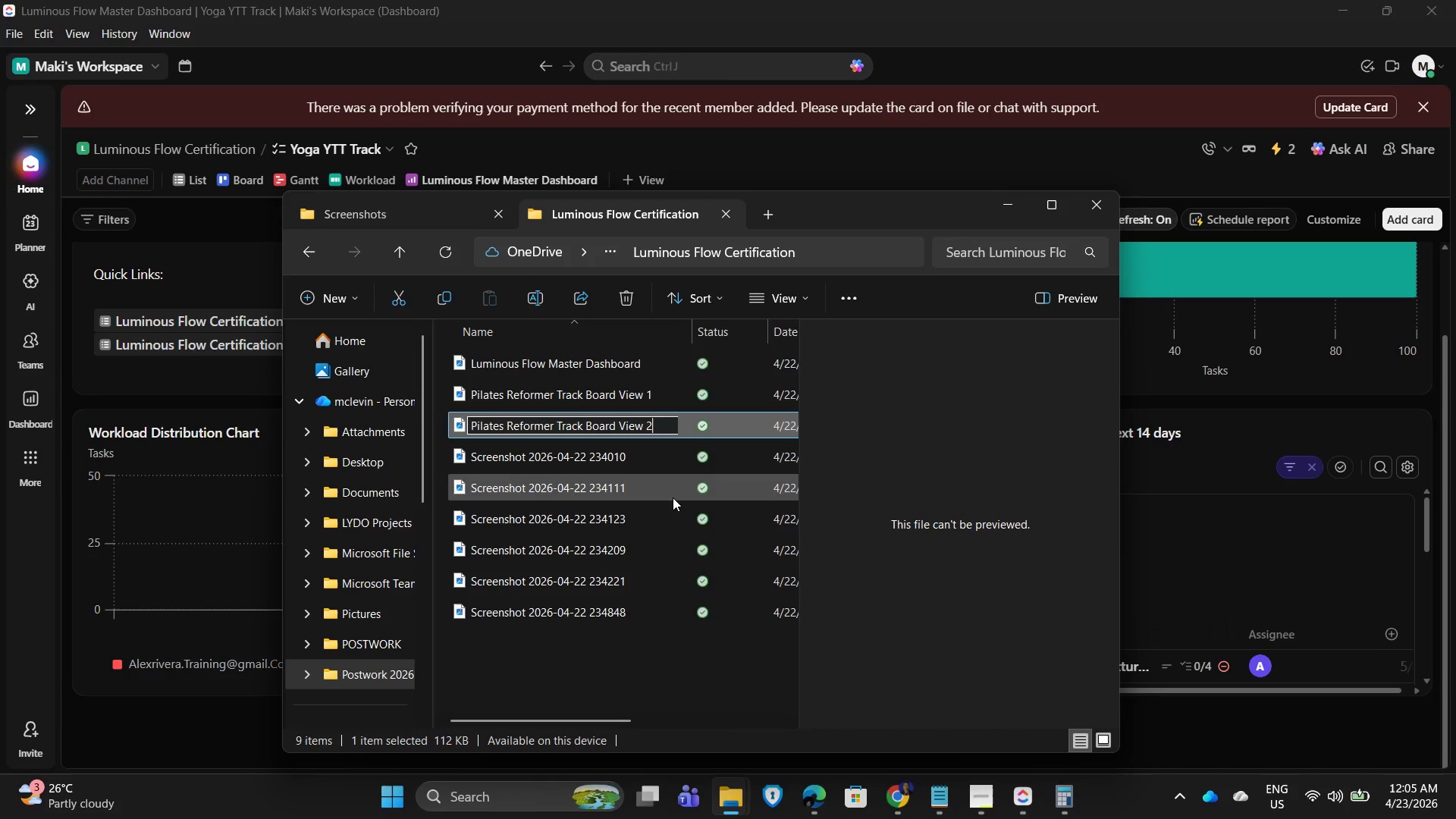 
key(Numpad2)
 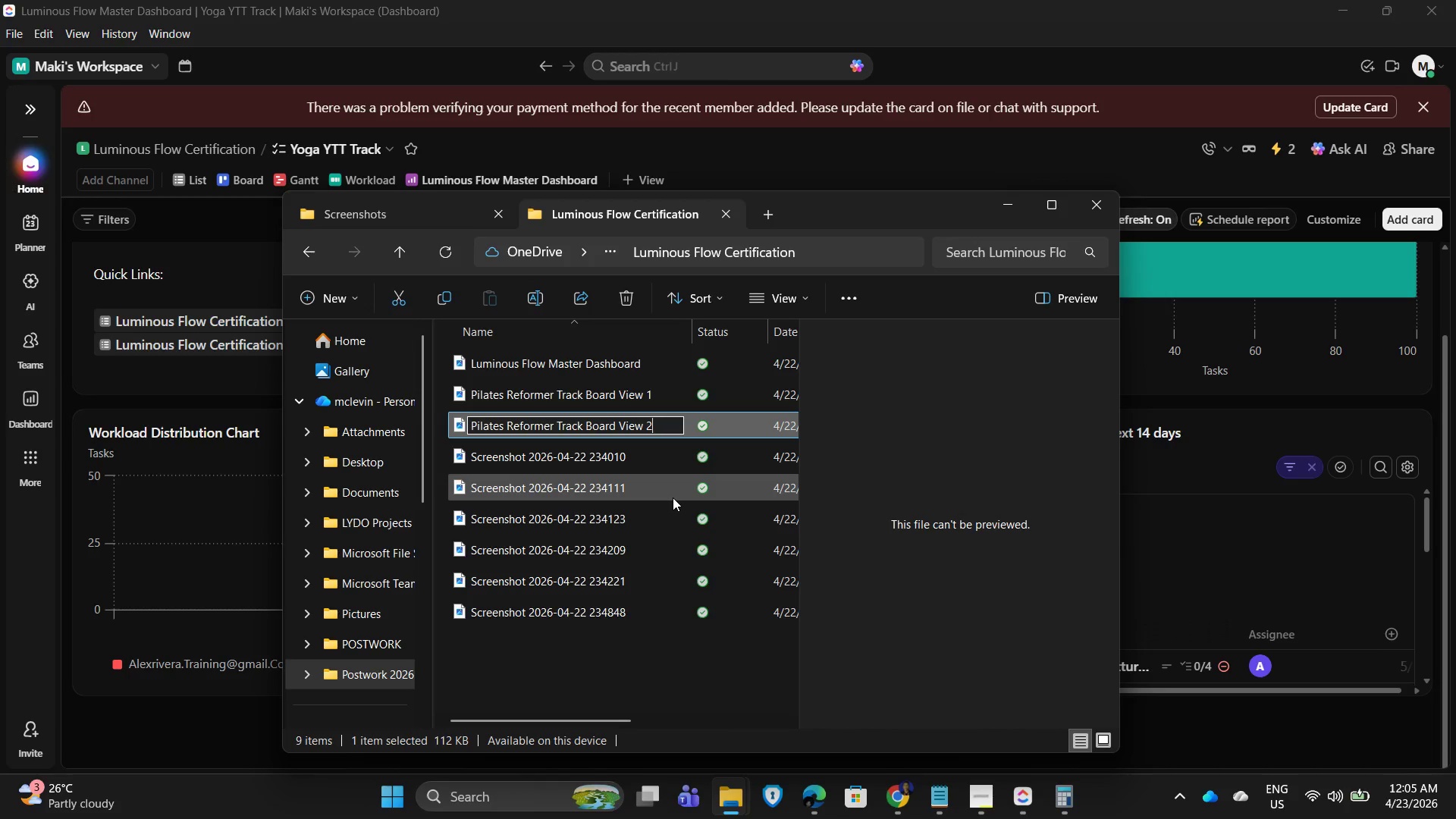 
key(NumpadEnter)
 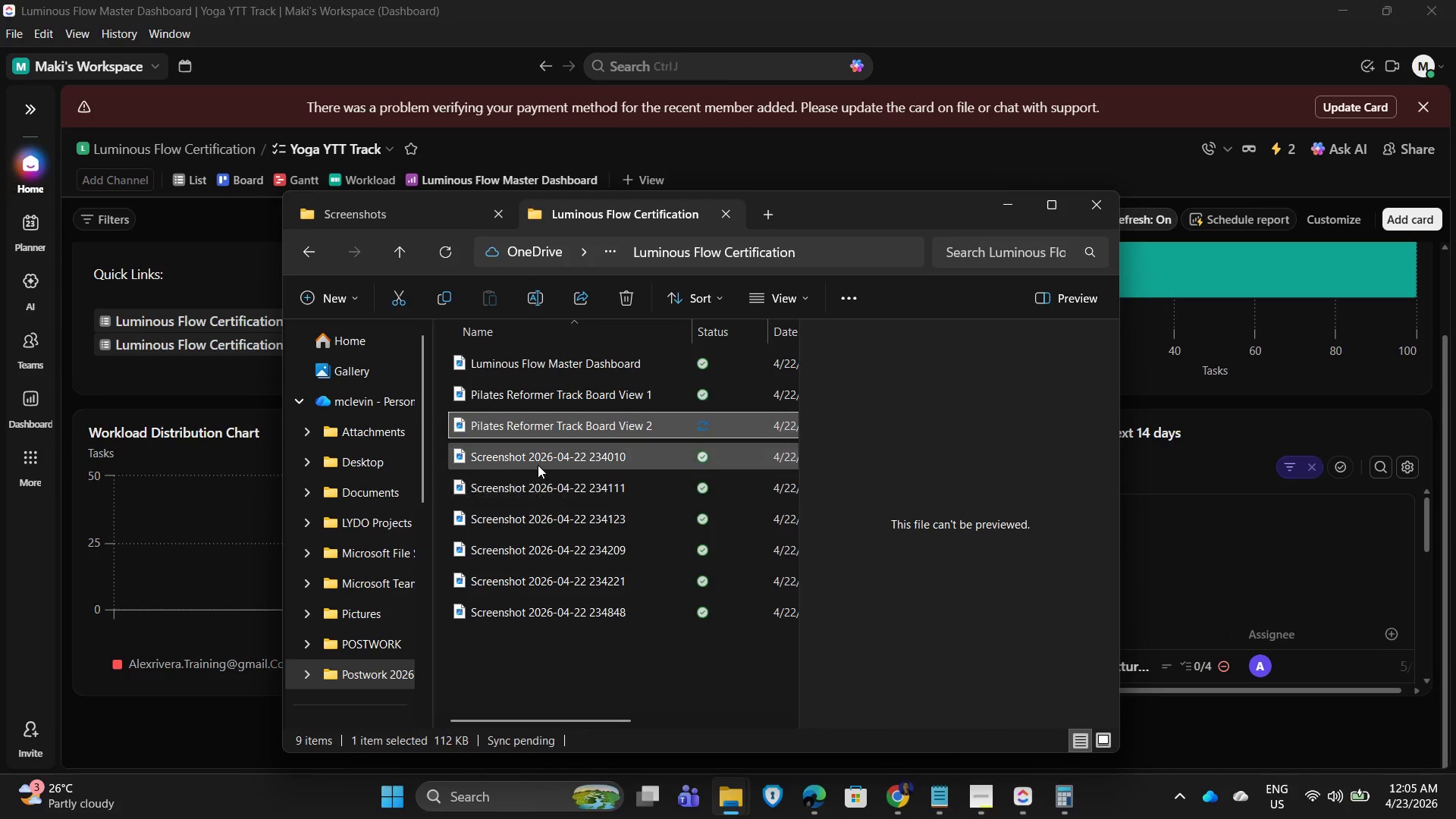 
left_click([508, 450])
 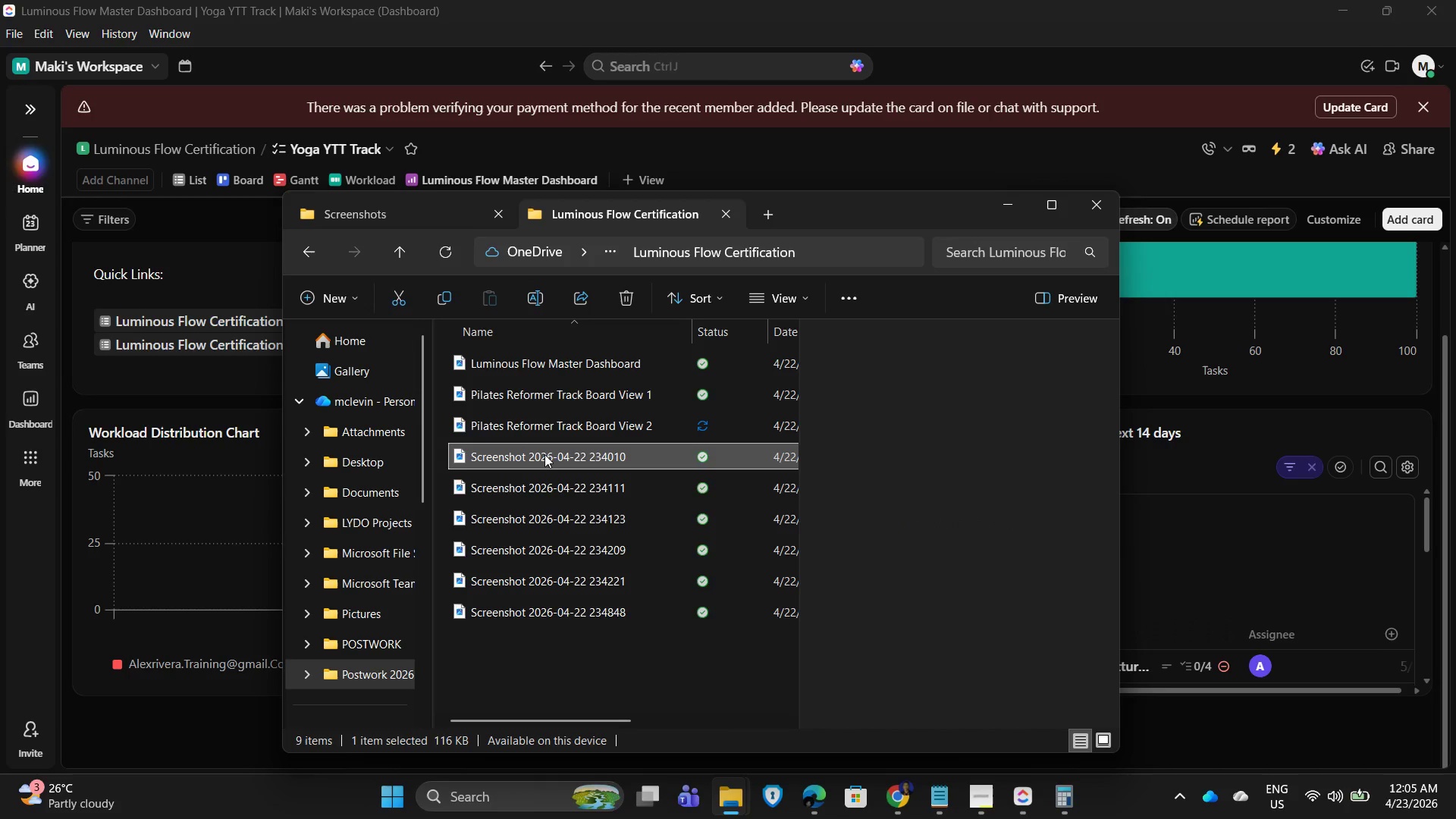 
double_click([544, 454])
 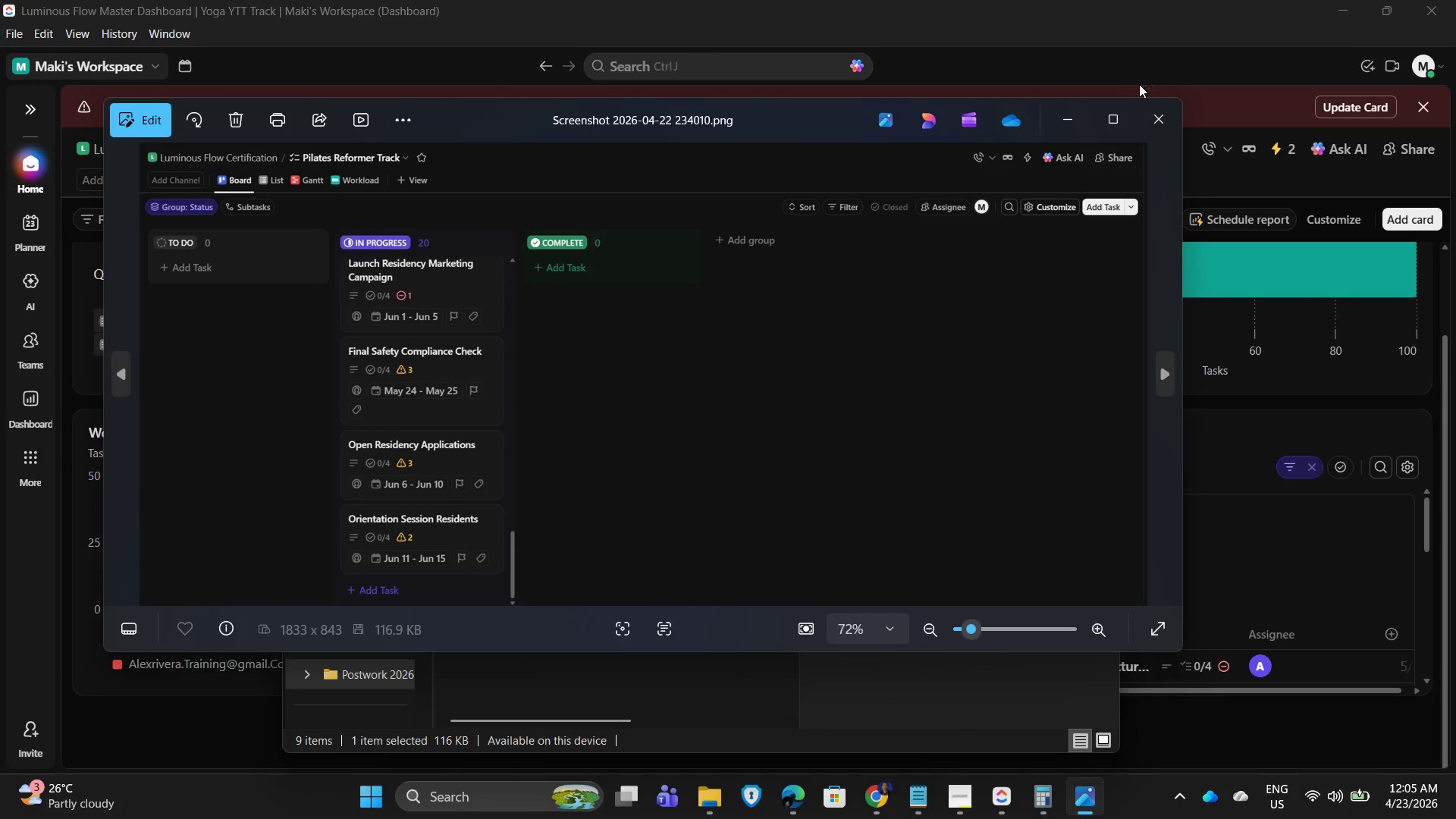 
left_click([1153, 120])
 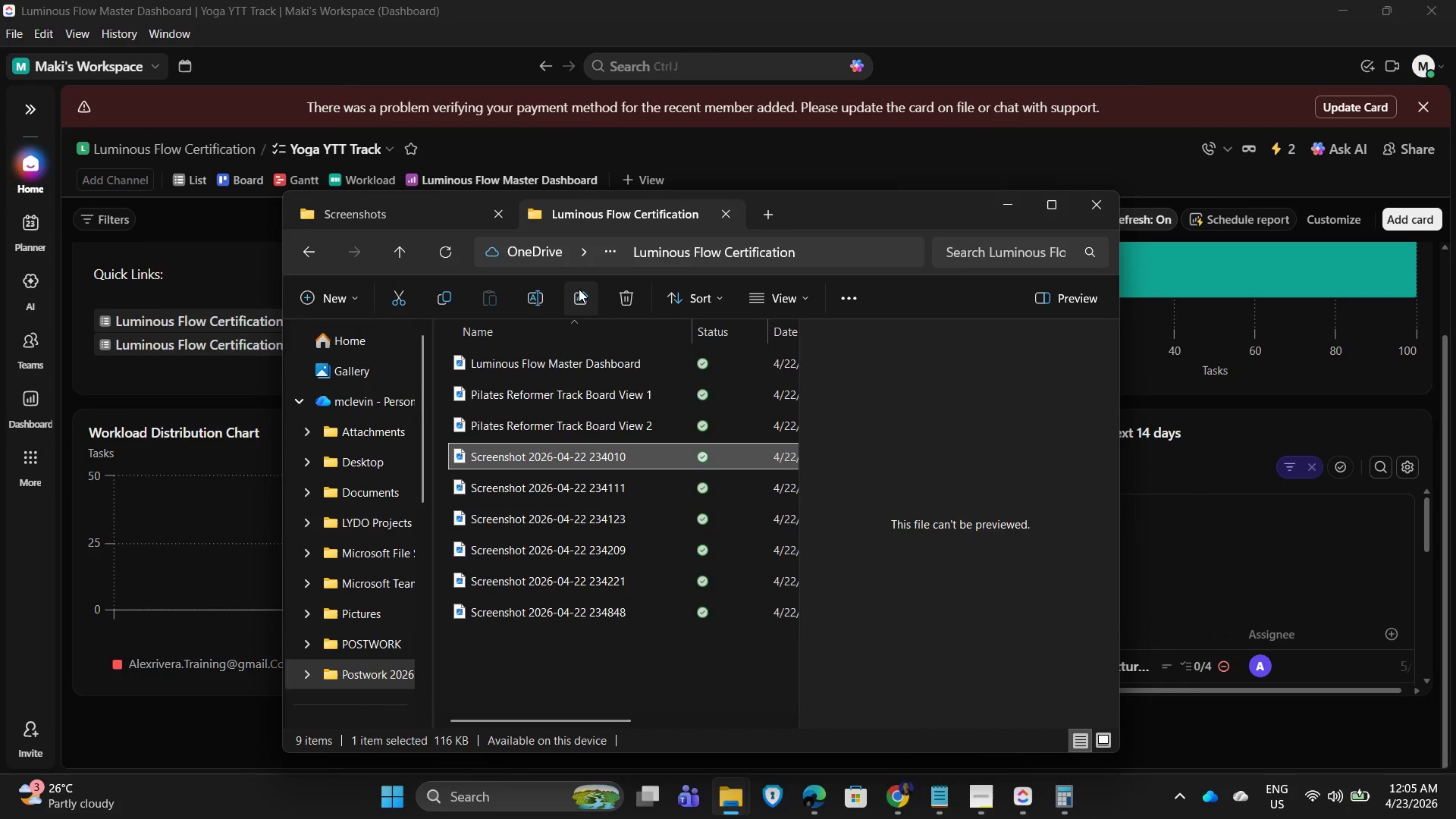 
left_click([531, 303])
 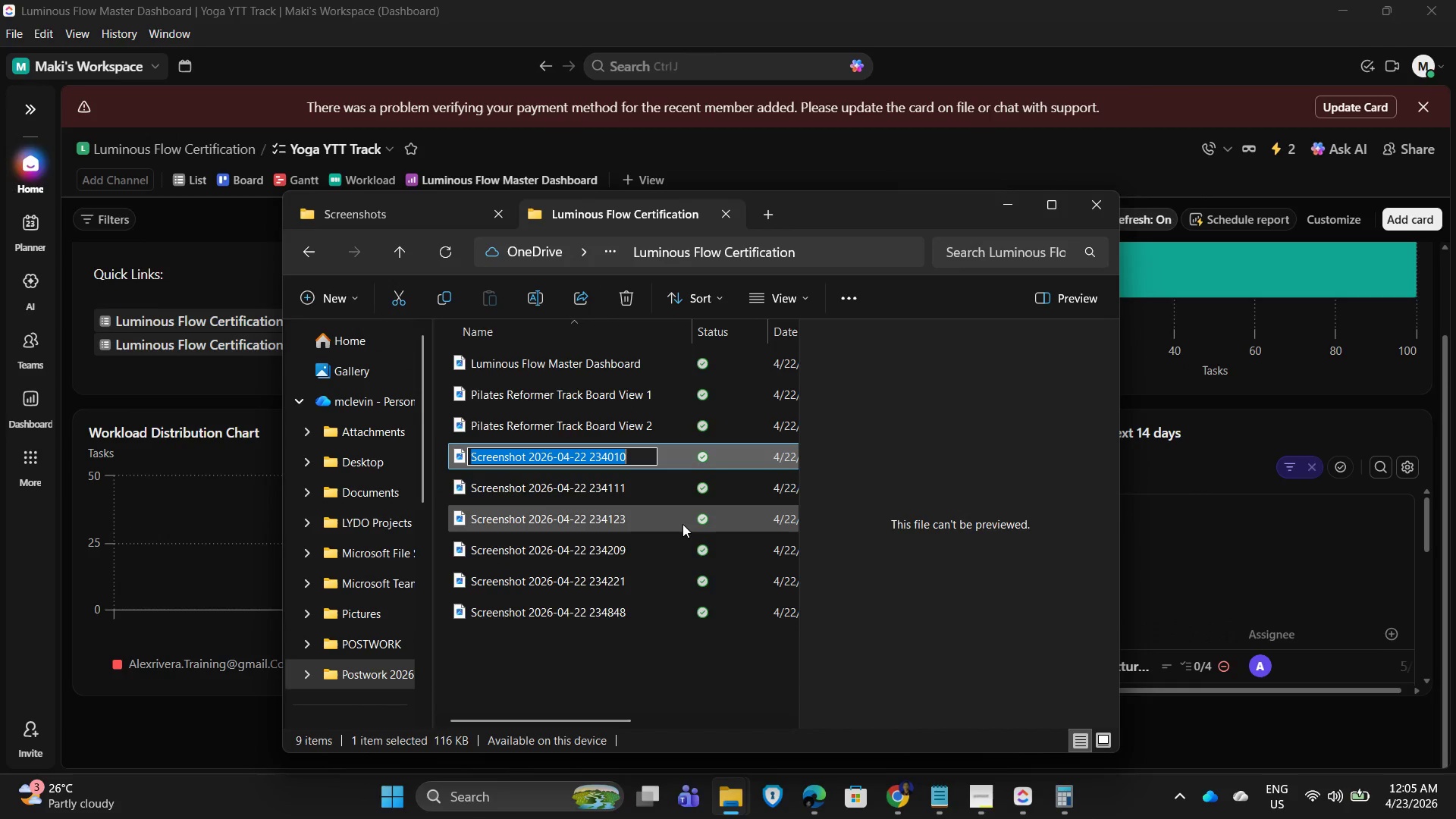 
key(Control+V)
 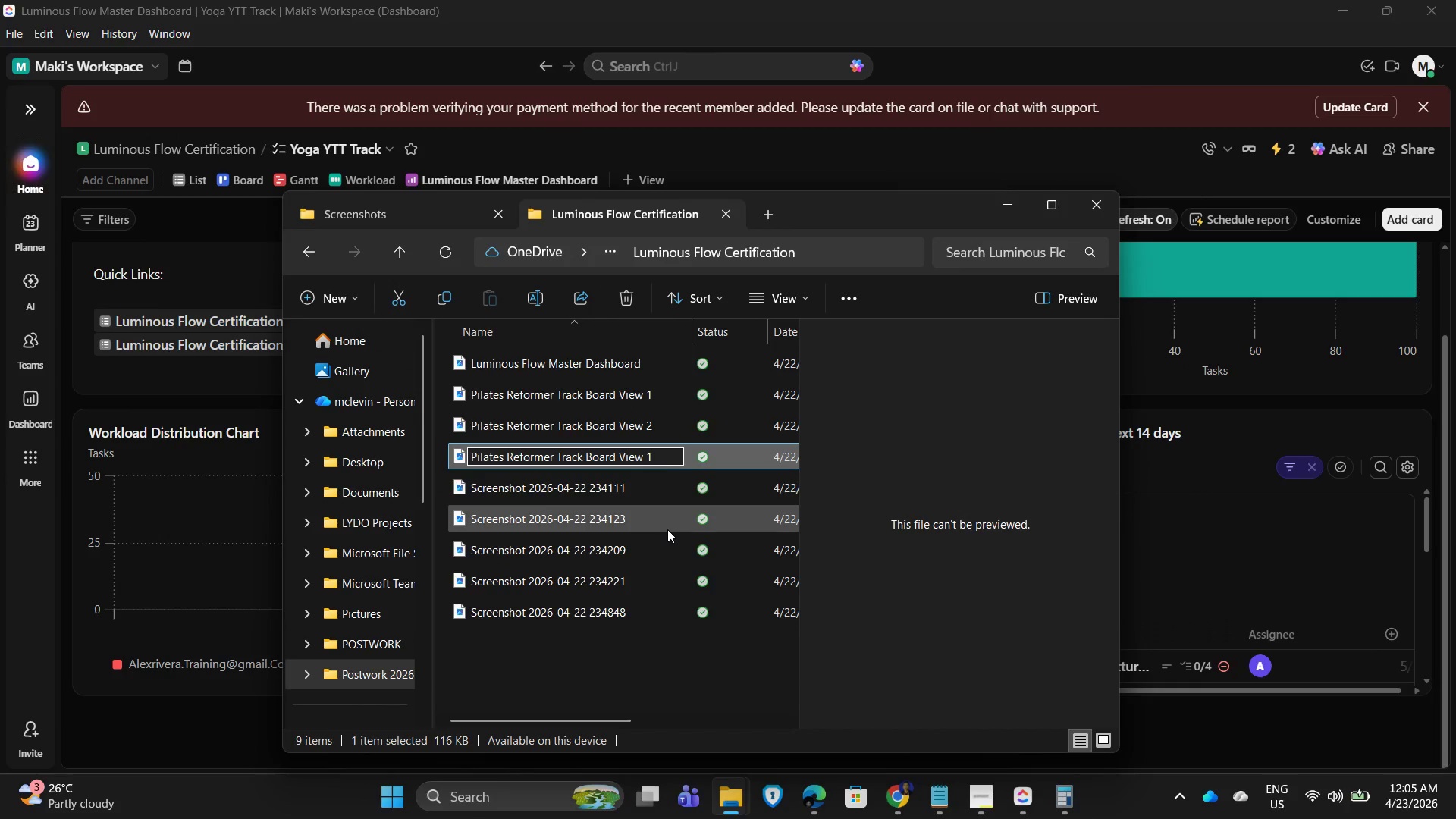 
key(Backspace)
 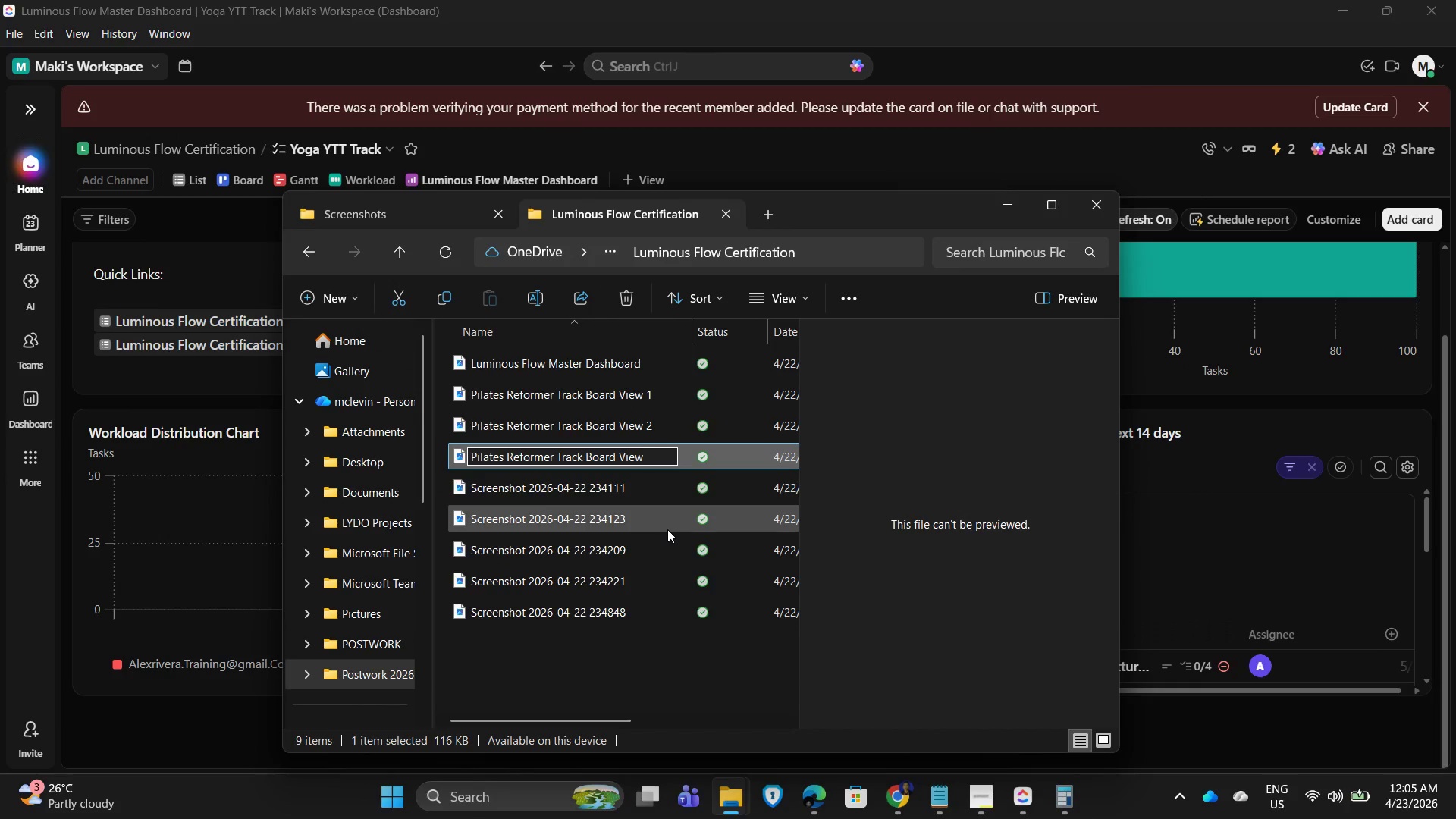 
key(Numpad3)
 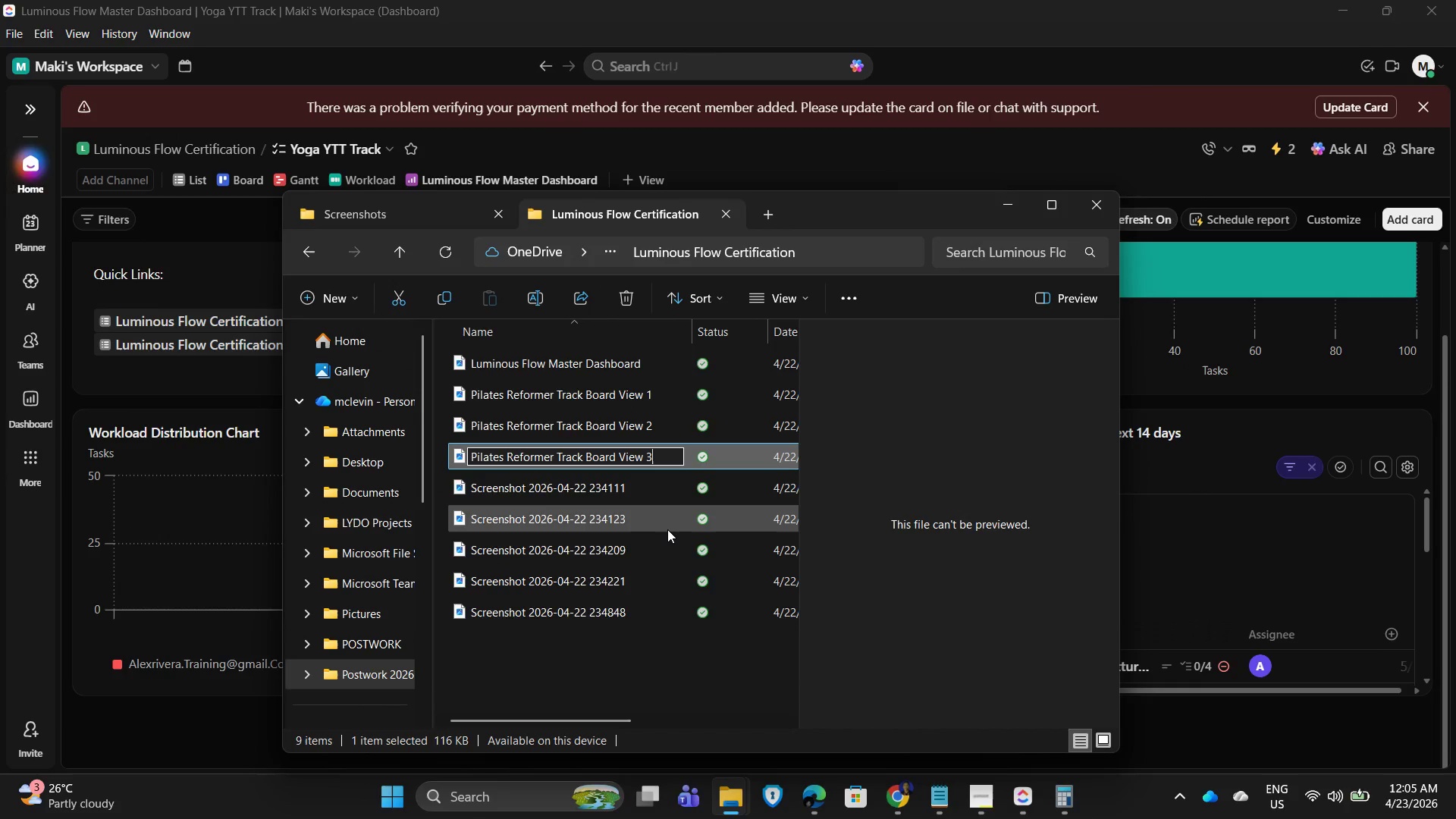 
key(NumpadEnter)
 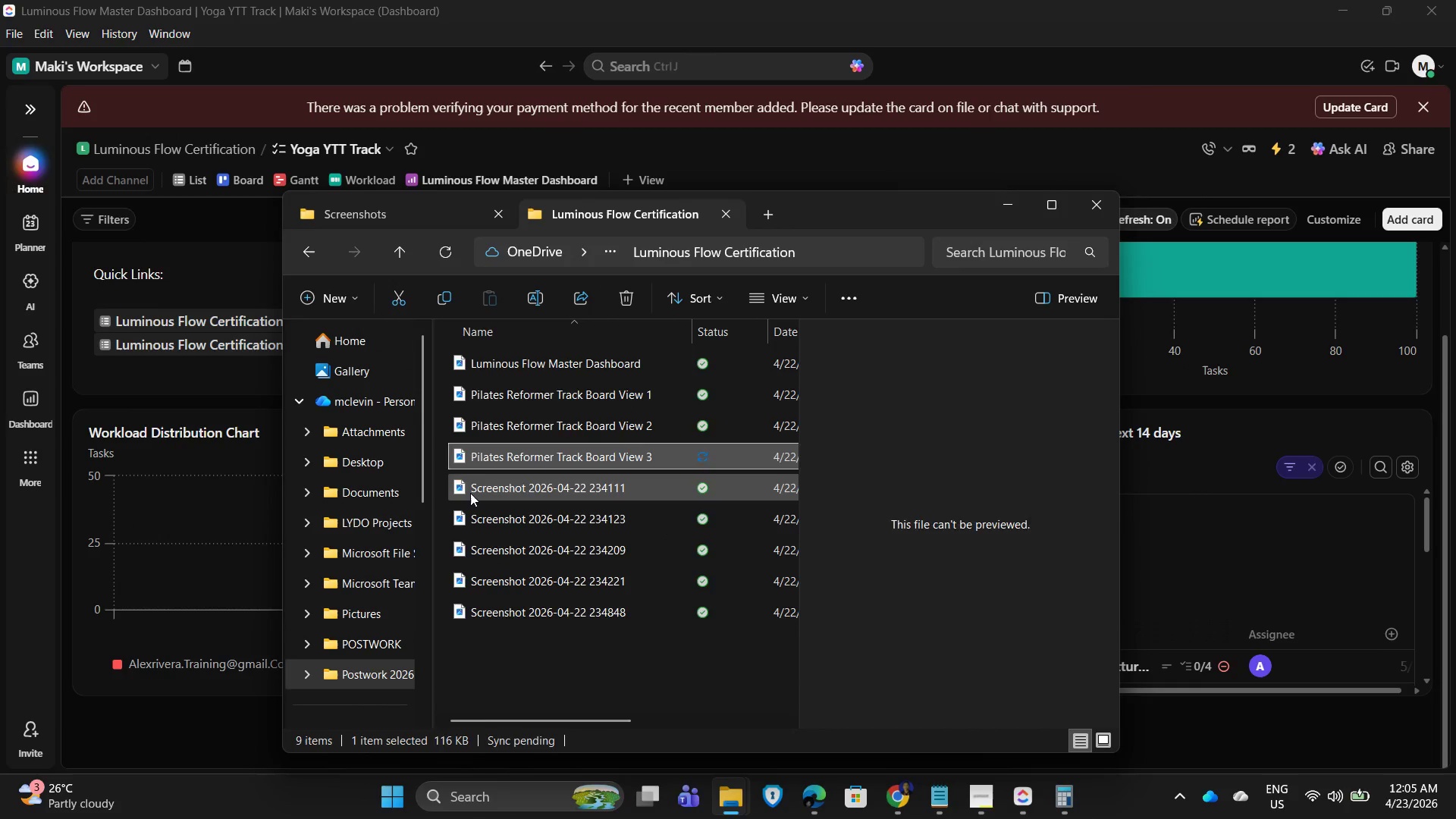 
double_click([470, 493])
 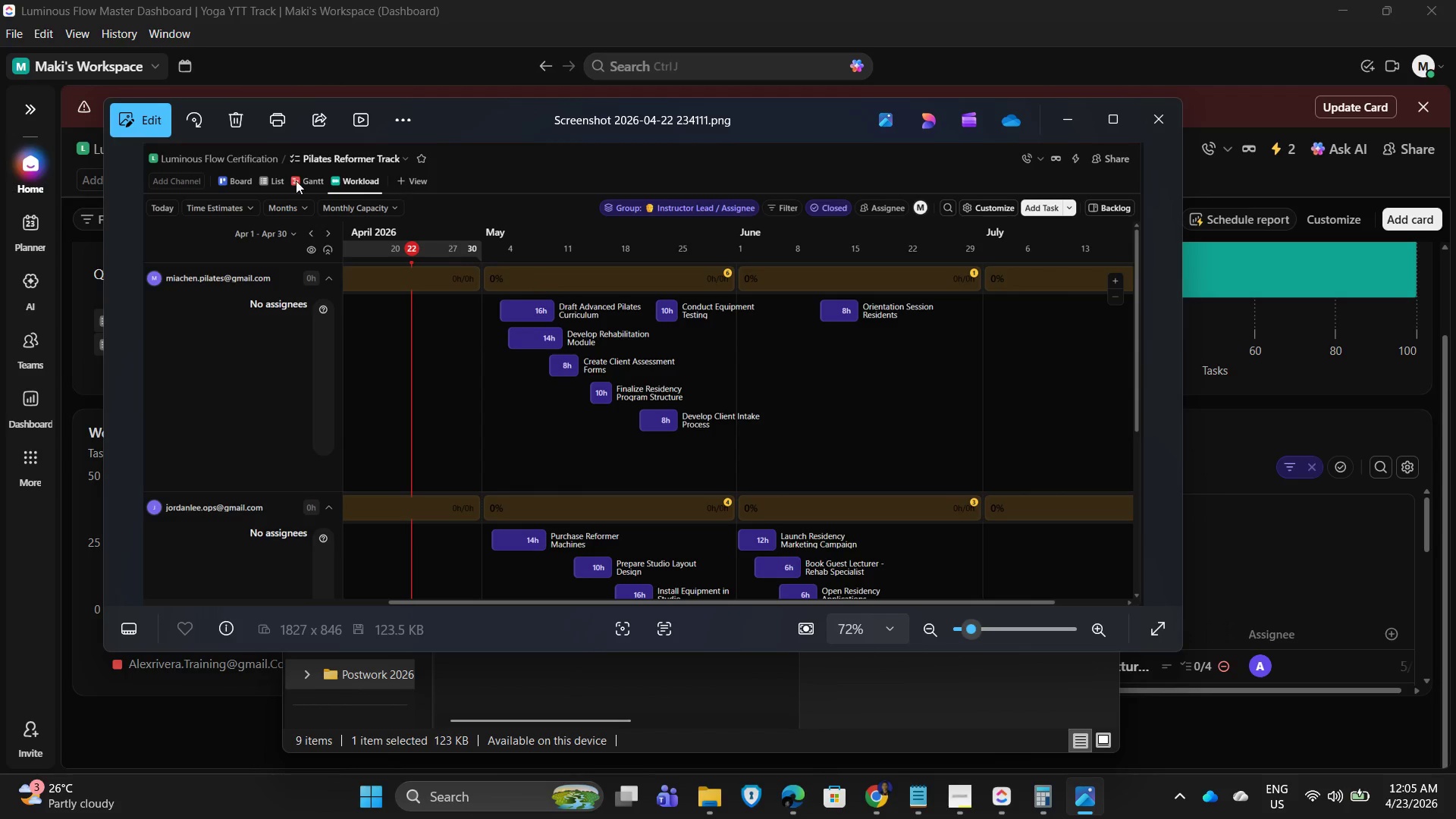 
wait(7.05)
 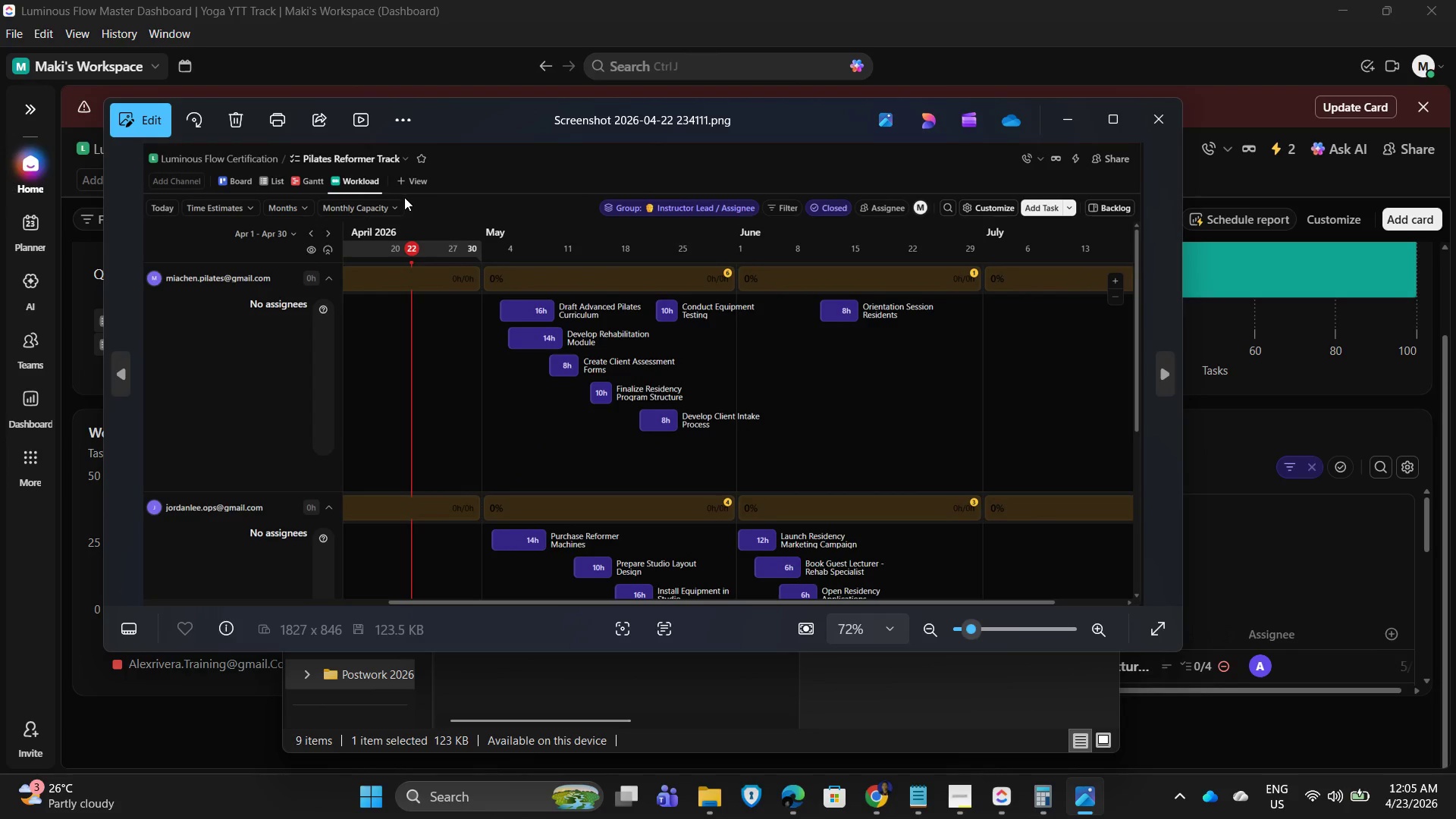 
left_click([1173, 124])
 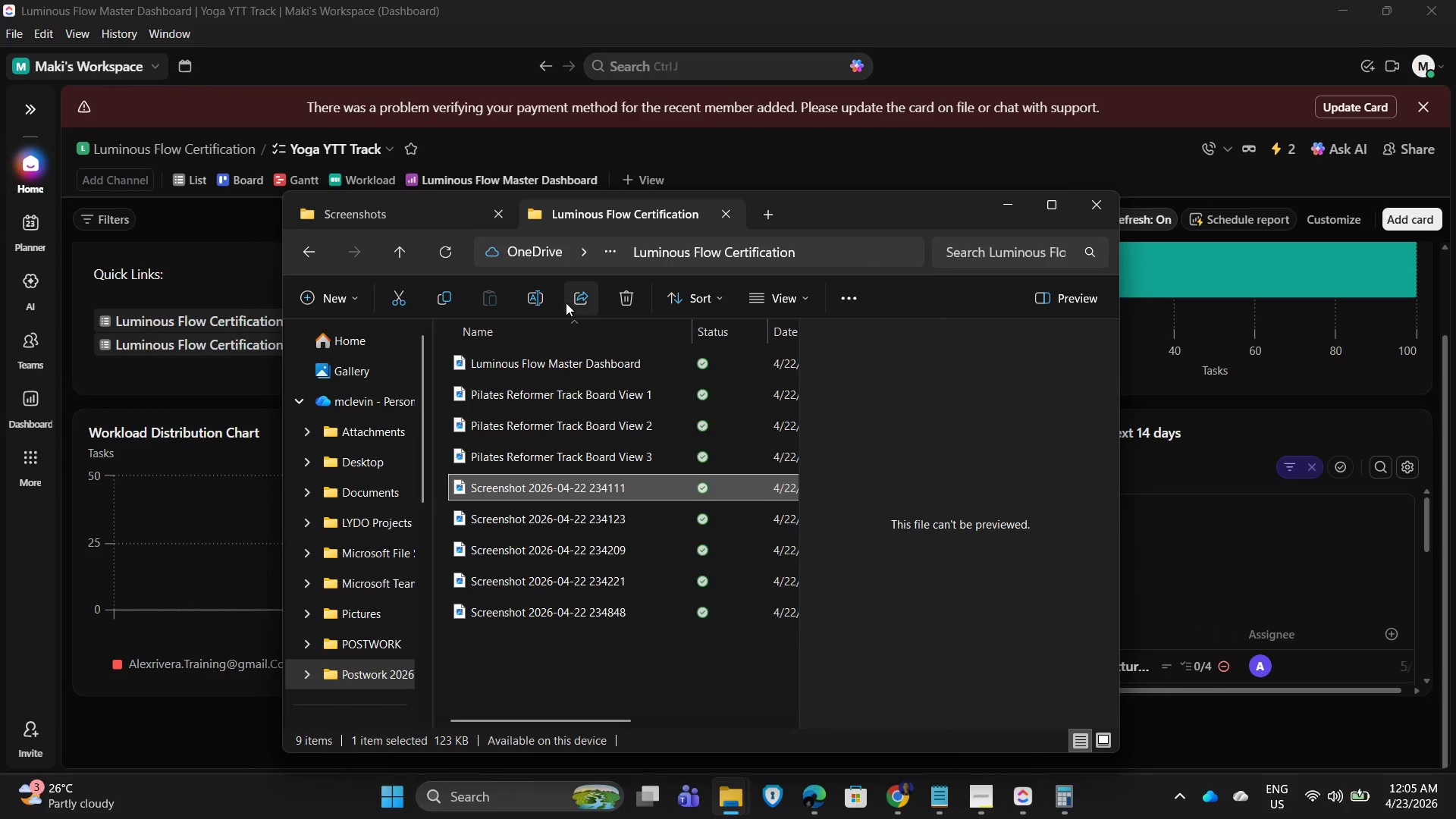 
left_click([538, 293])
 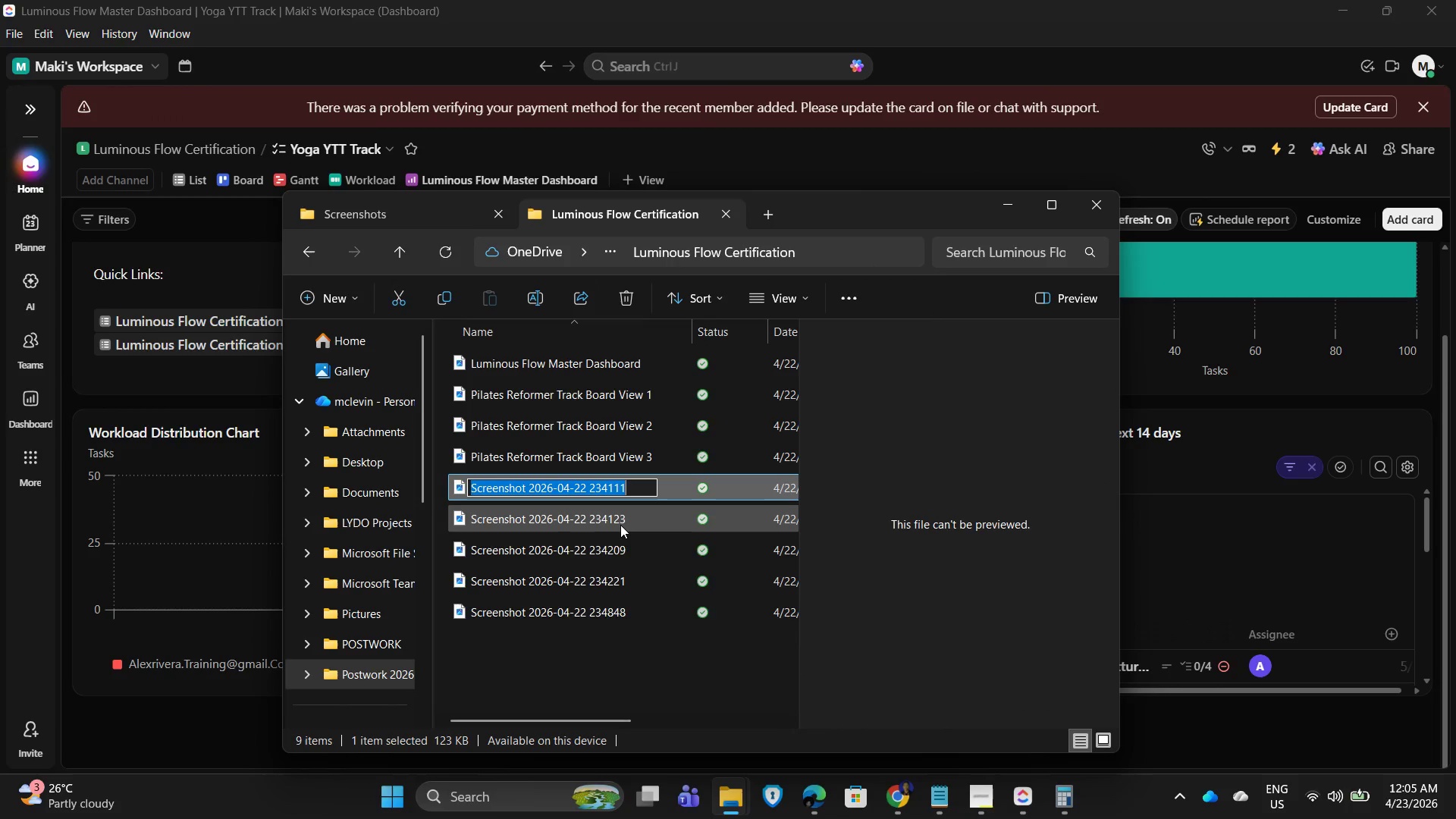 
type(Pilates Reformer track workloa)
 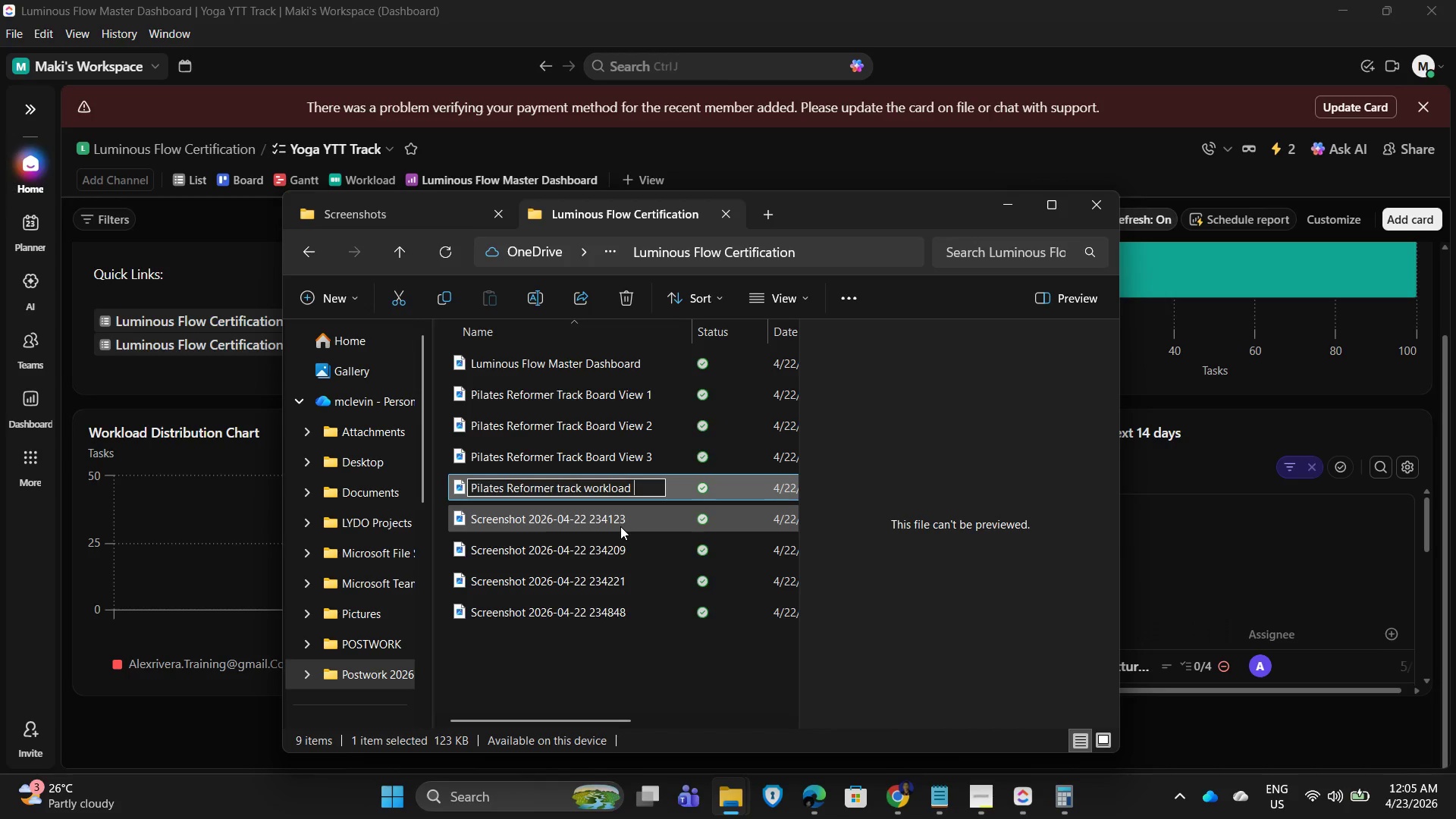 
 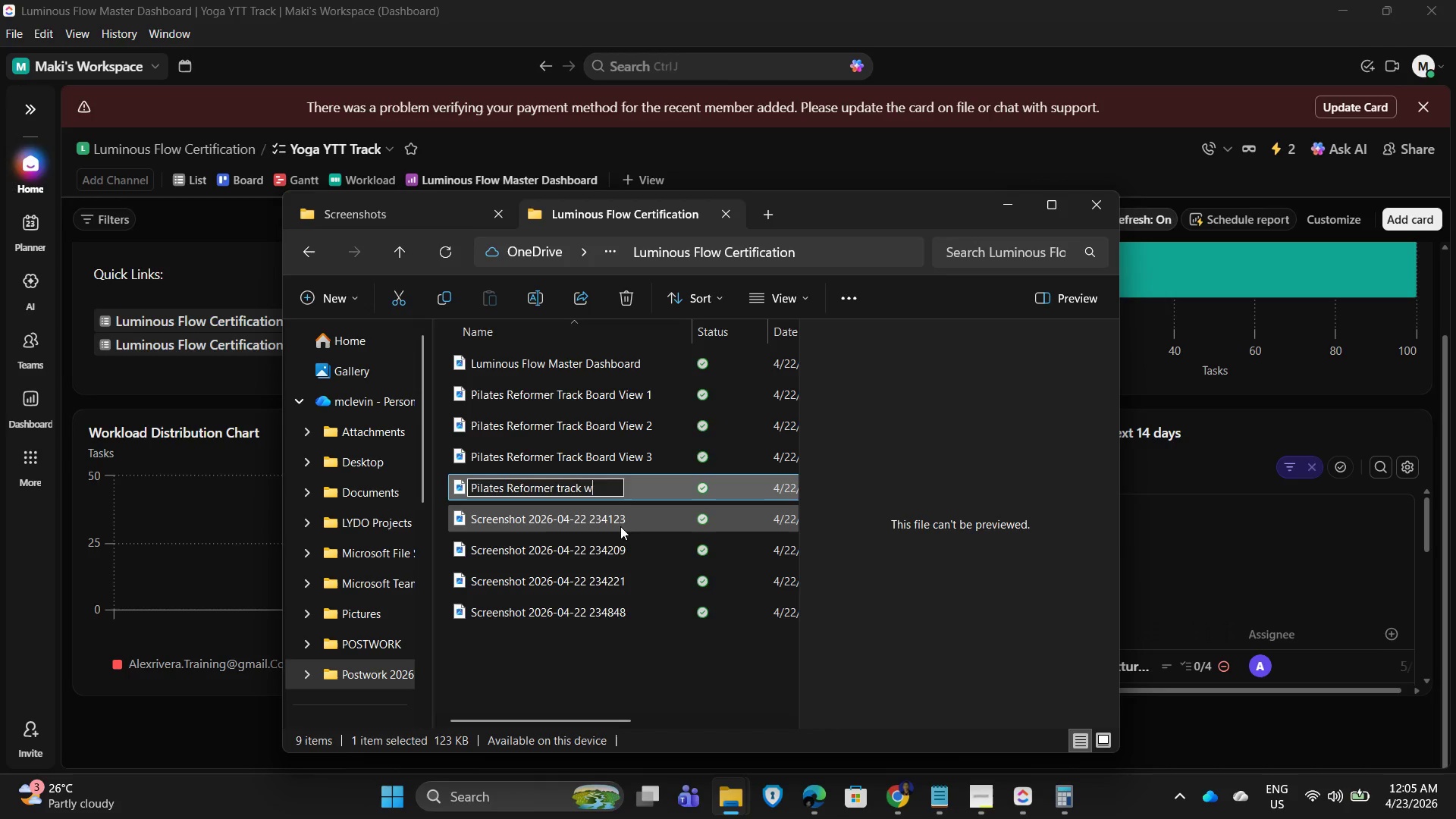 
type(d view)
 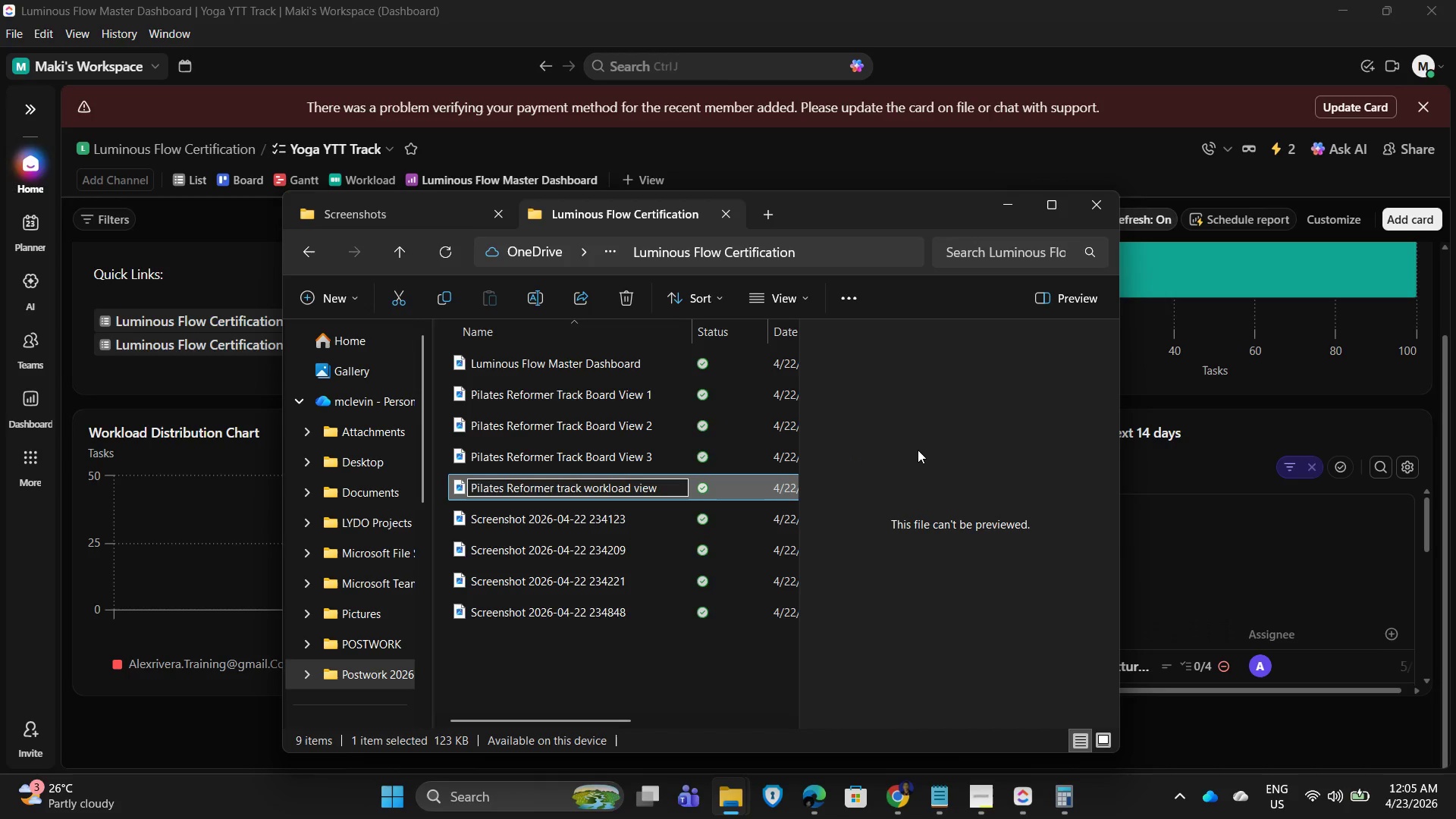 
key(Enter)
 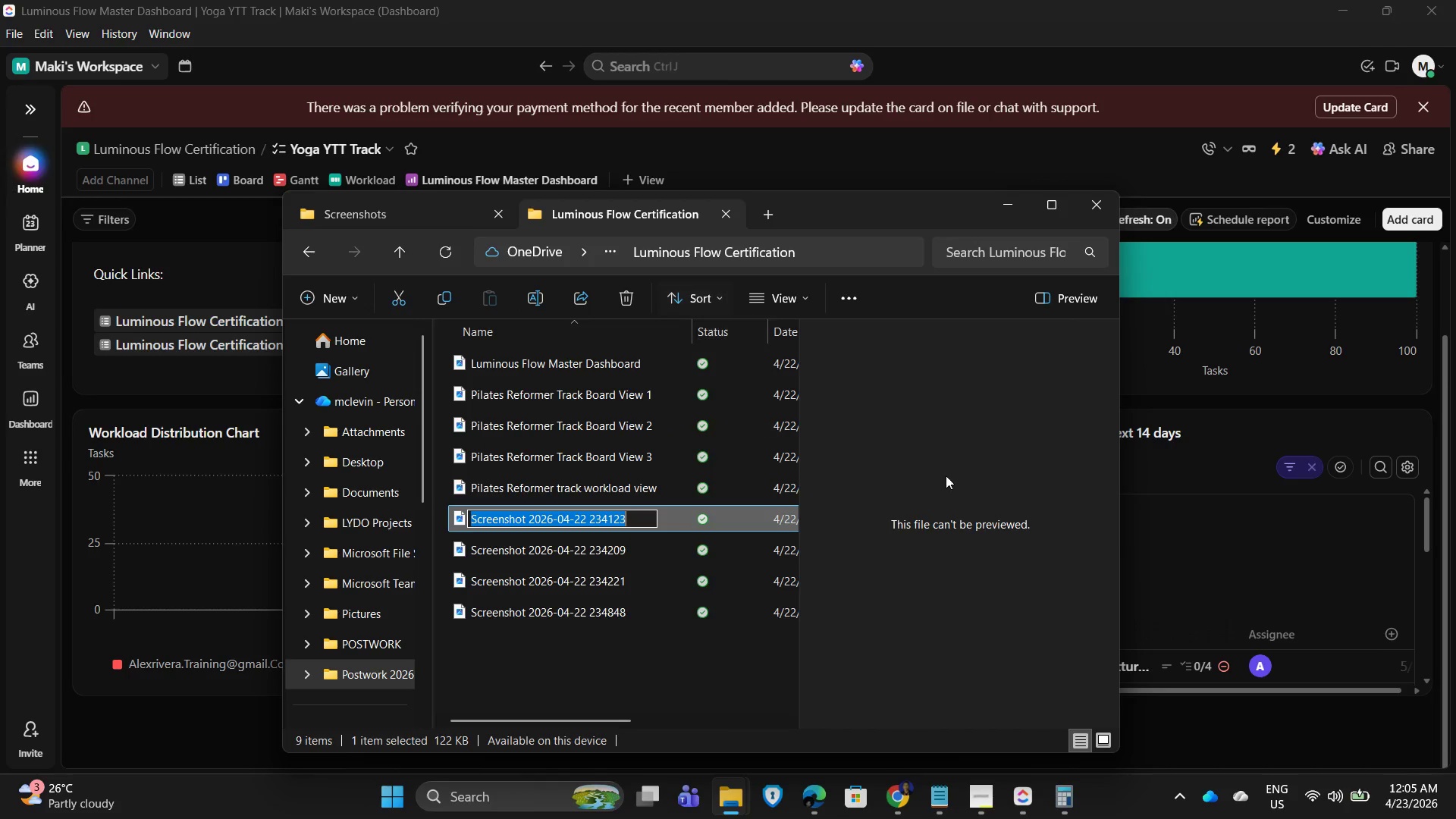 
double_click([612, 515])
 